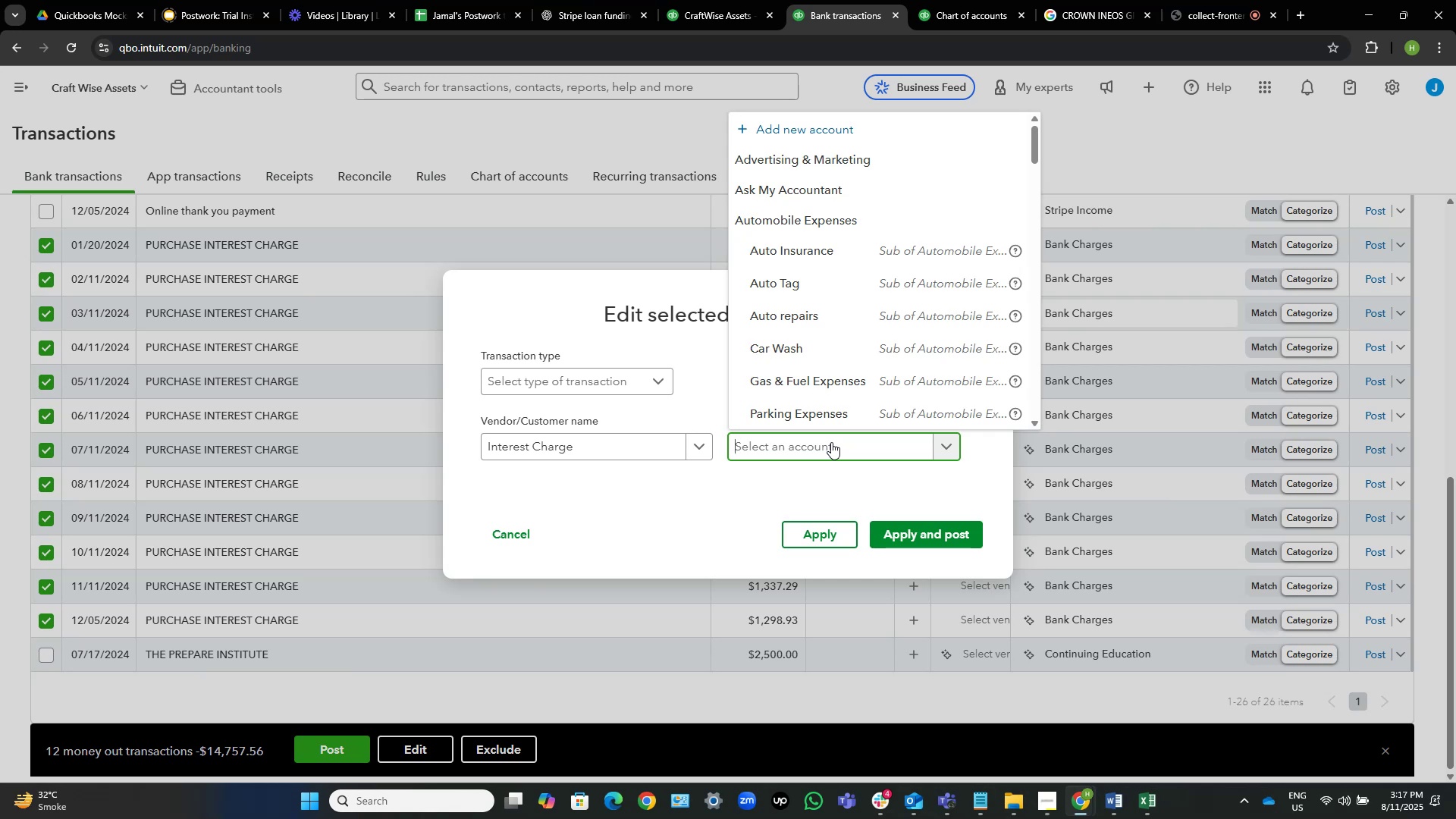 
type(inter)
 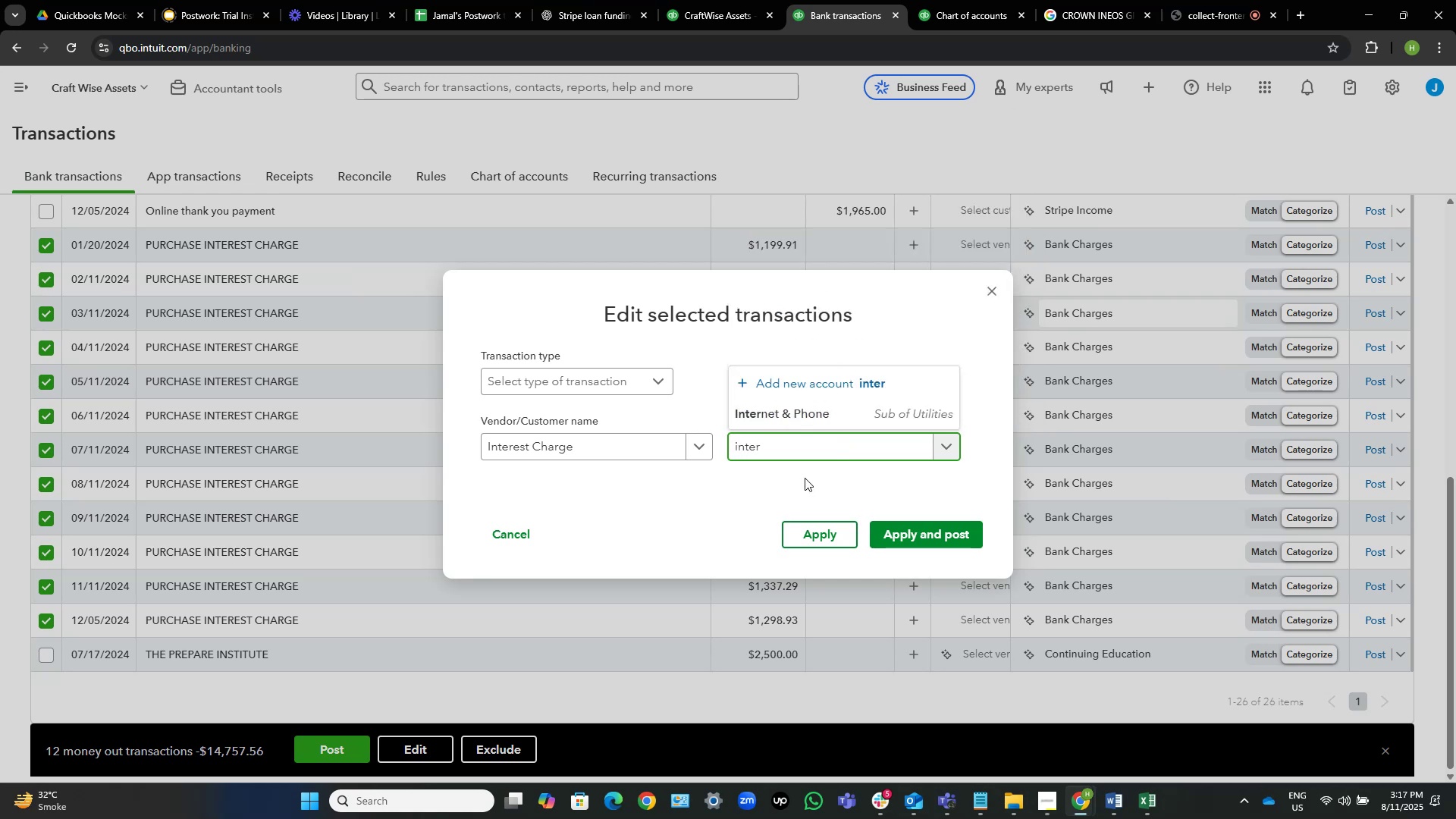 
key(Control+ControlLeft)
 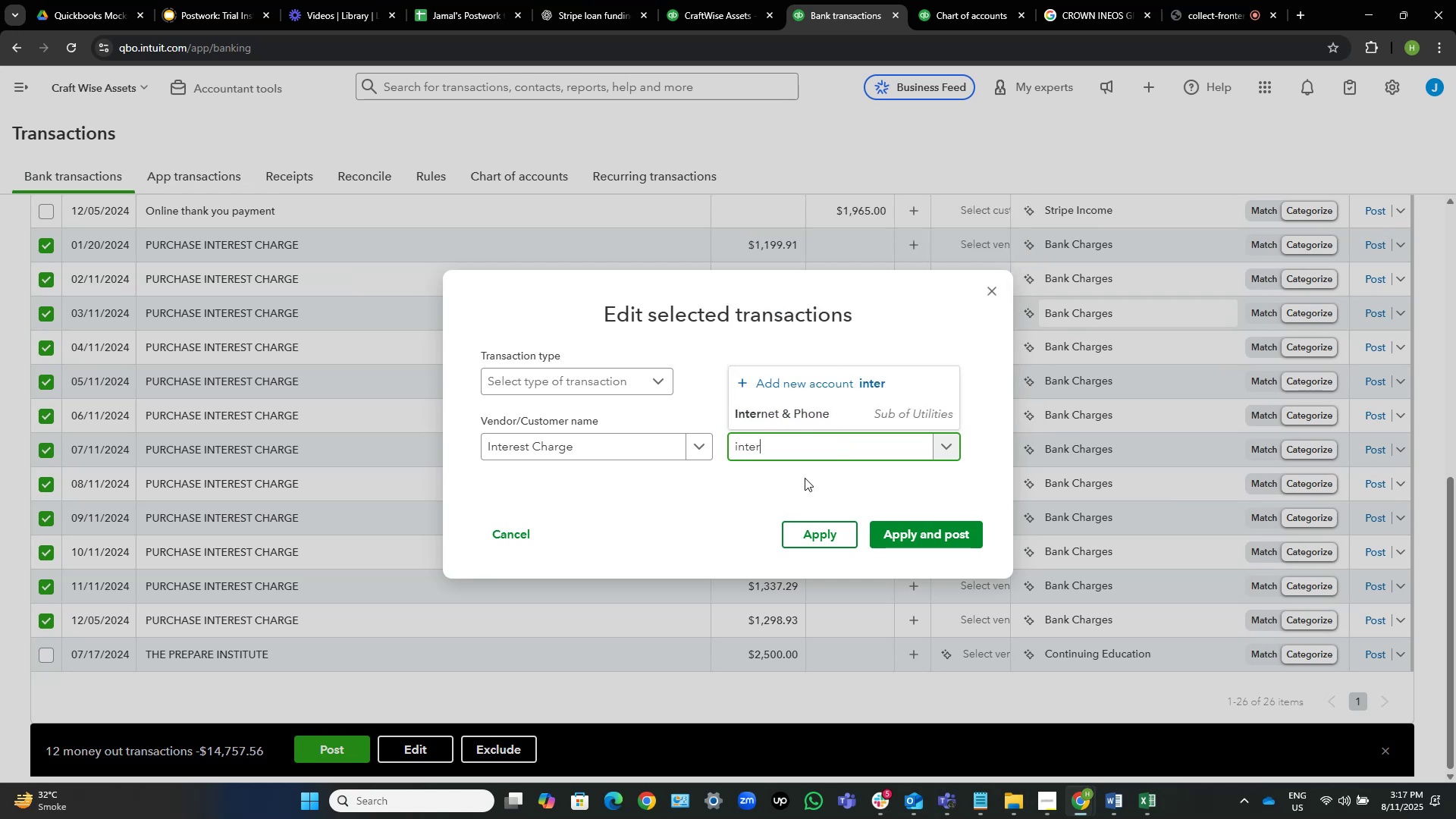 
key(Control+Shift+ShiftLeft)
 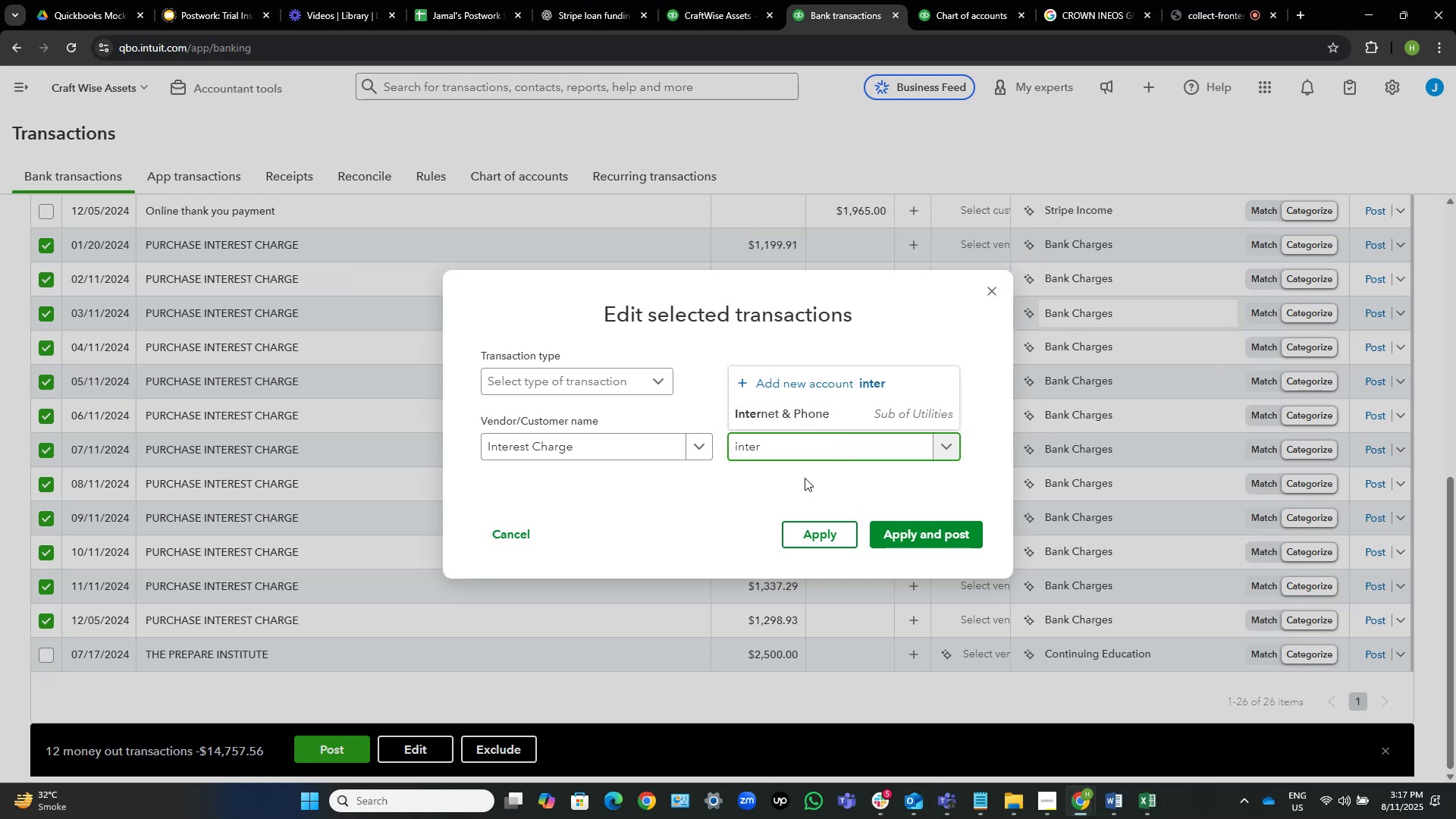 
key(Control+Shift+ArrowLeft)
 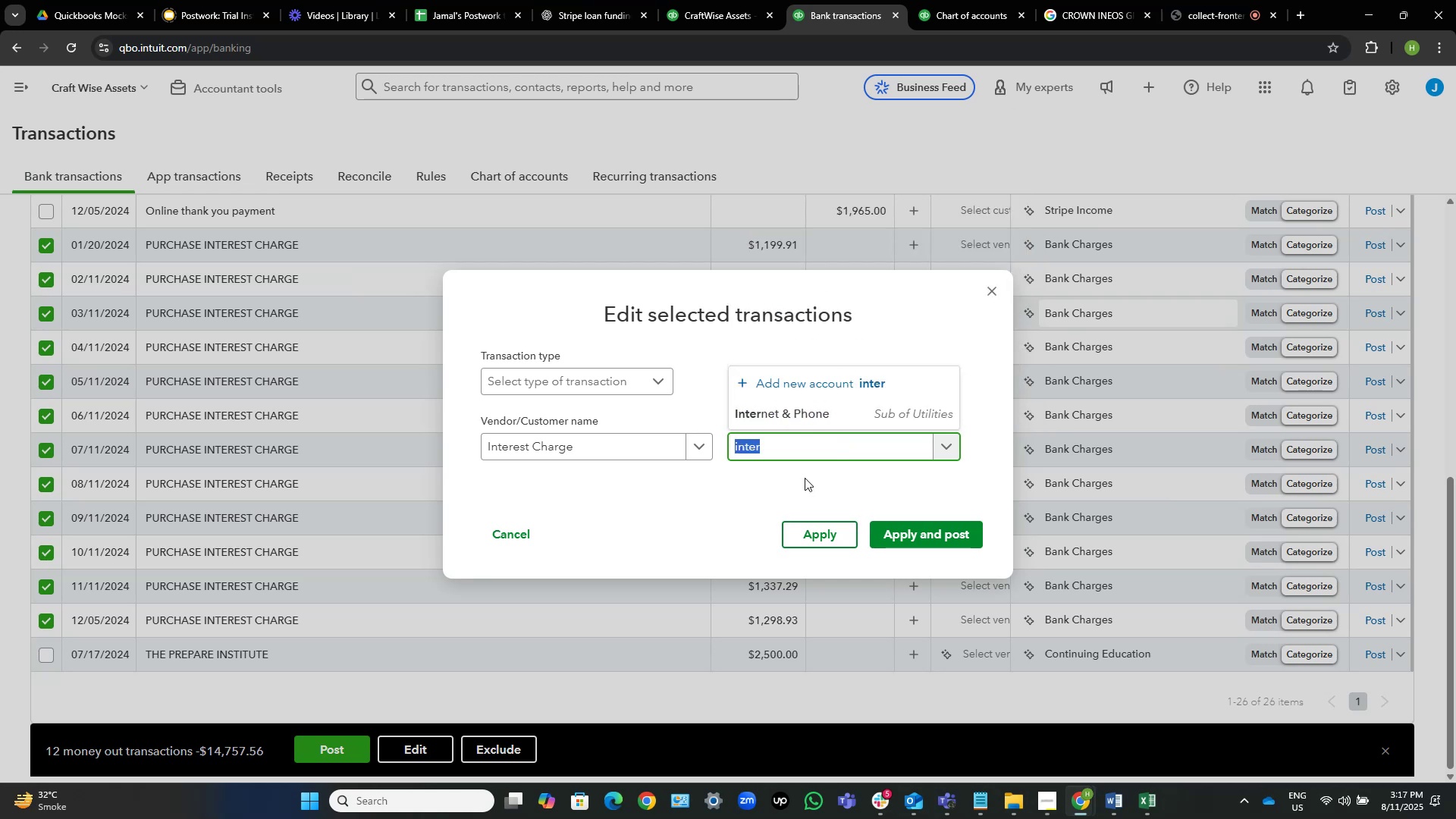 
key(Backspace)
 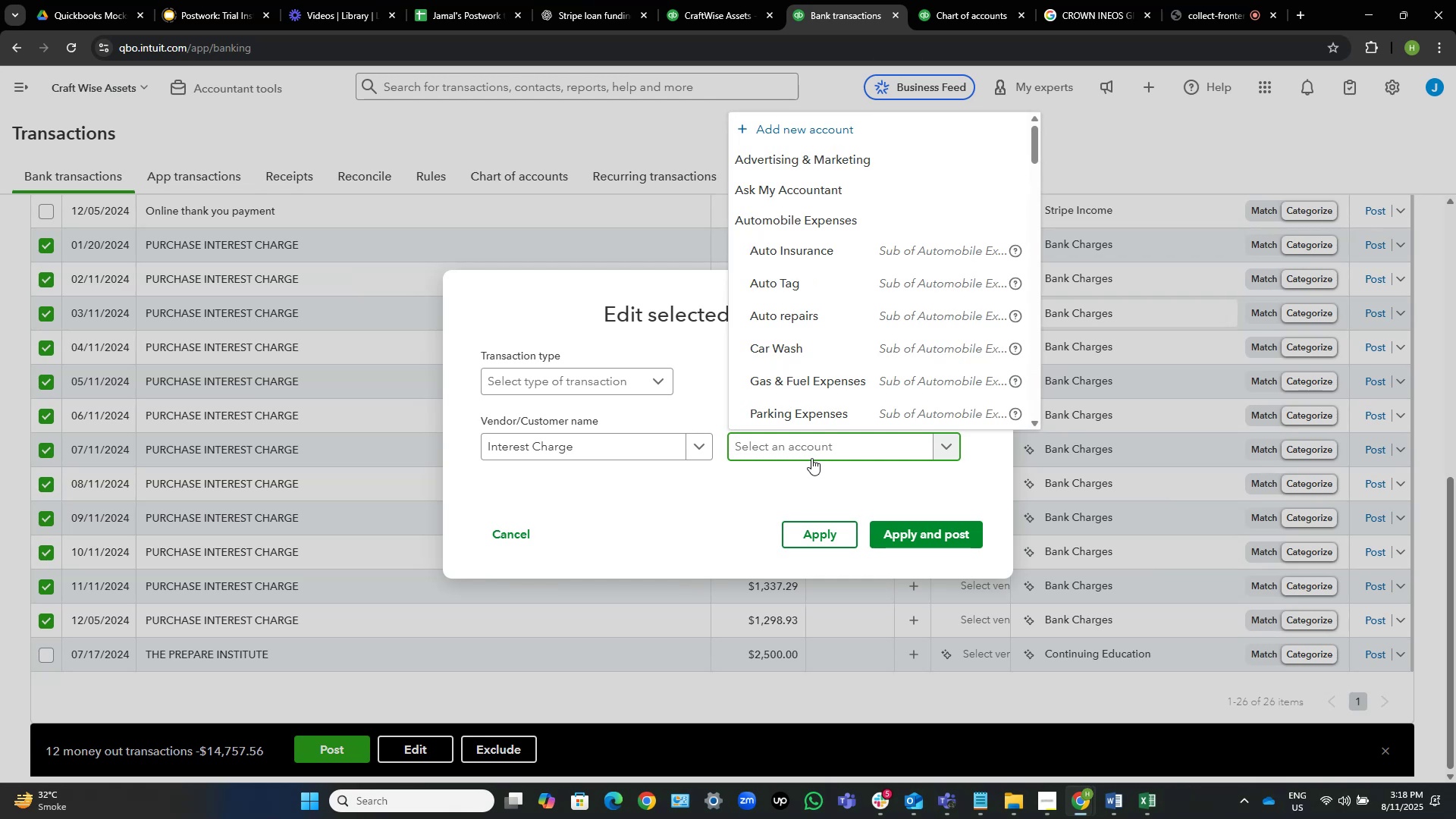 
wait(13.15)
 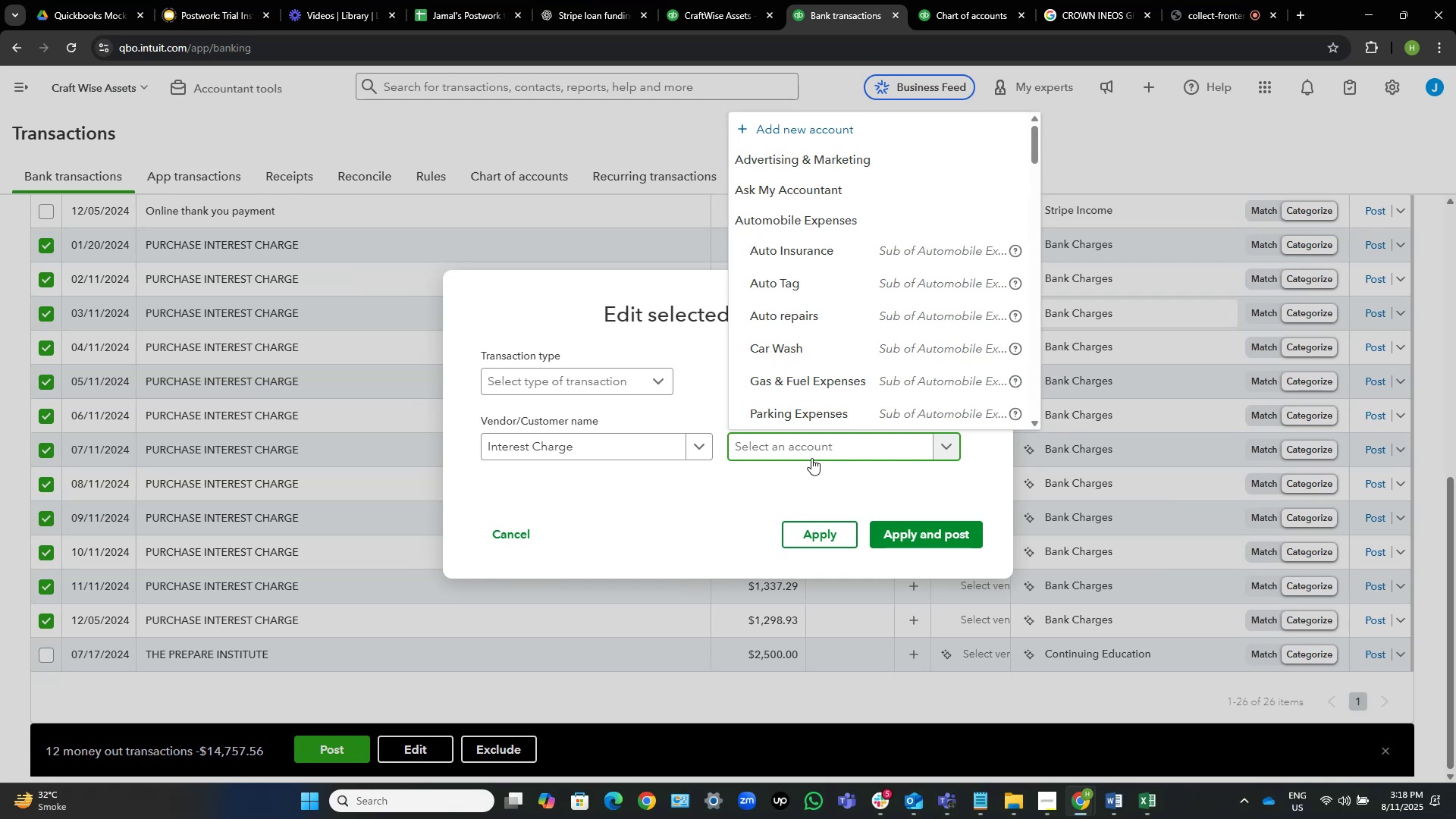 
type(intere)
 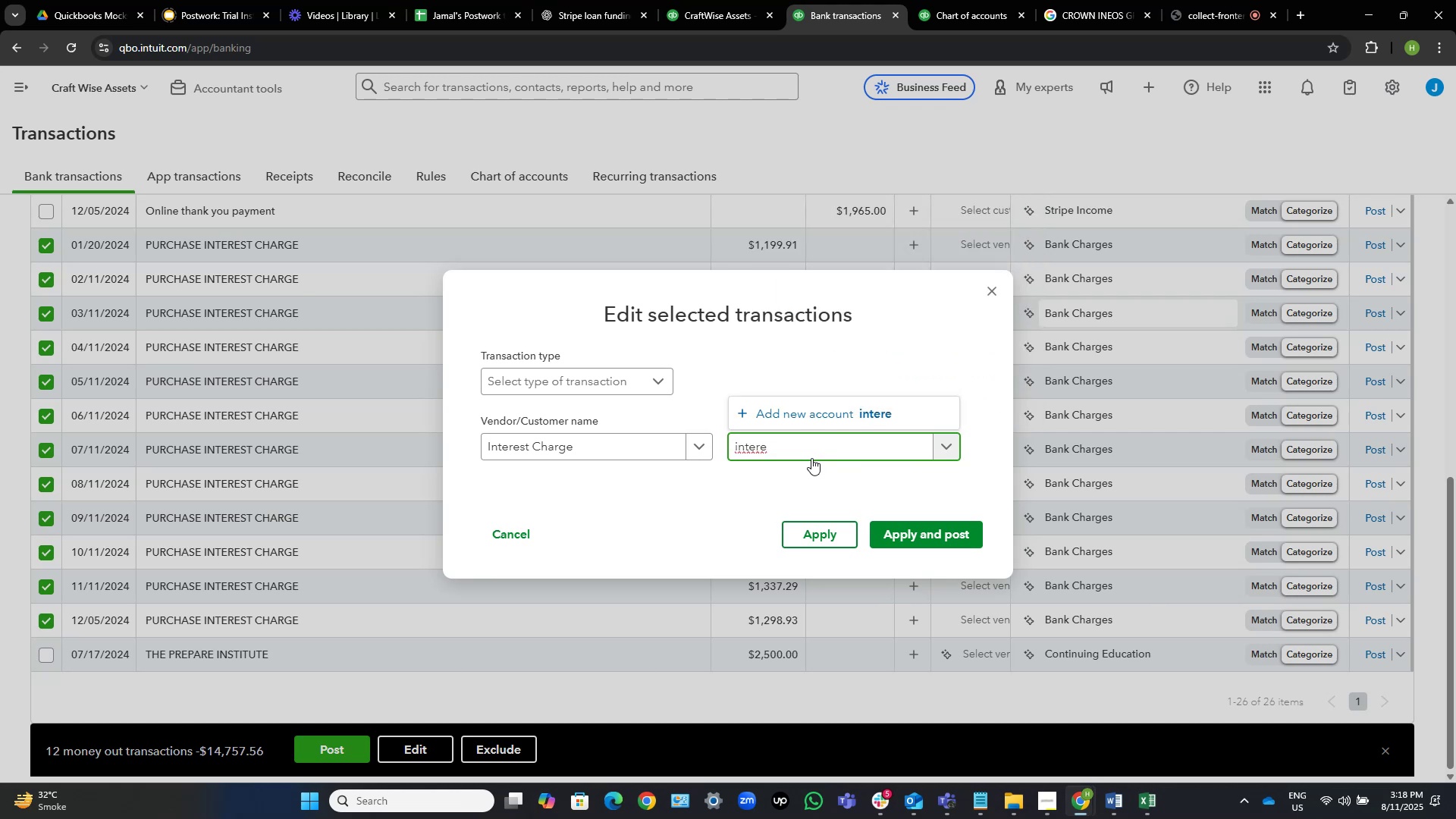 
hold_key(key=Backspace, duration=0.68)
 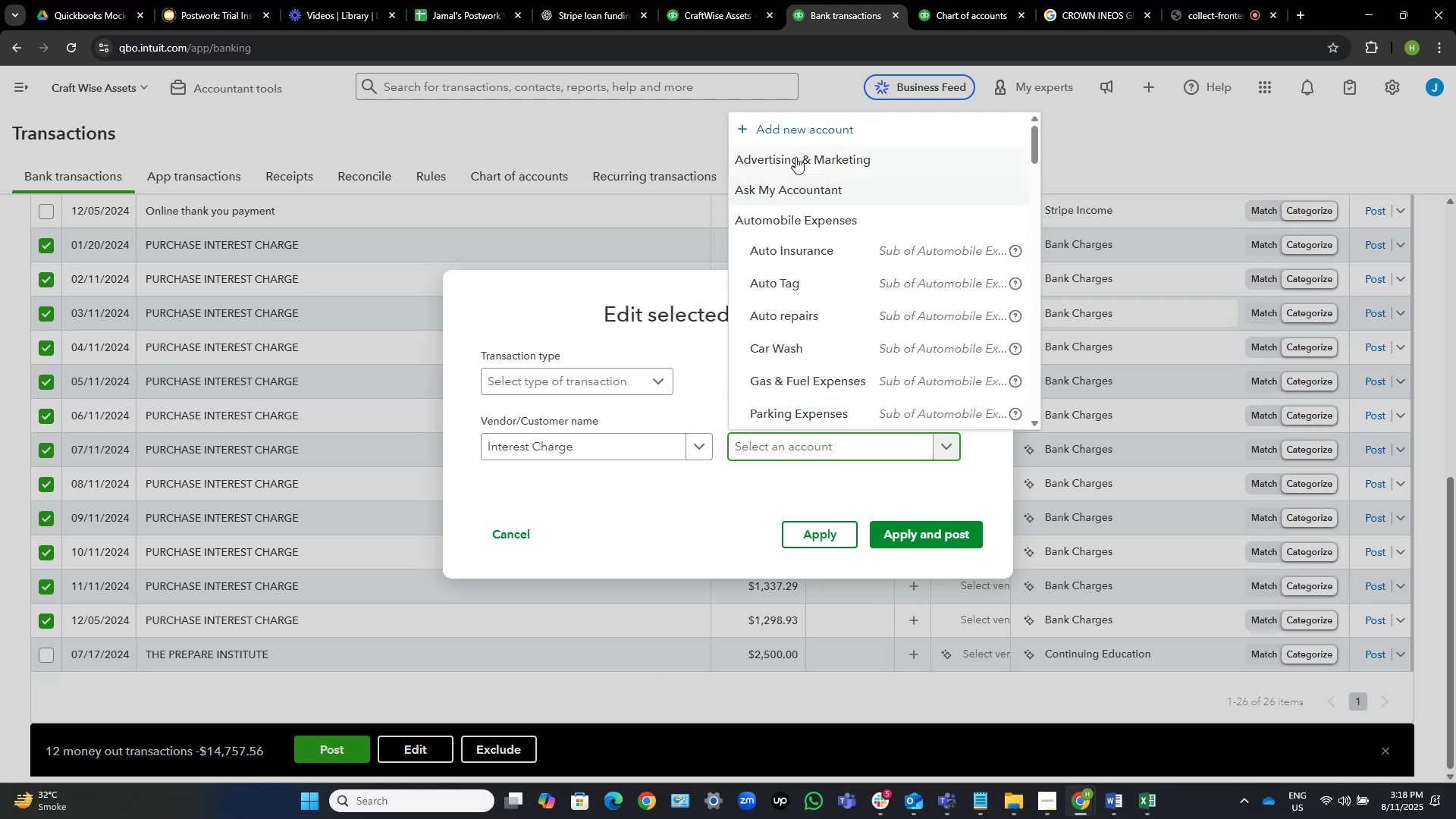 
left_click([805, 123])
 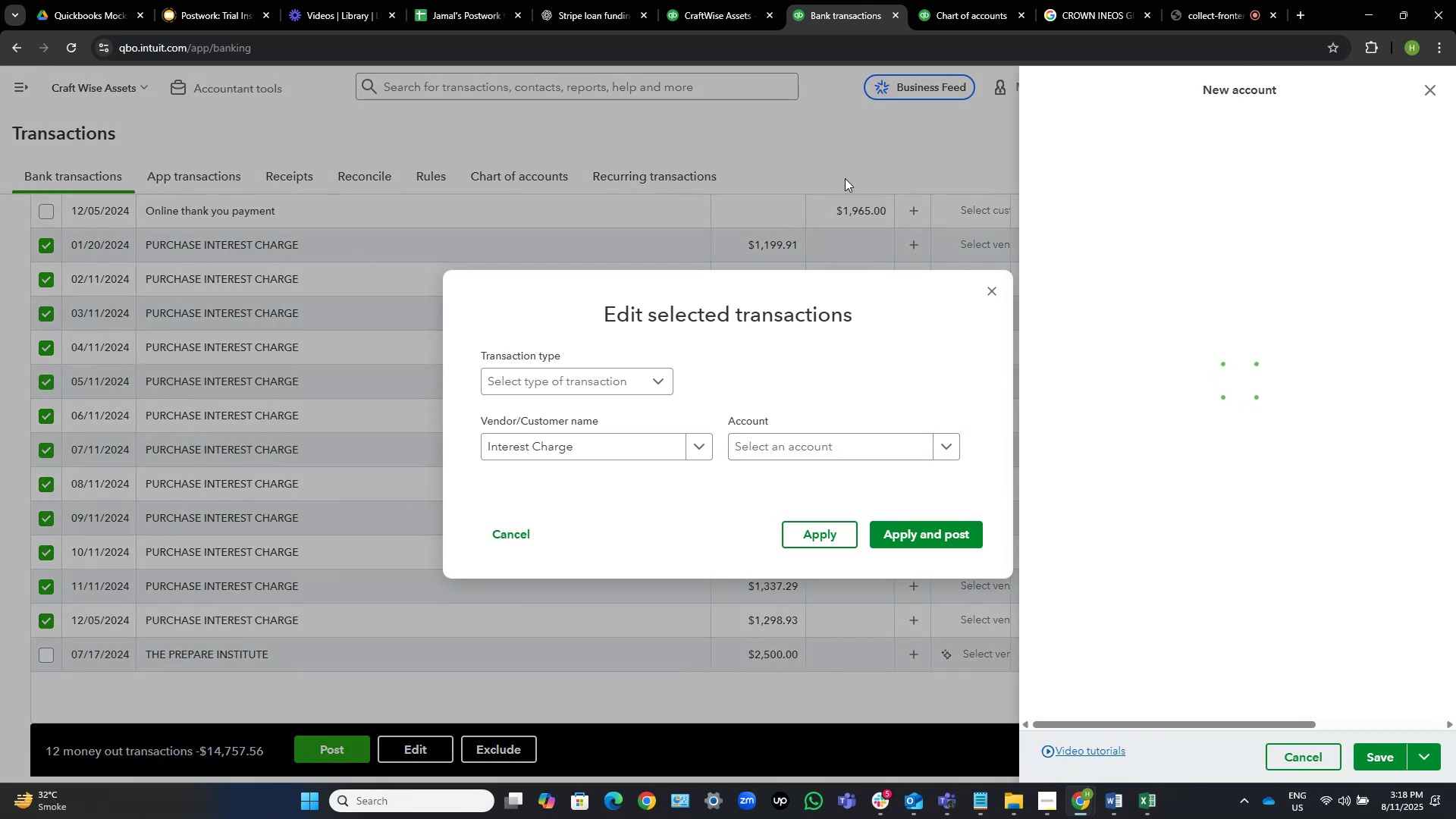 
wait(8.75)
 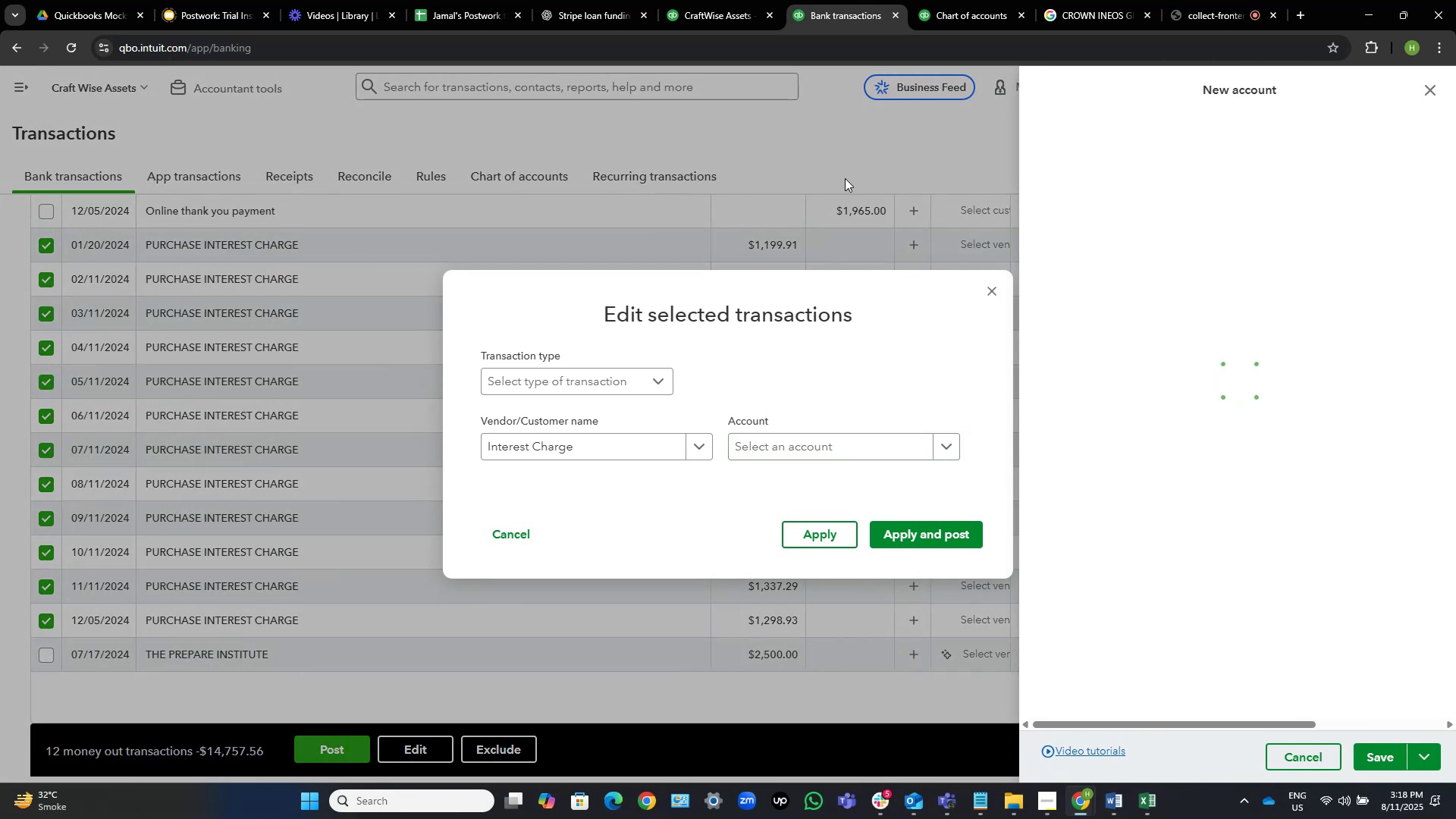 
mouse_move([1376, 89])
 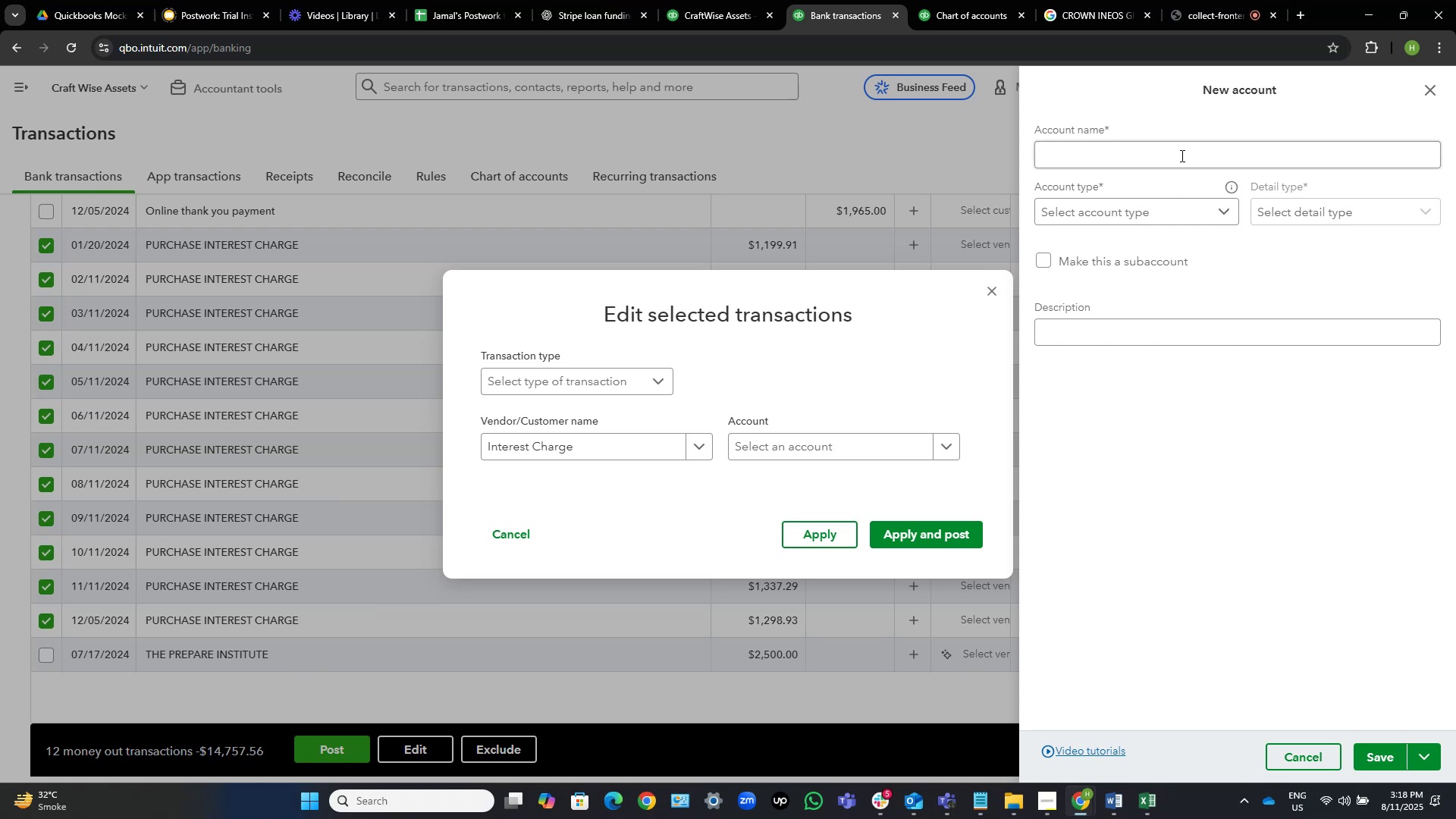 
left_click([1178, 159])
 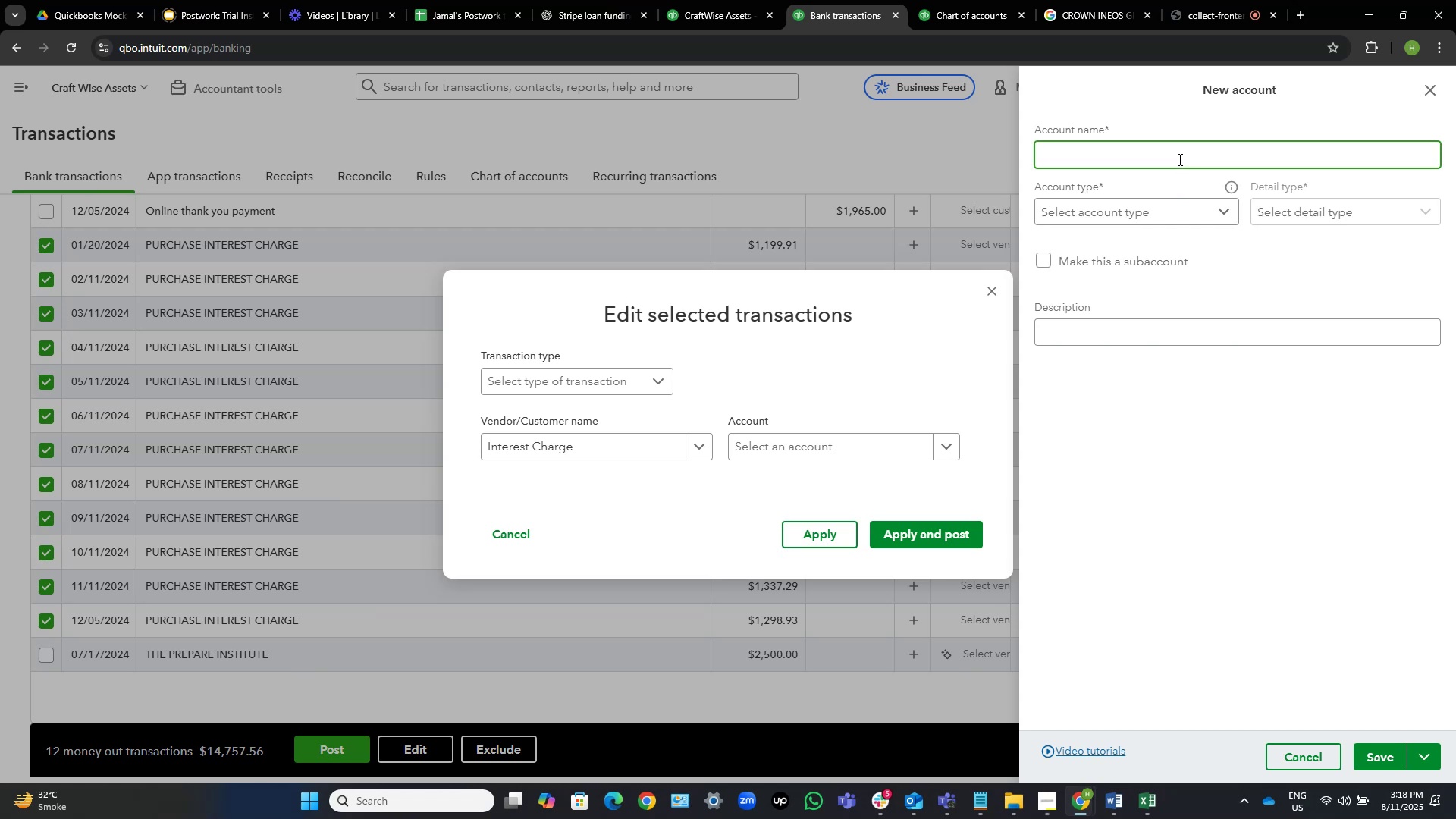 
type(Interest )
 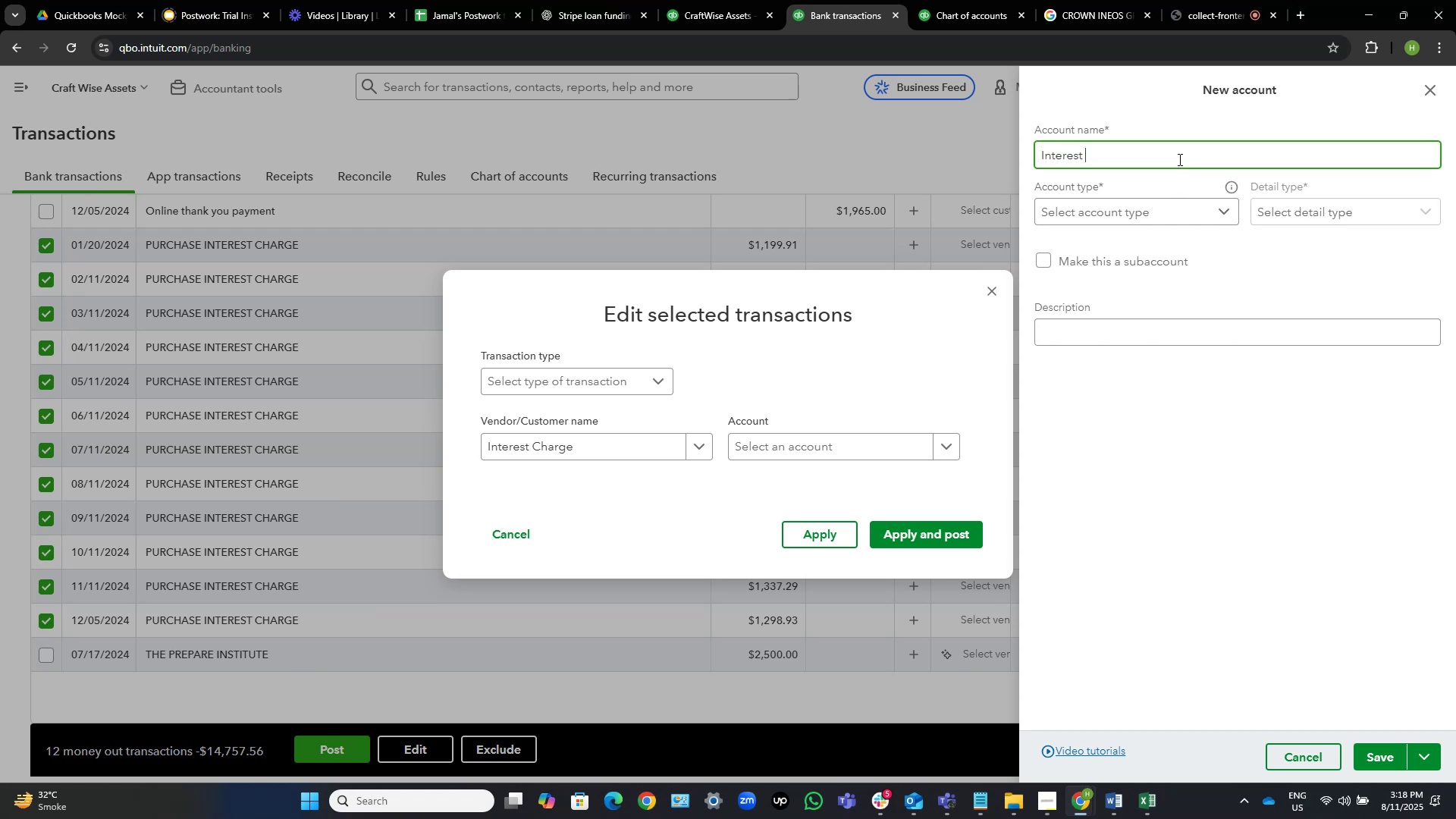 
hold_key(key=ShiftLeft, duration=1.53)
 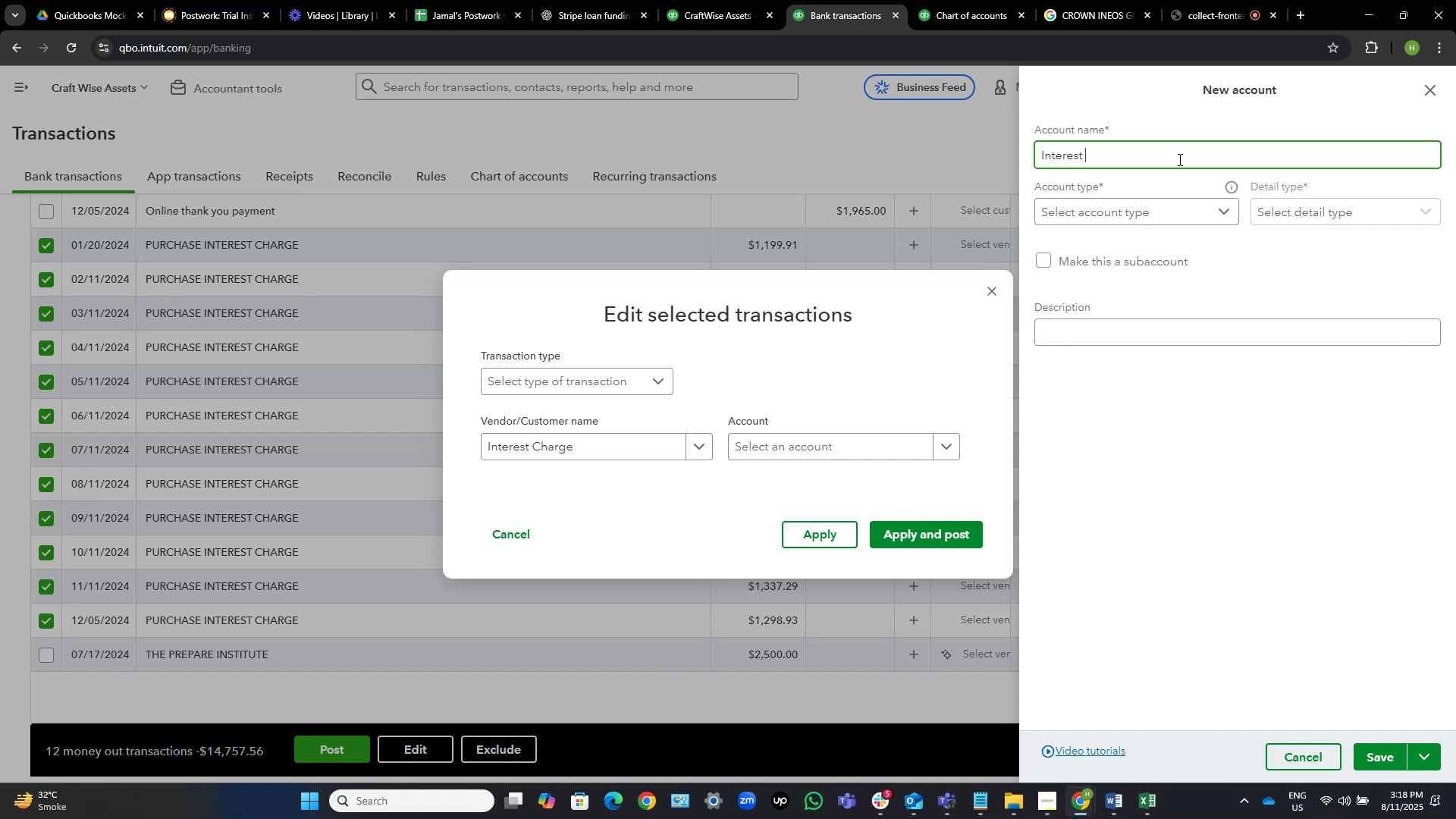 
type(Paid)
 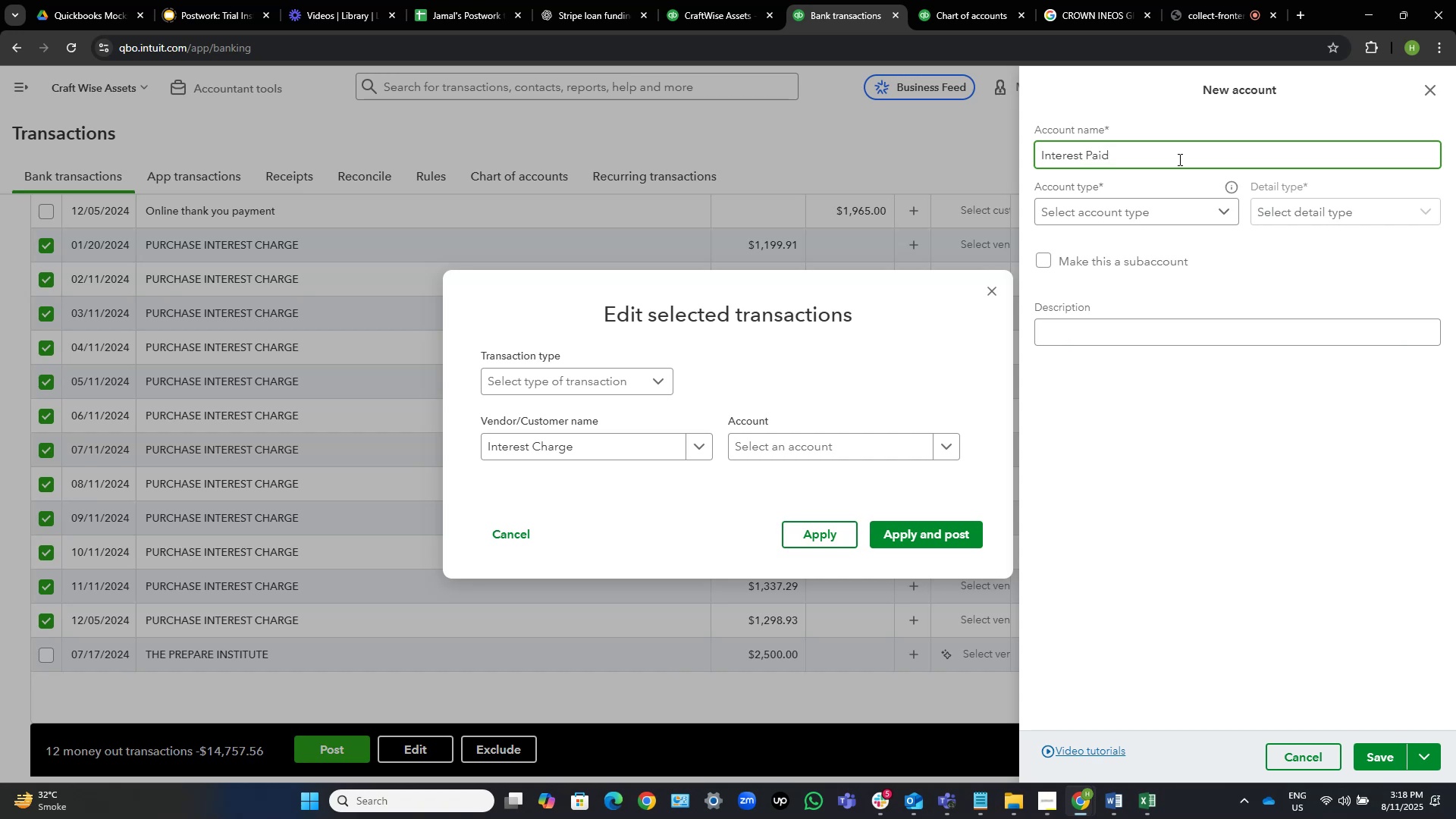 
left_click([1164, 215])
 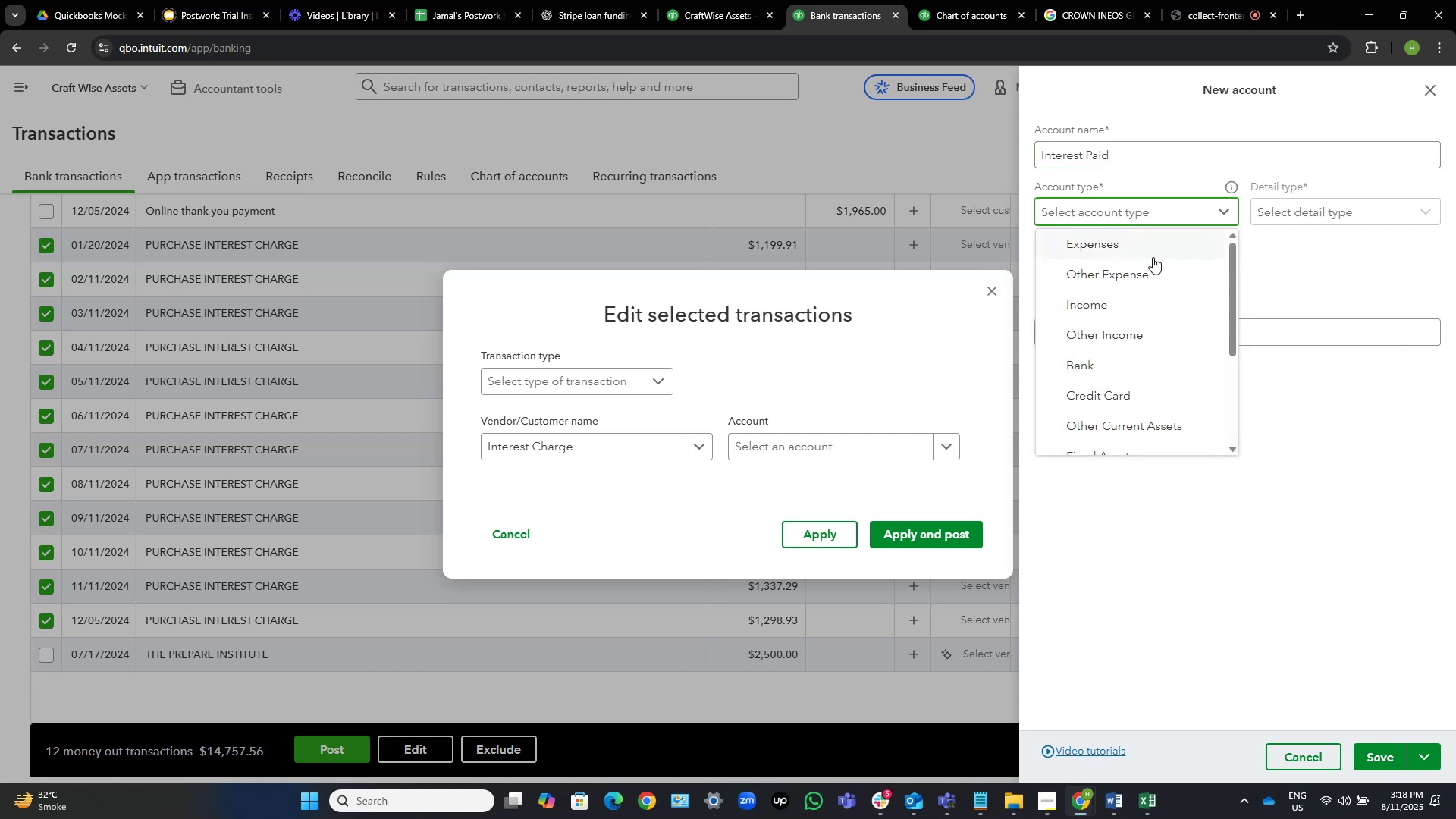 
left_click([1153, 258])
 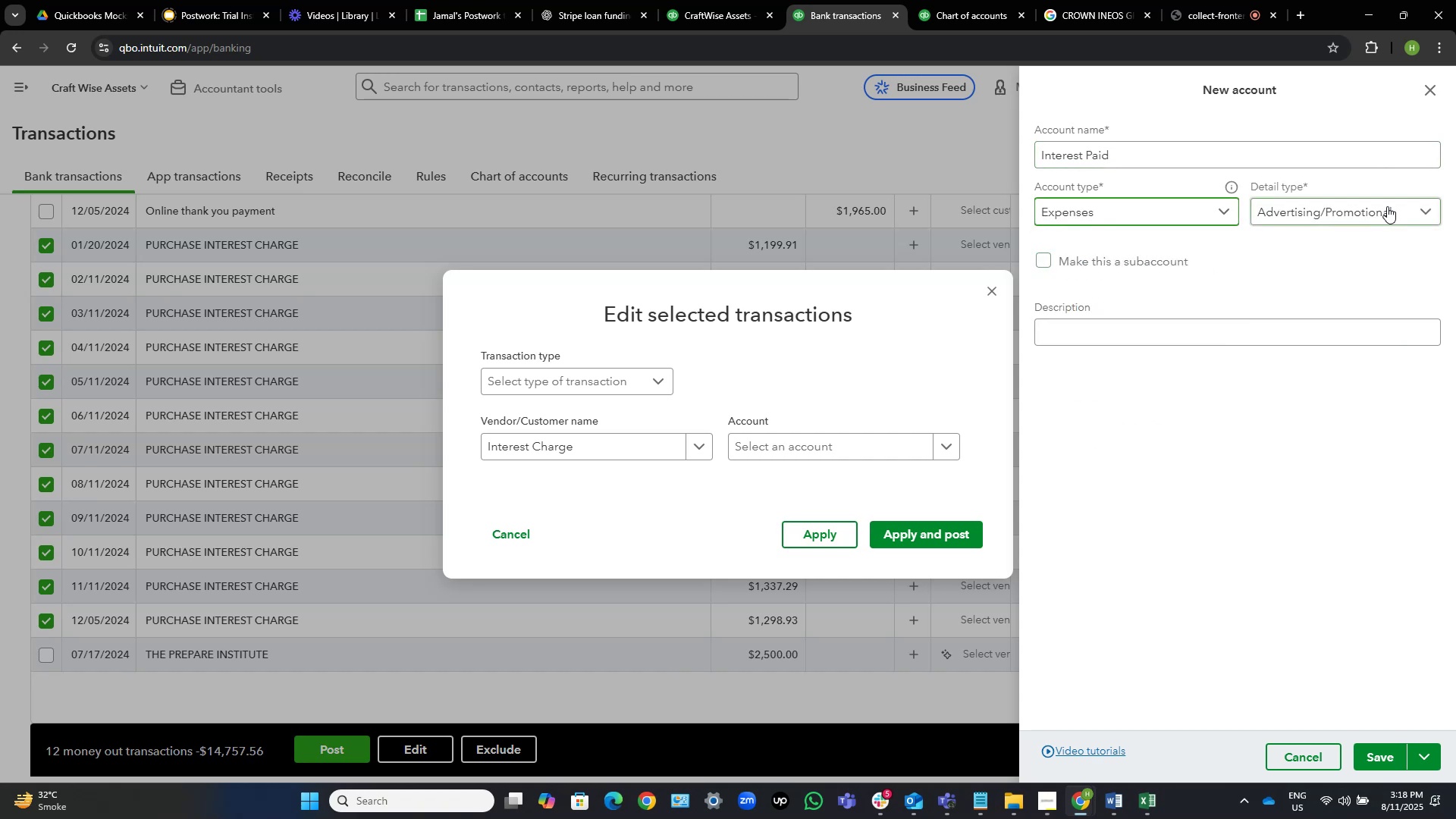 
left_click([1387, 206])
 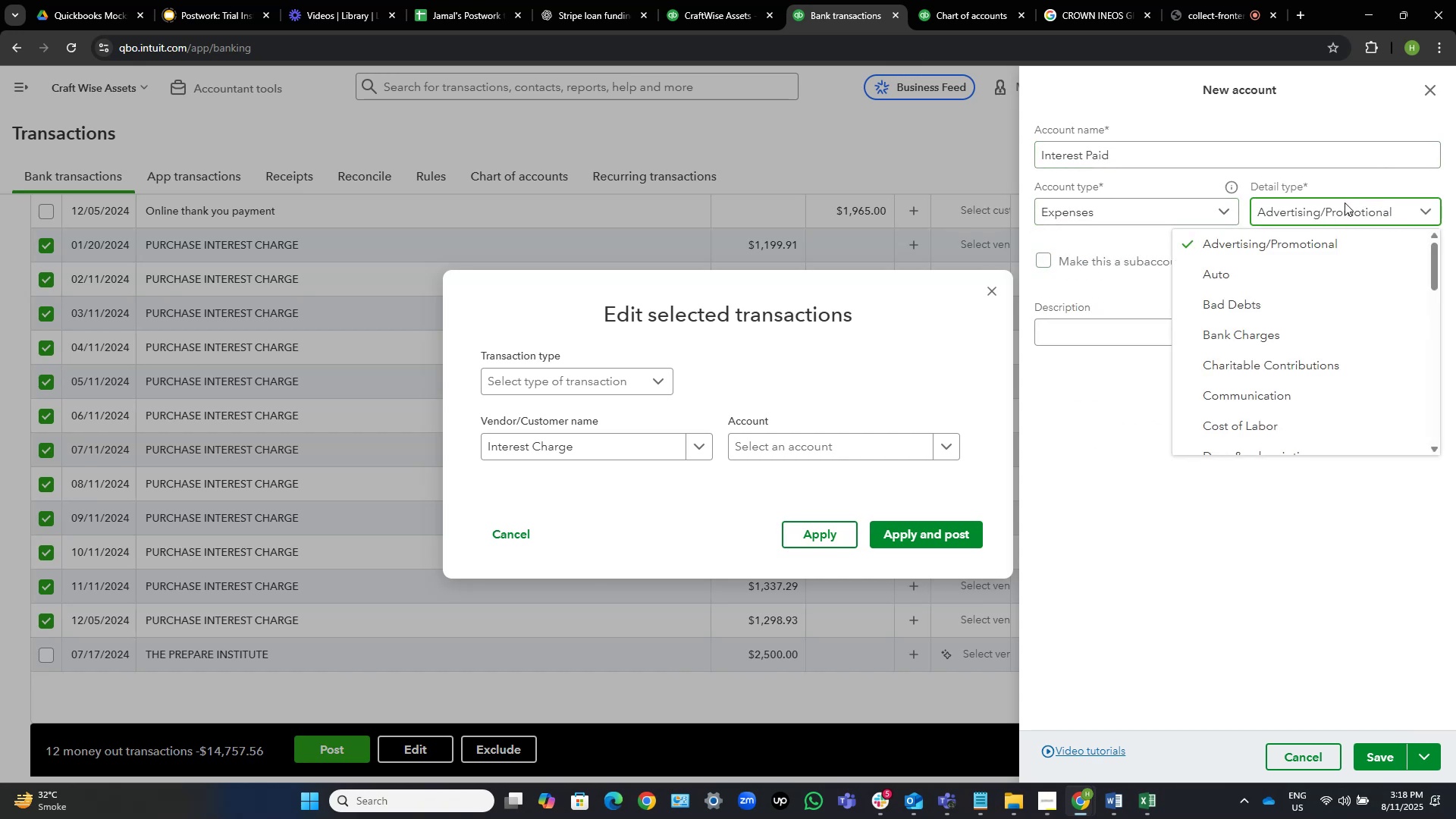 
scroll: coordinate [1318, 297], scroll_direction: down, amount: 3.0
 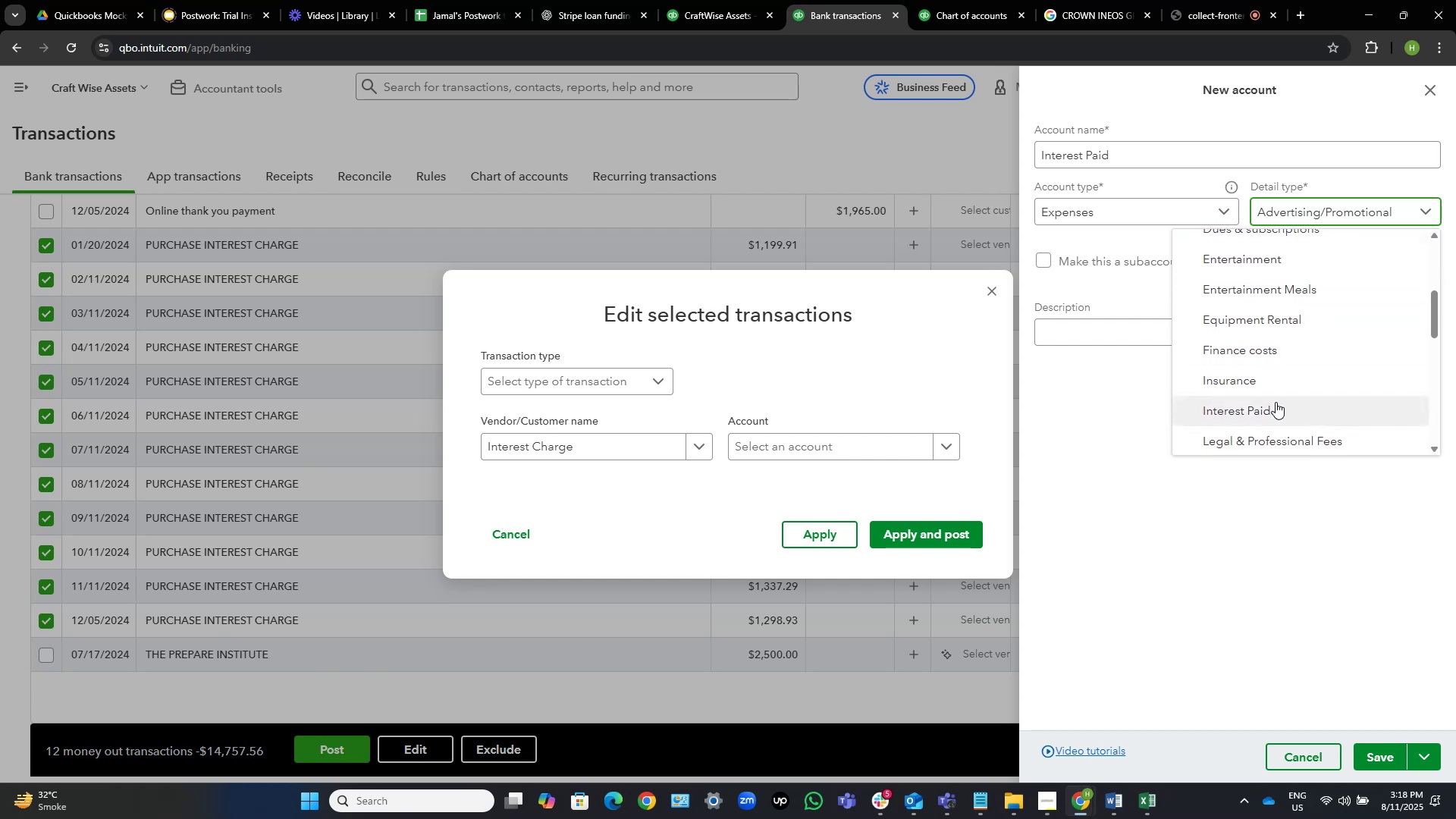 
left_click([1276, 402])
 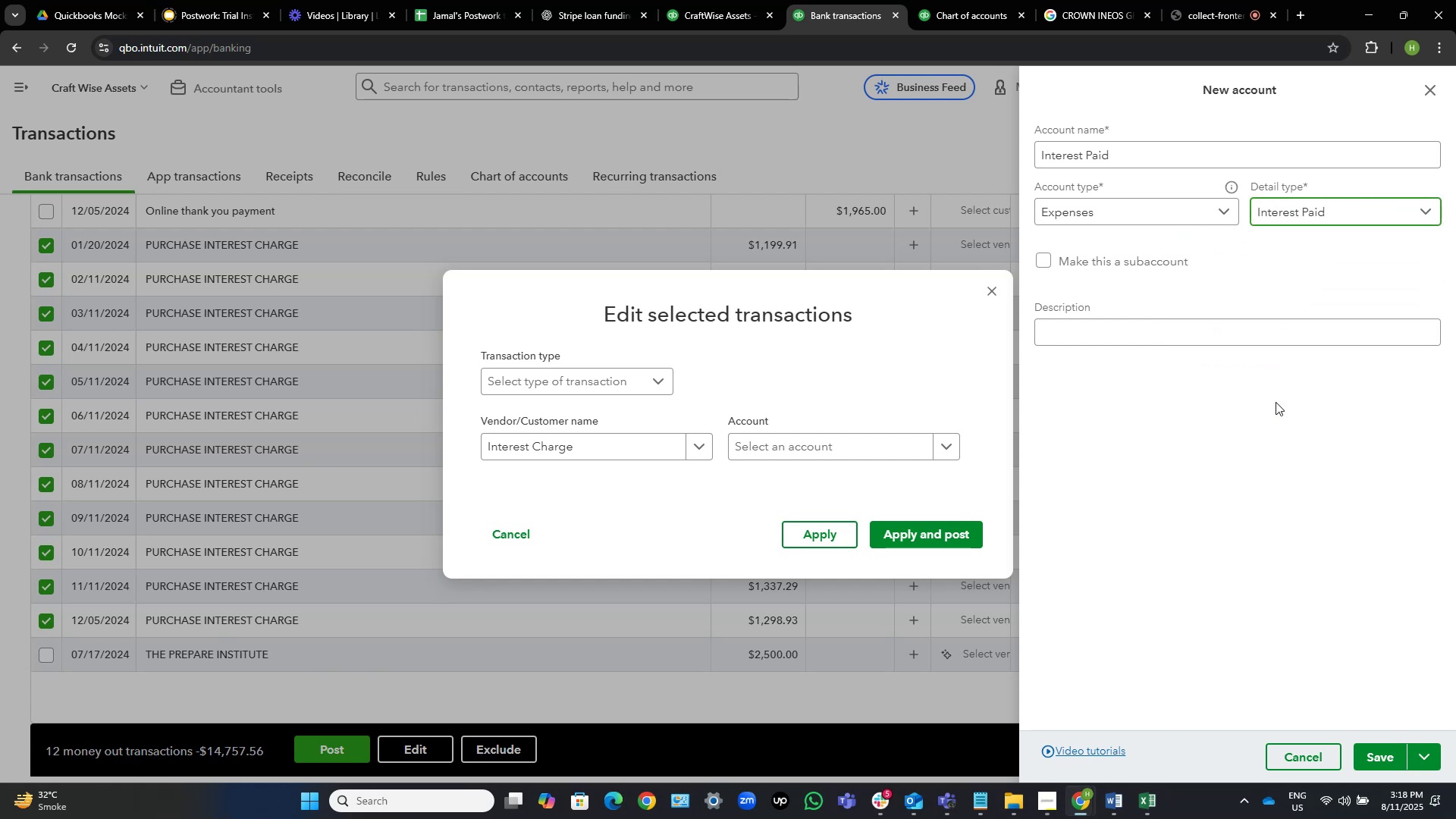 
wait(6.27)
 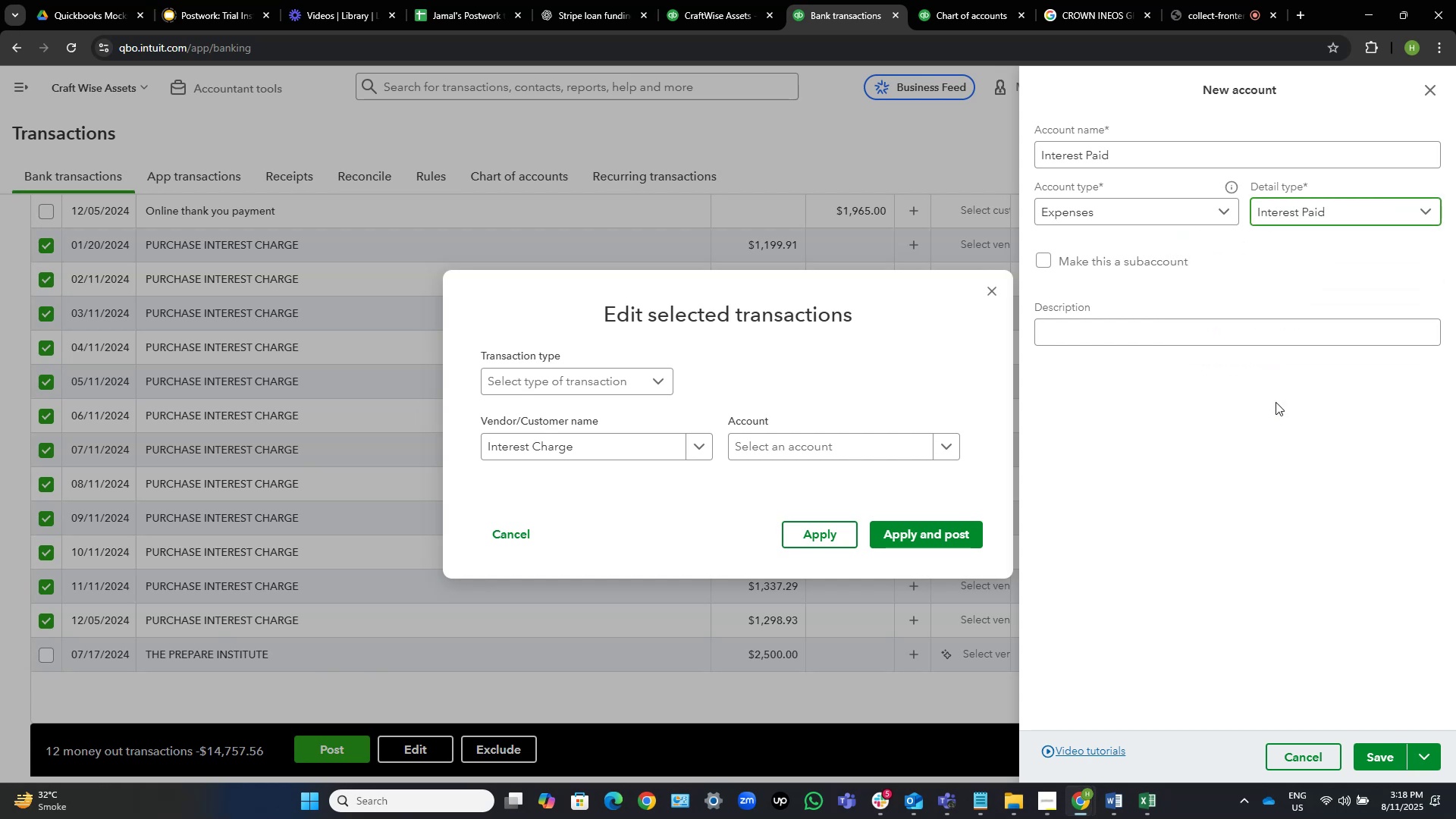 
left_click([1393, 752])
 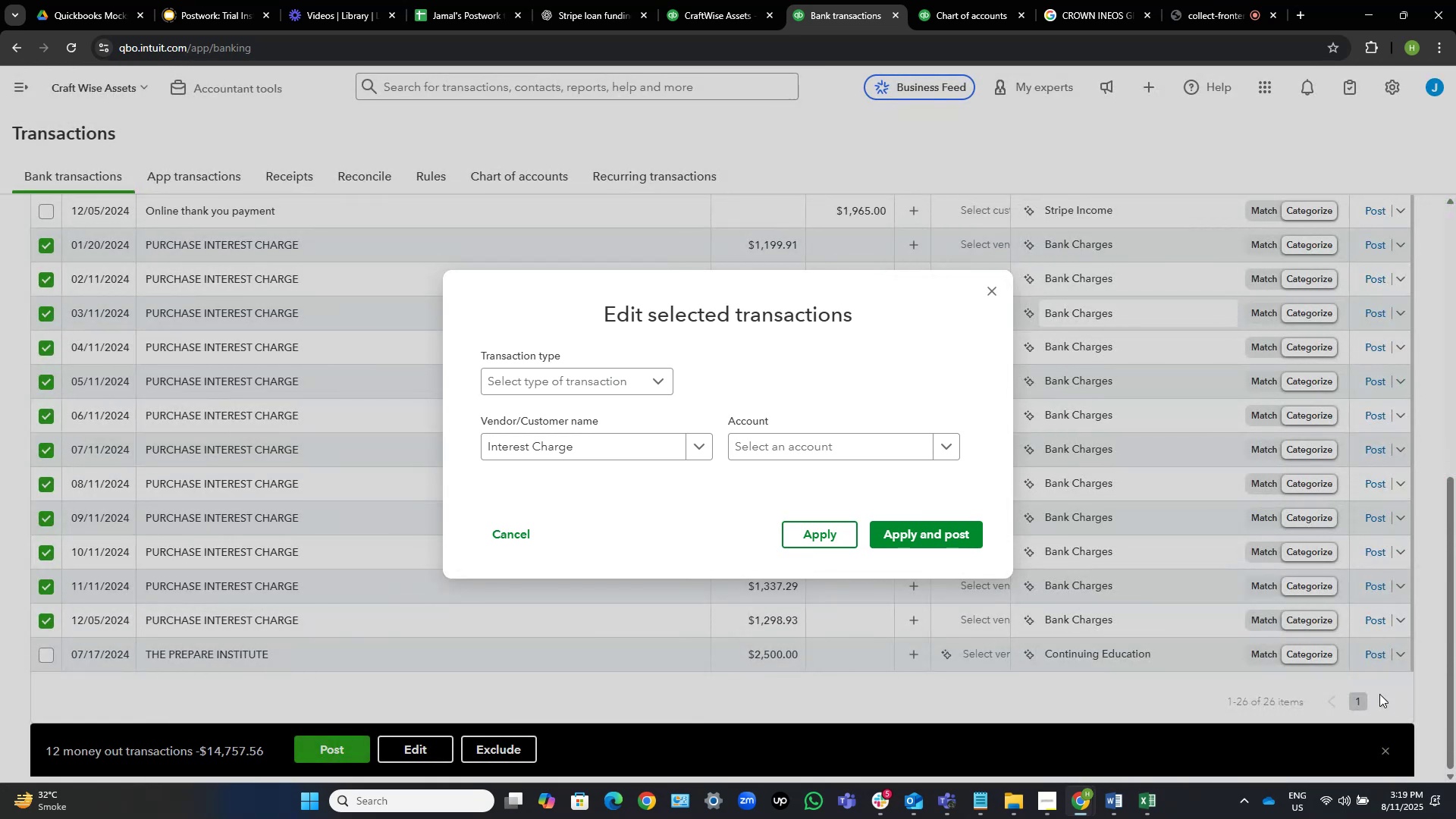 
left_click([905, 370])
 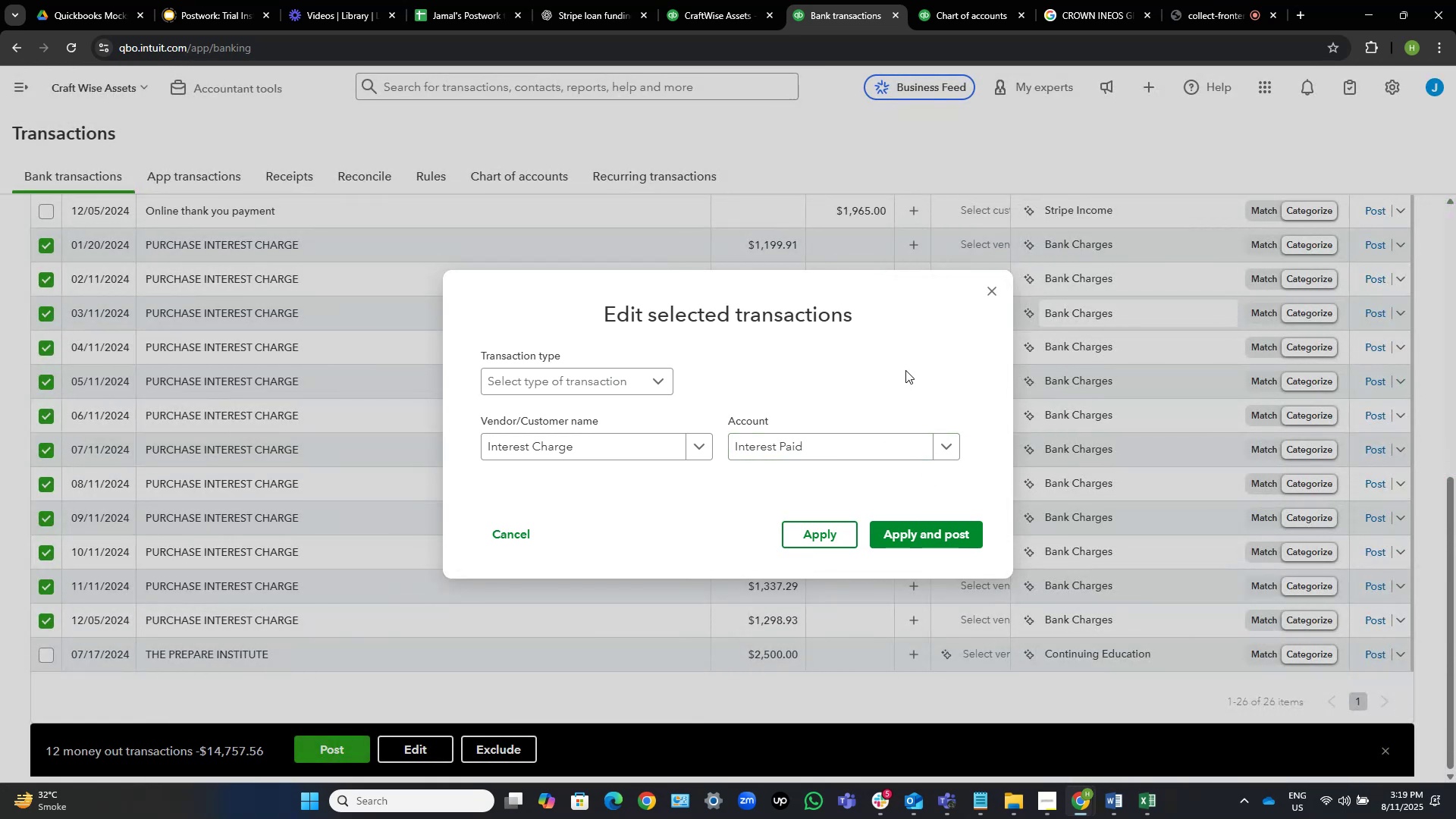 
left_click([905, 370])
 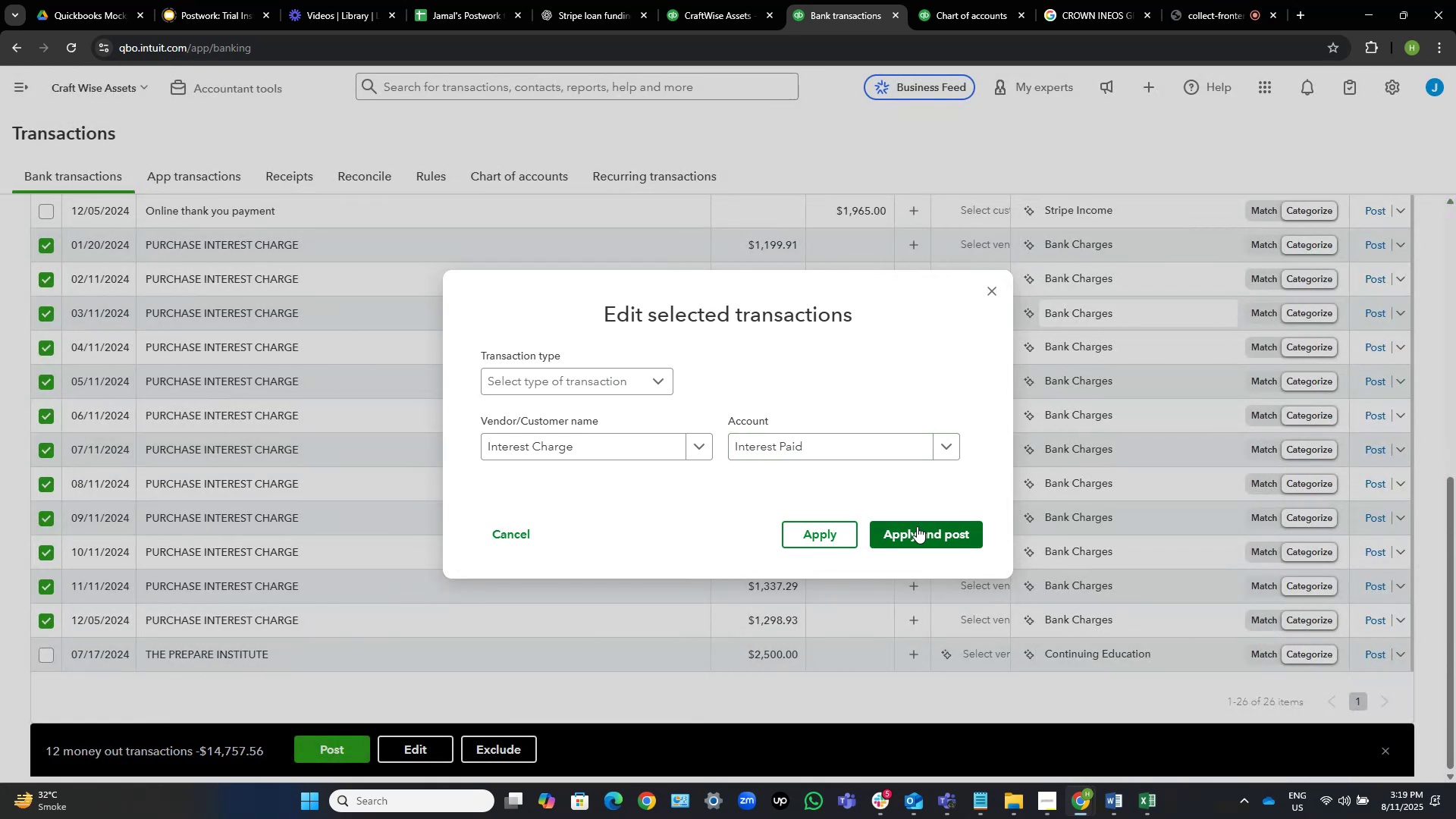 
left_click([917, 526])
 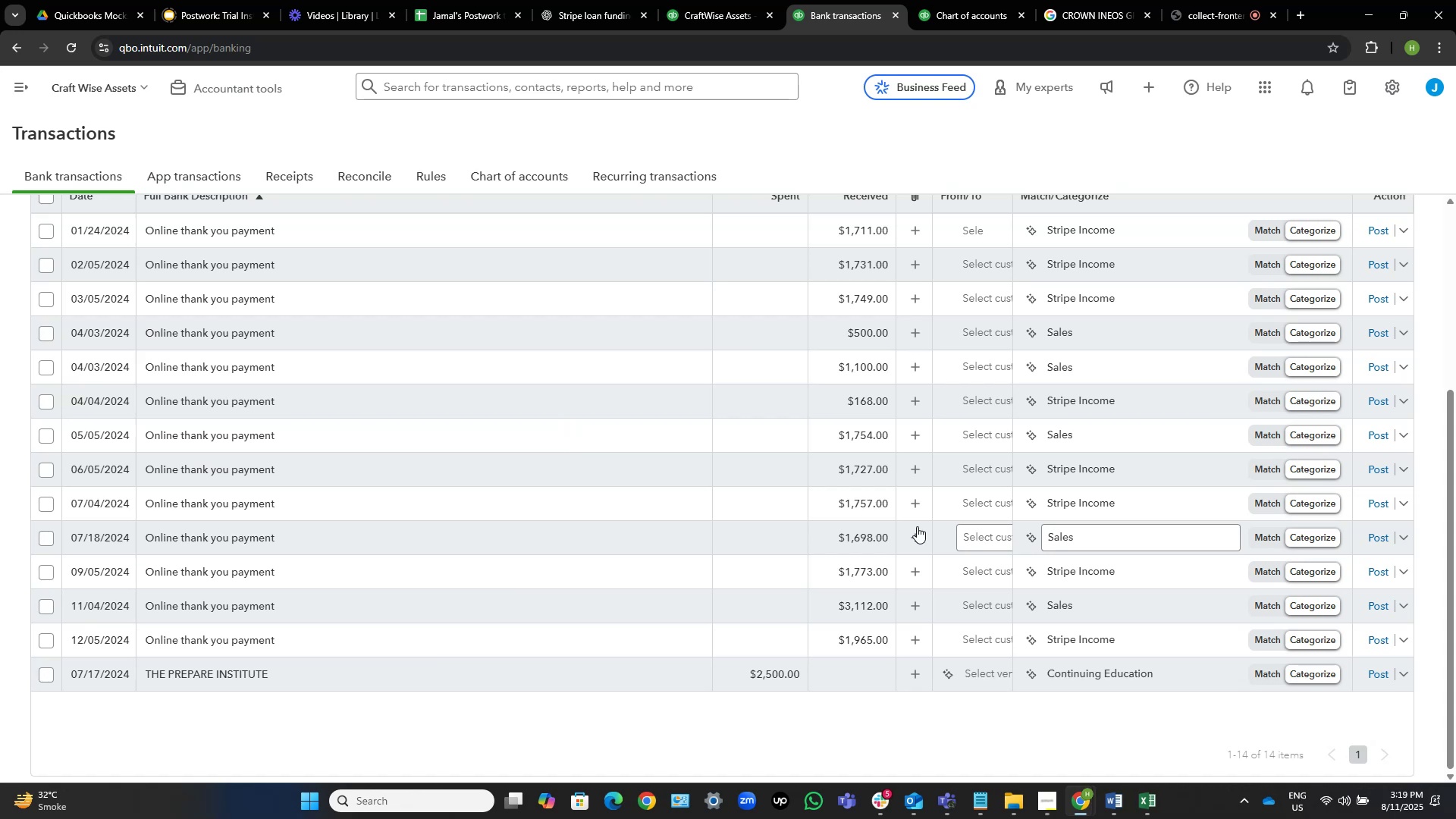 
wait(31.6)
 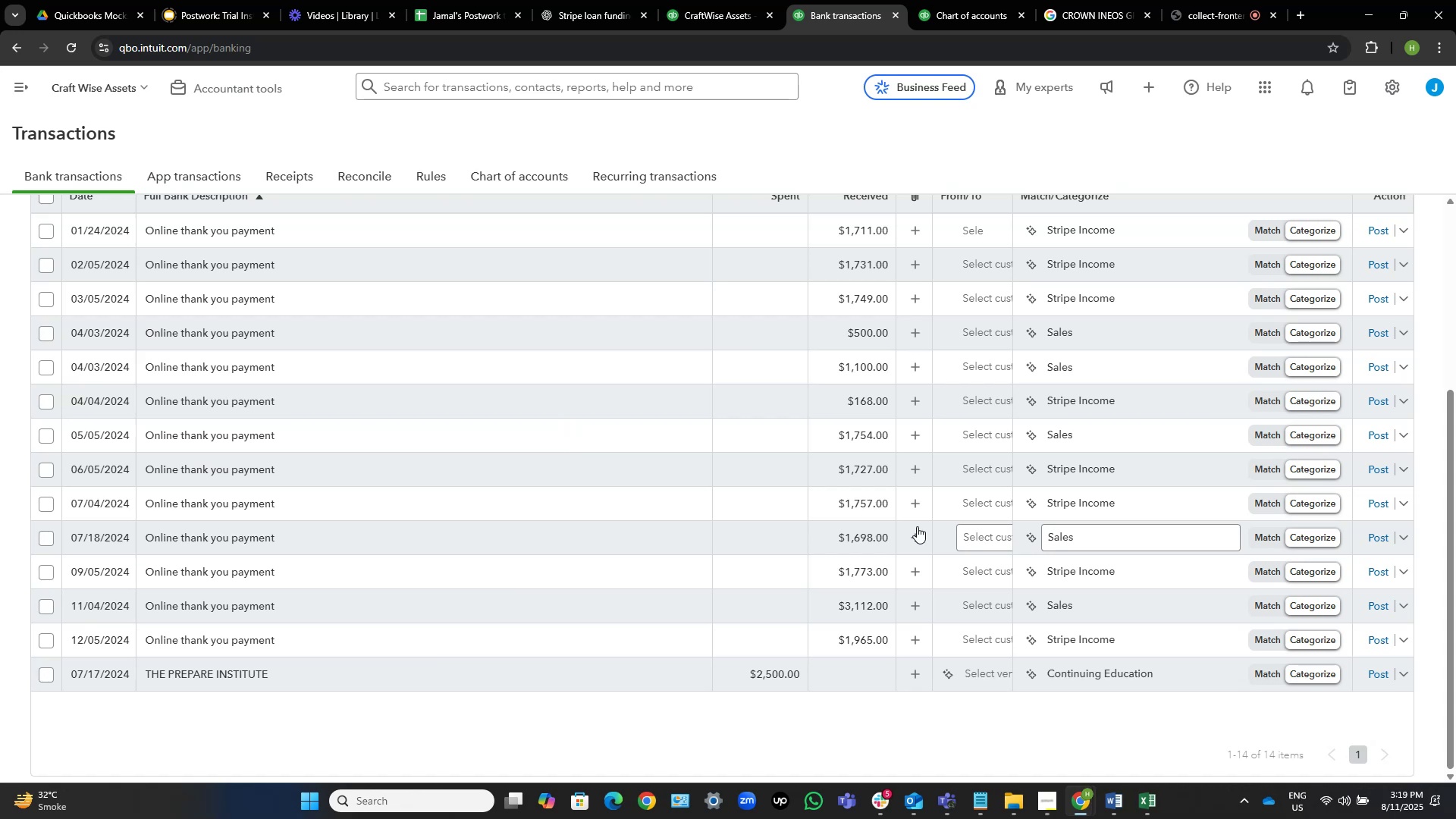 
left_click([989, 679])
 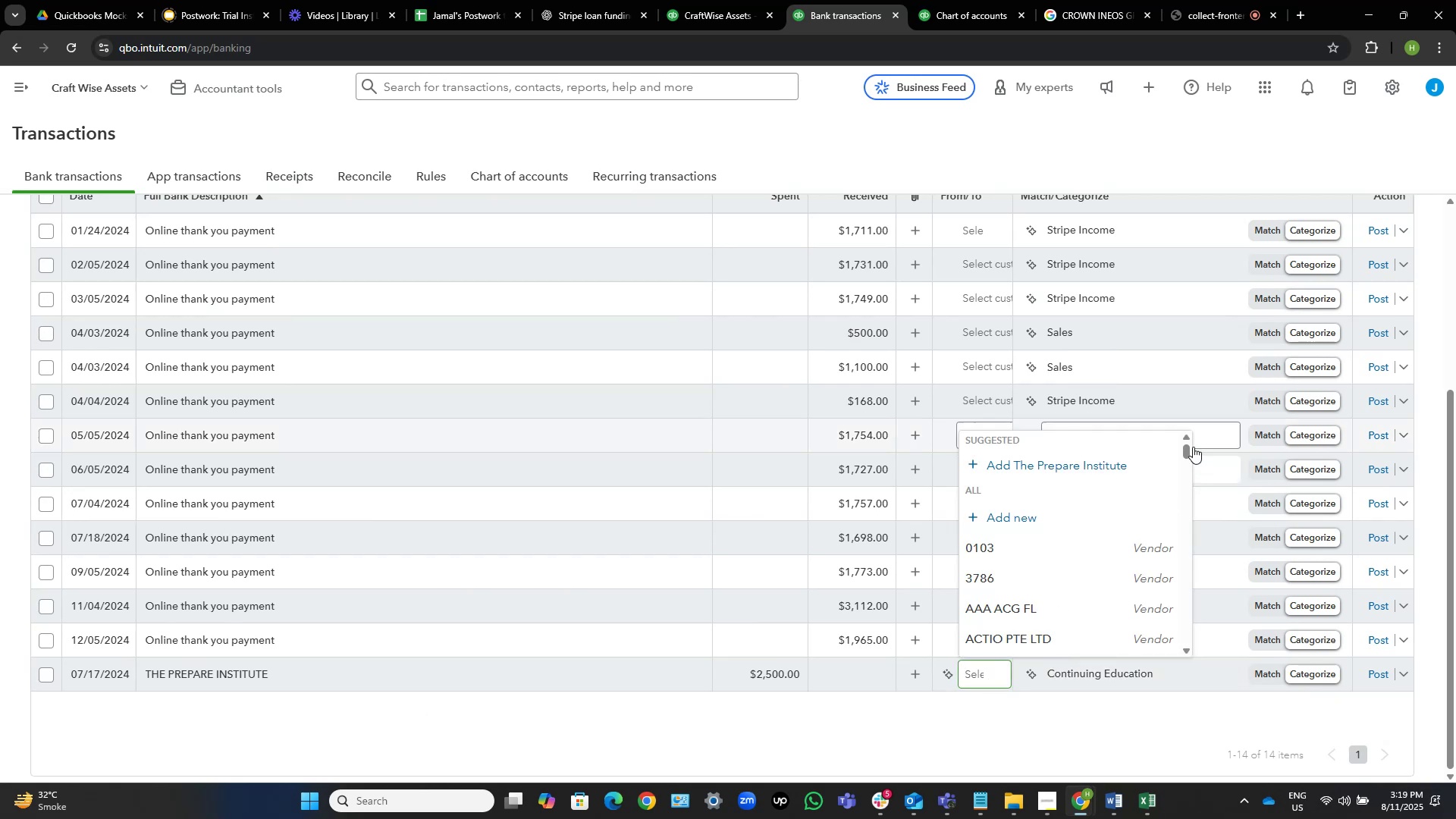 
left_click([1102, 461])
 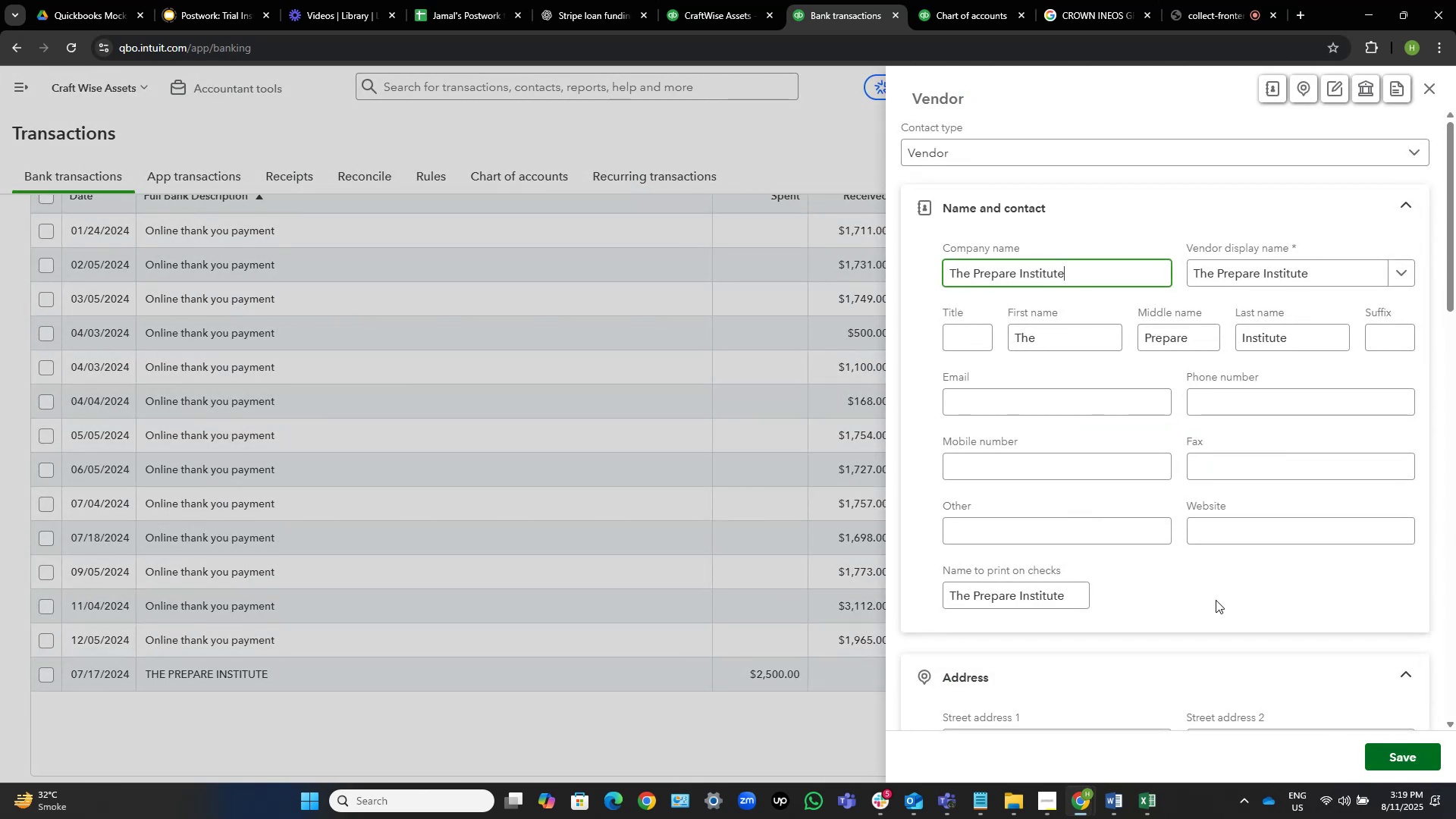 
left_click_drag(start_coordinate=[1087, 278], to_coordinate=[924, 263])
 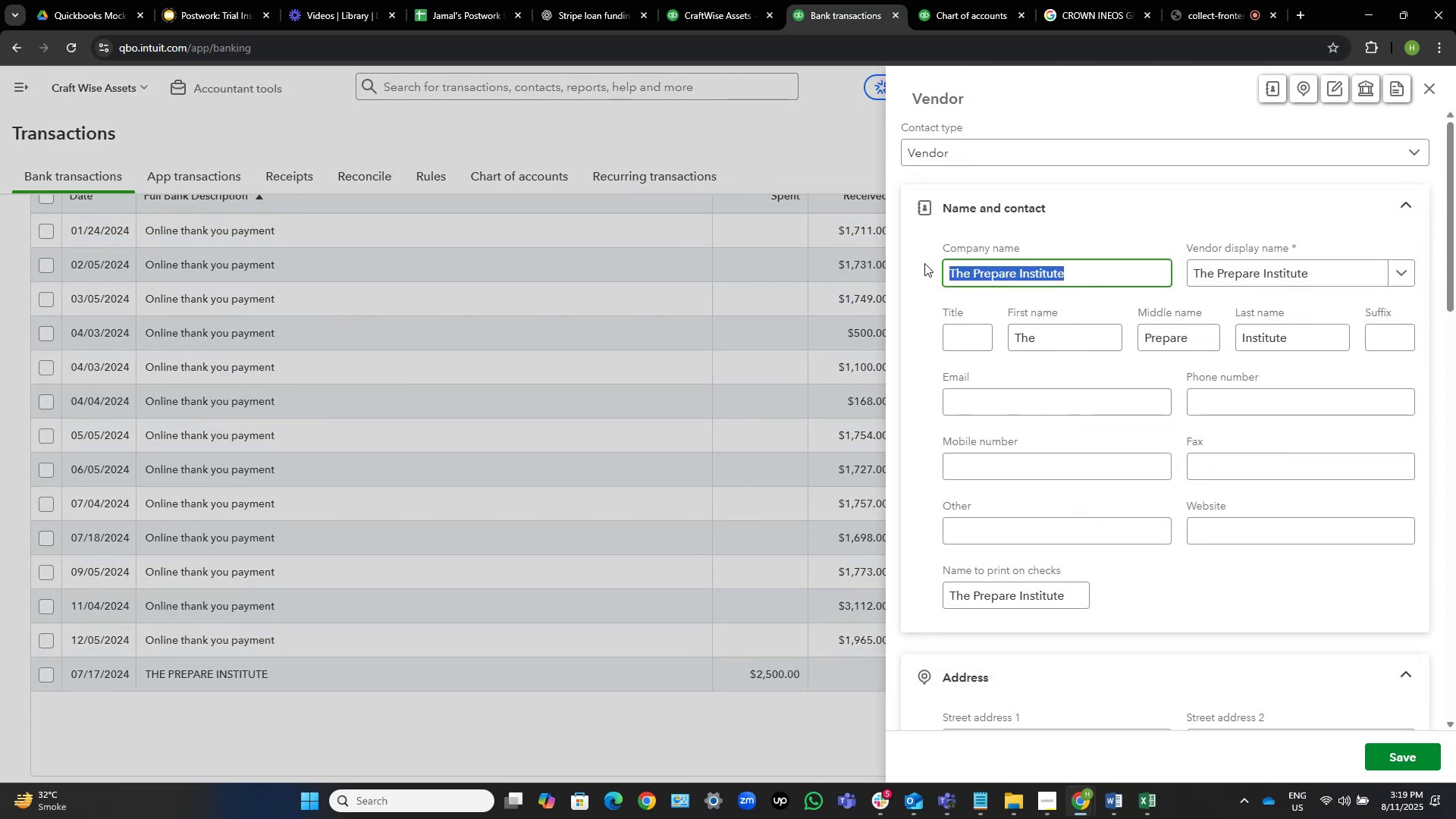 
hold_key(key=ControlLeft, duration=0.6)
 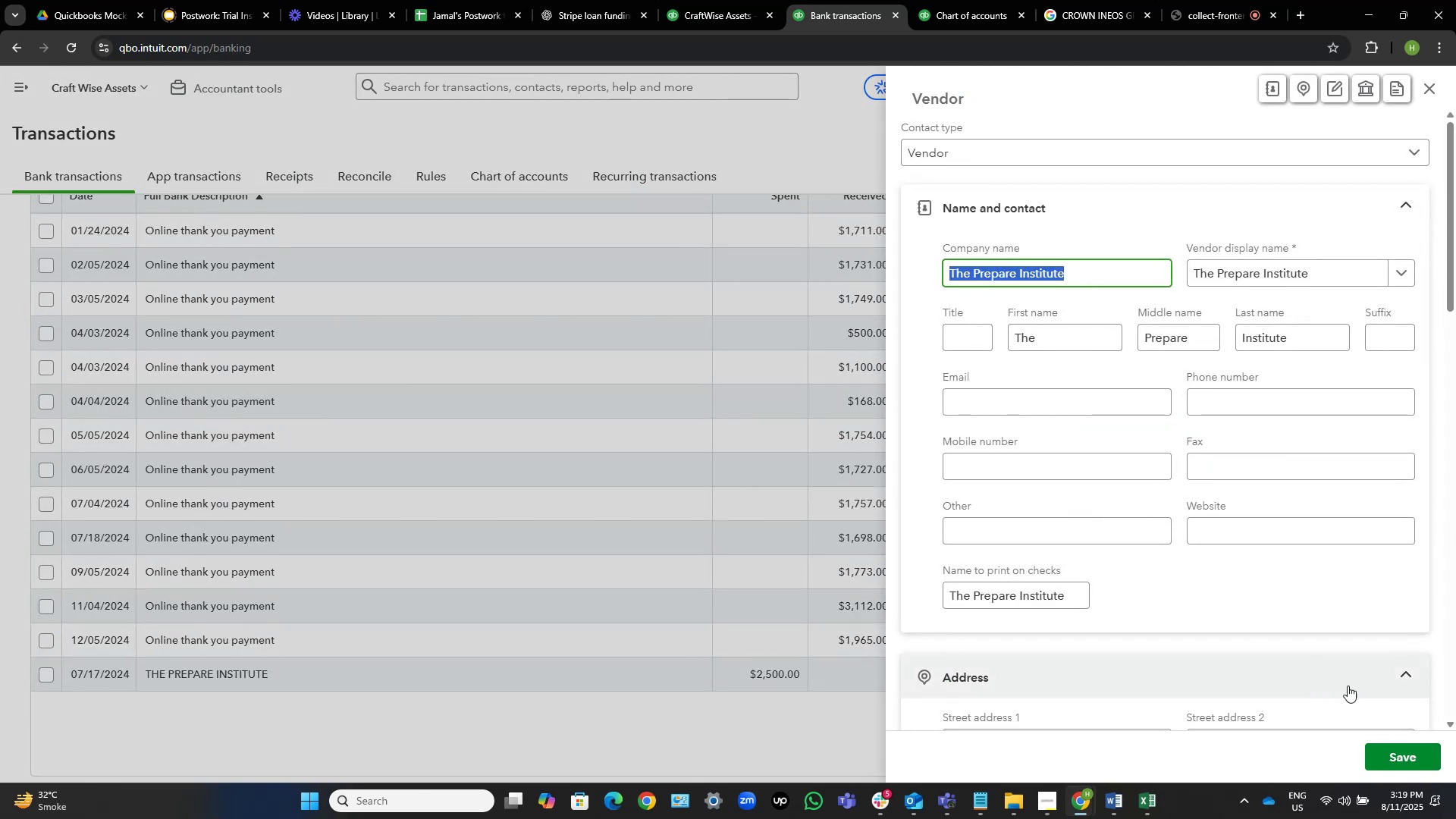 
hold_key(key=C, duration=3.98)
 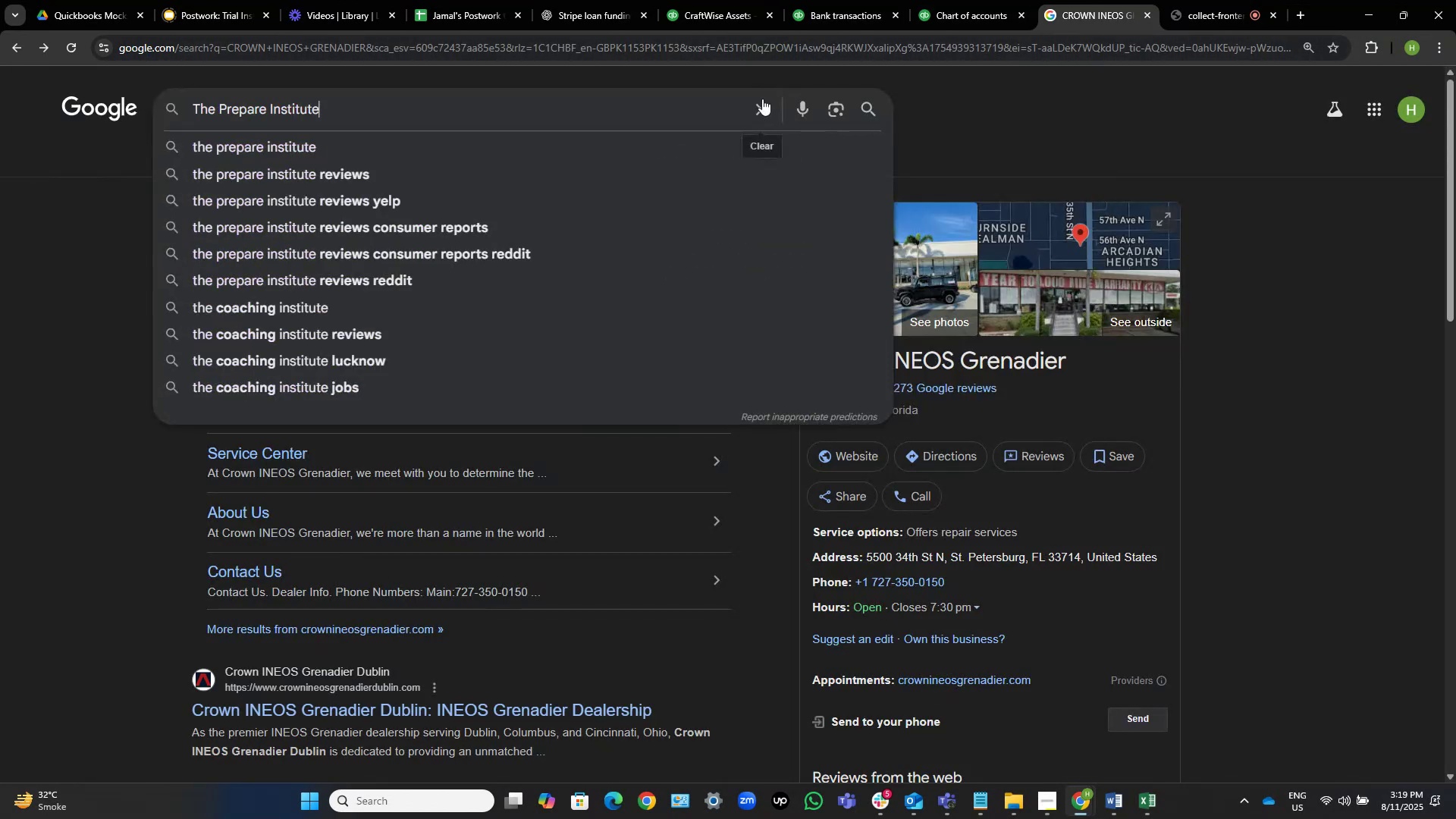 
left_click([1420, 754])
 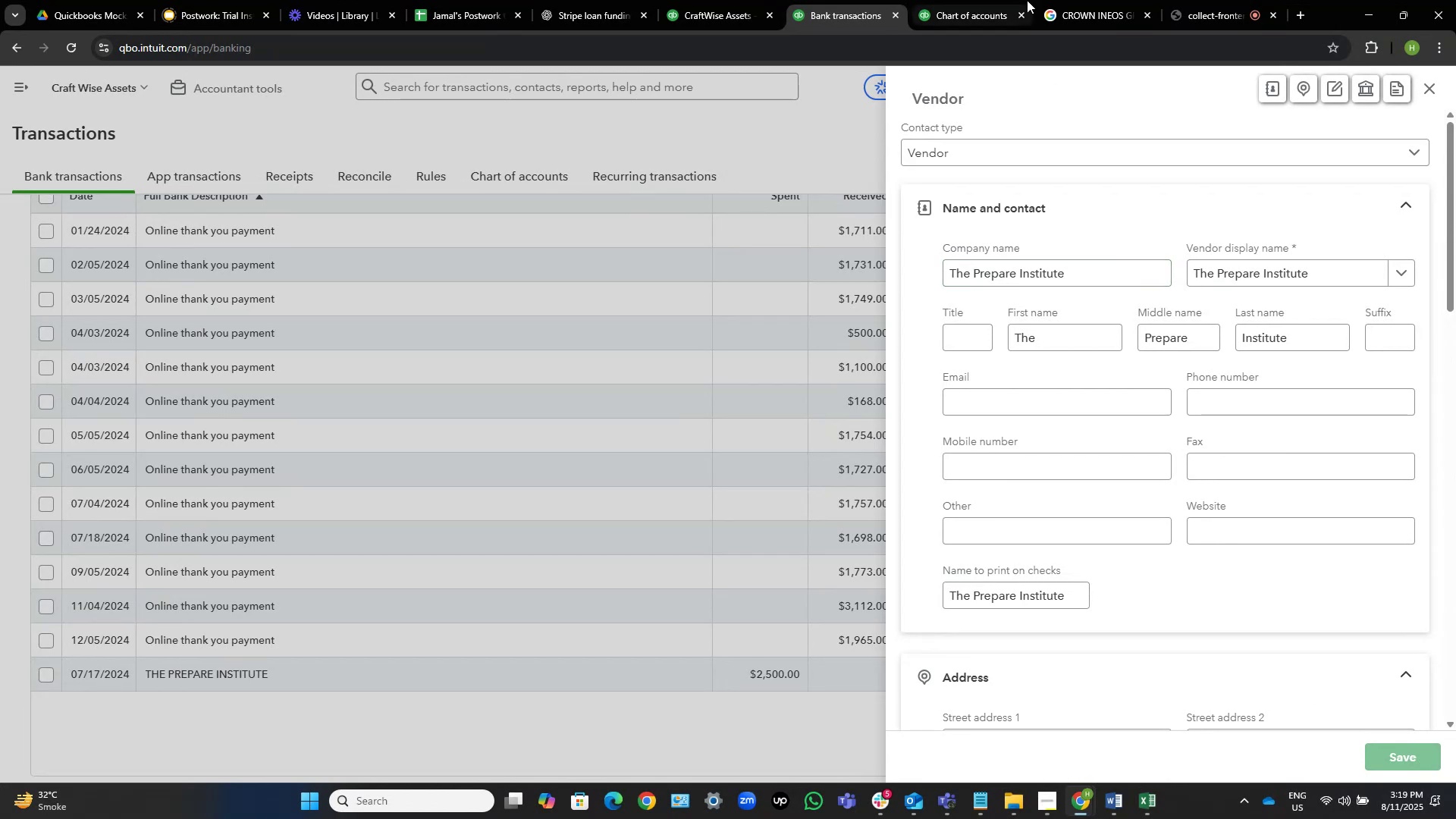 
left_click([1095, 0])
 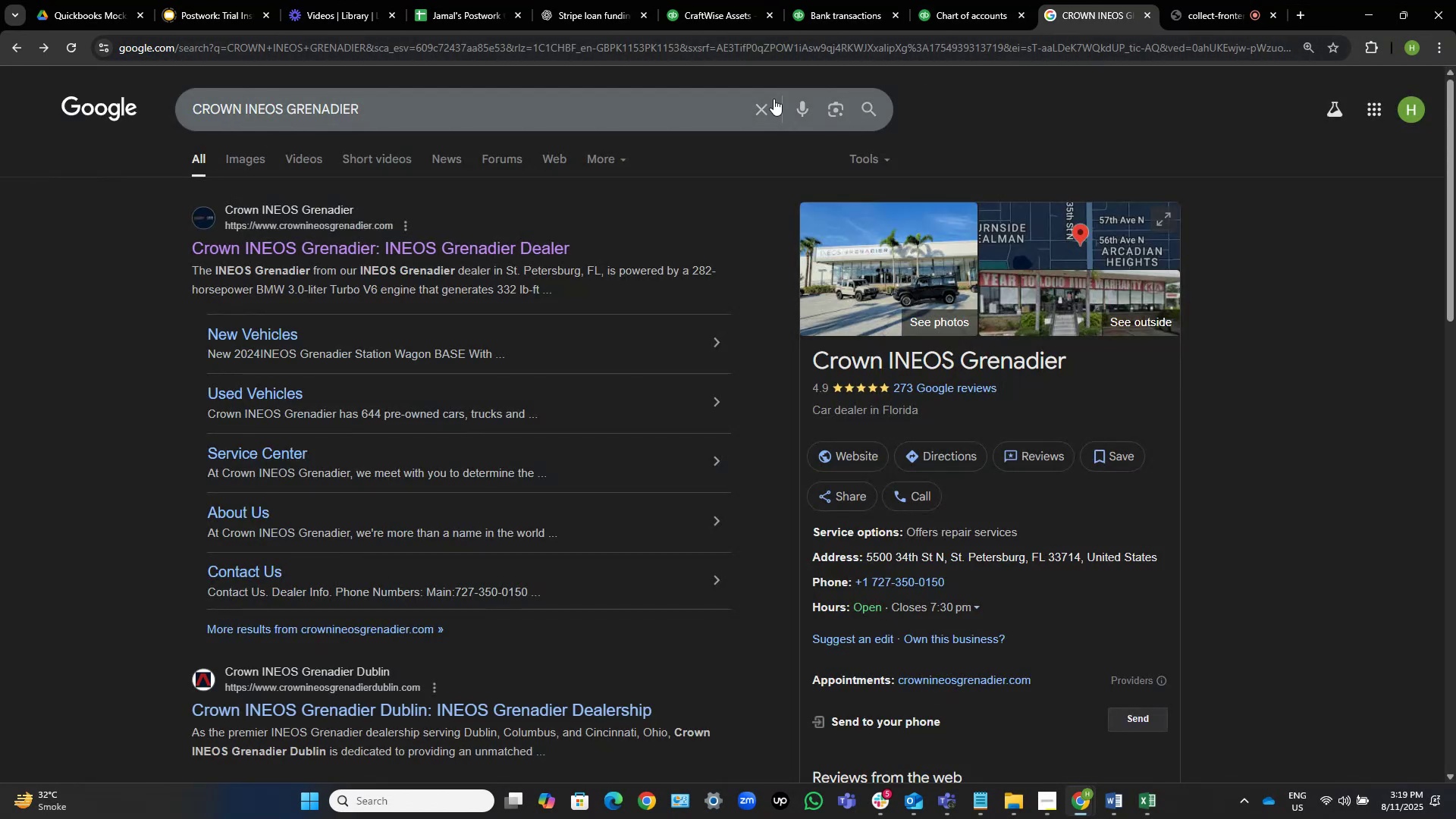 
left_click([762, 99])
 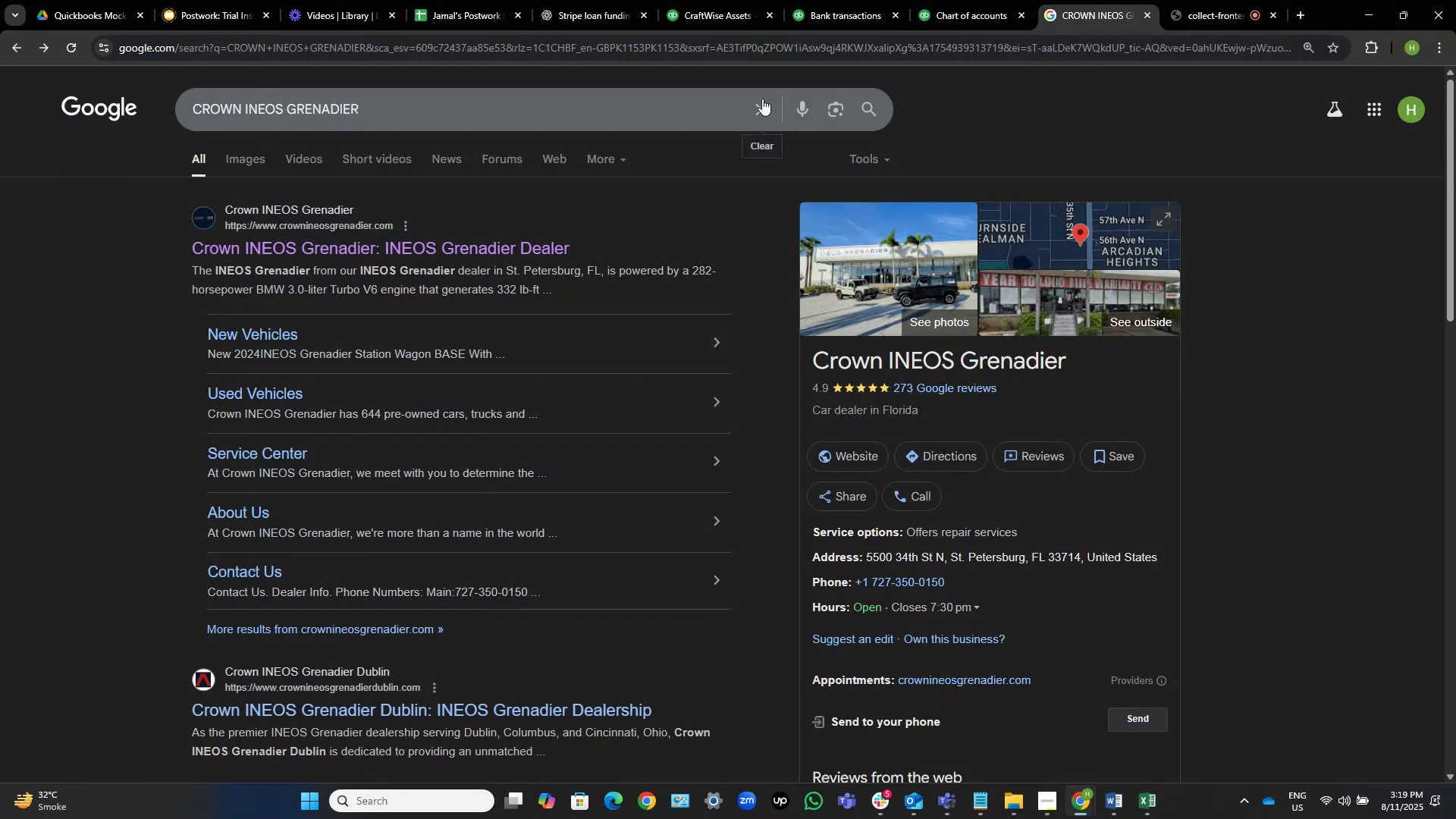 
key(Control+V)
 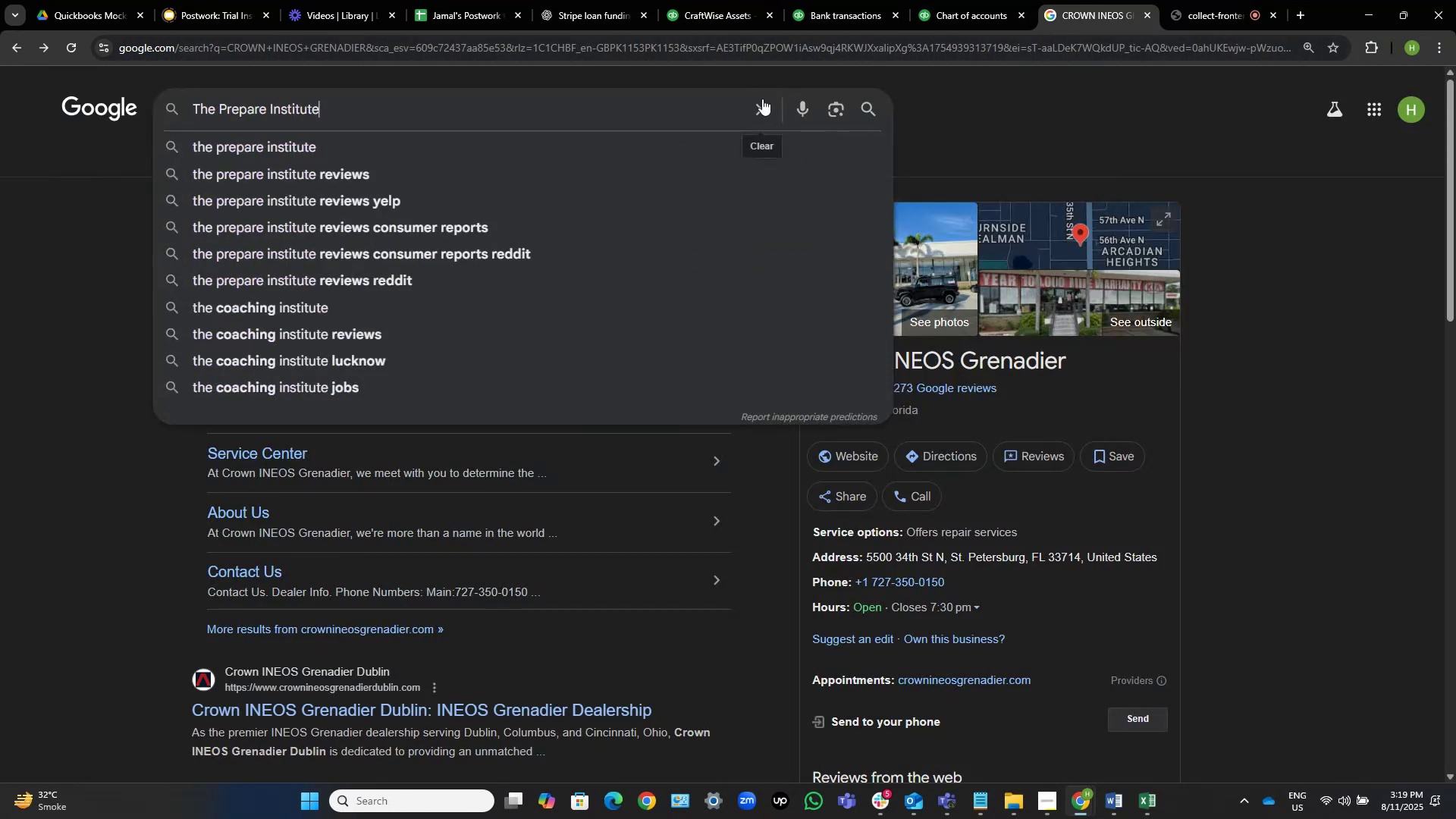 
key(NumpadEnter)
 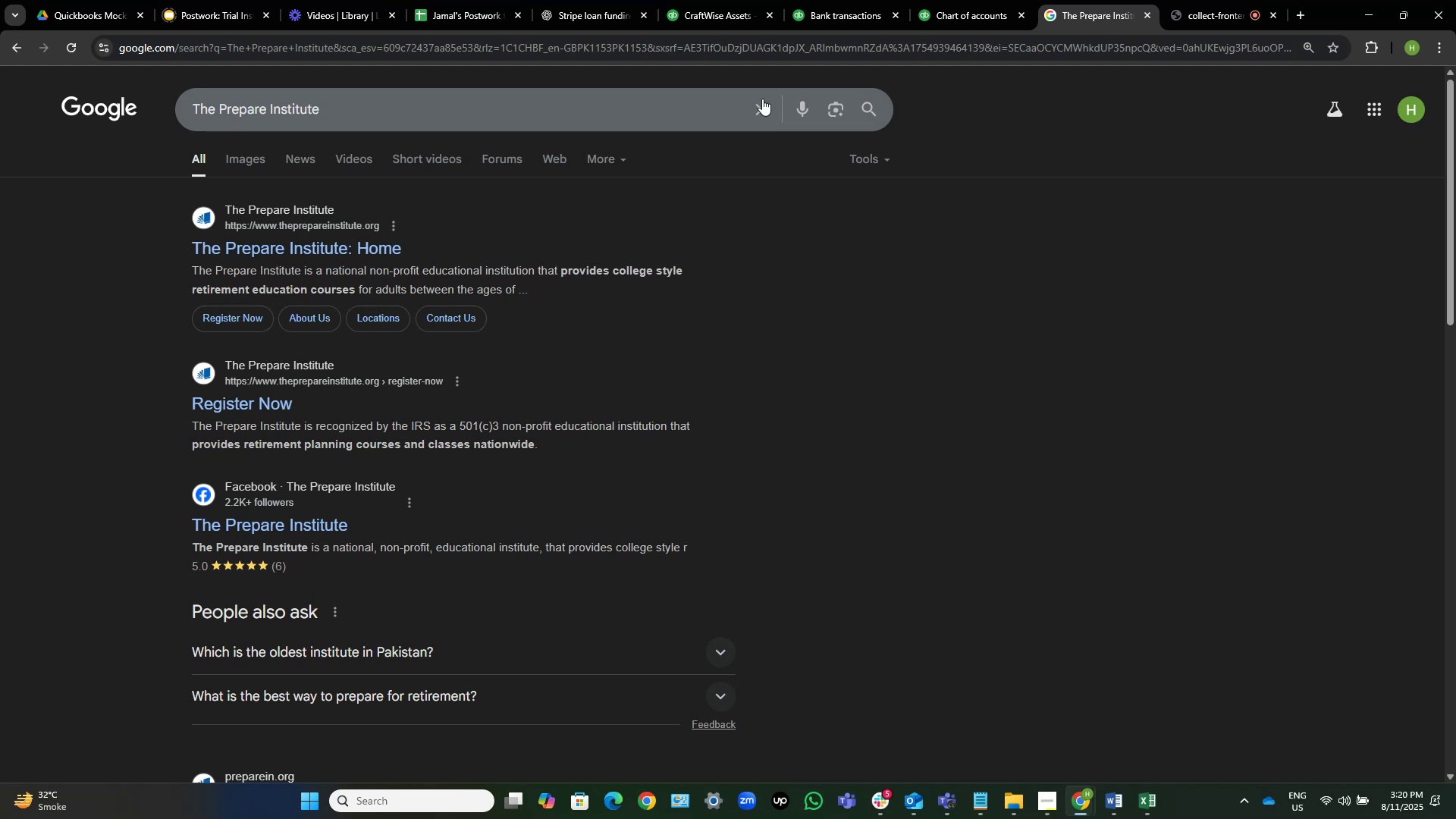 
wait(28.06)
 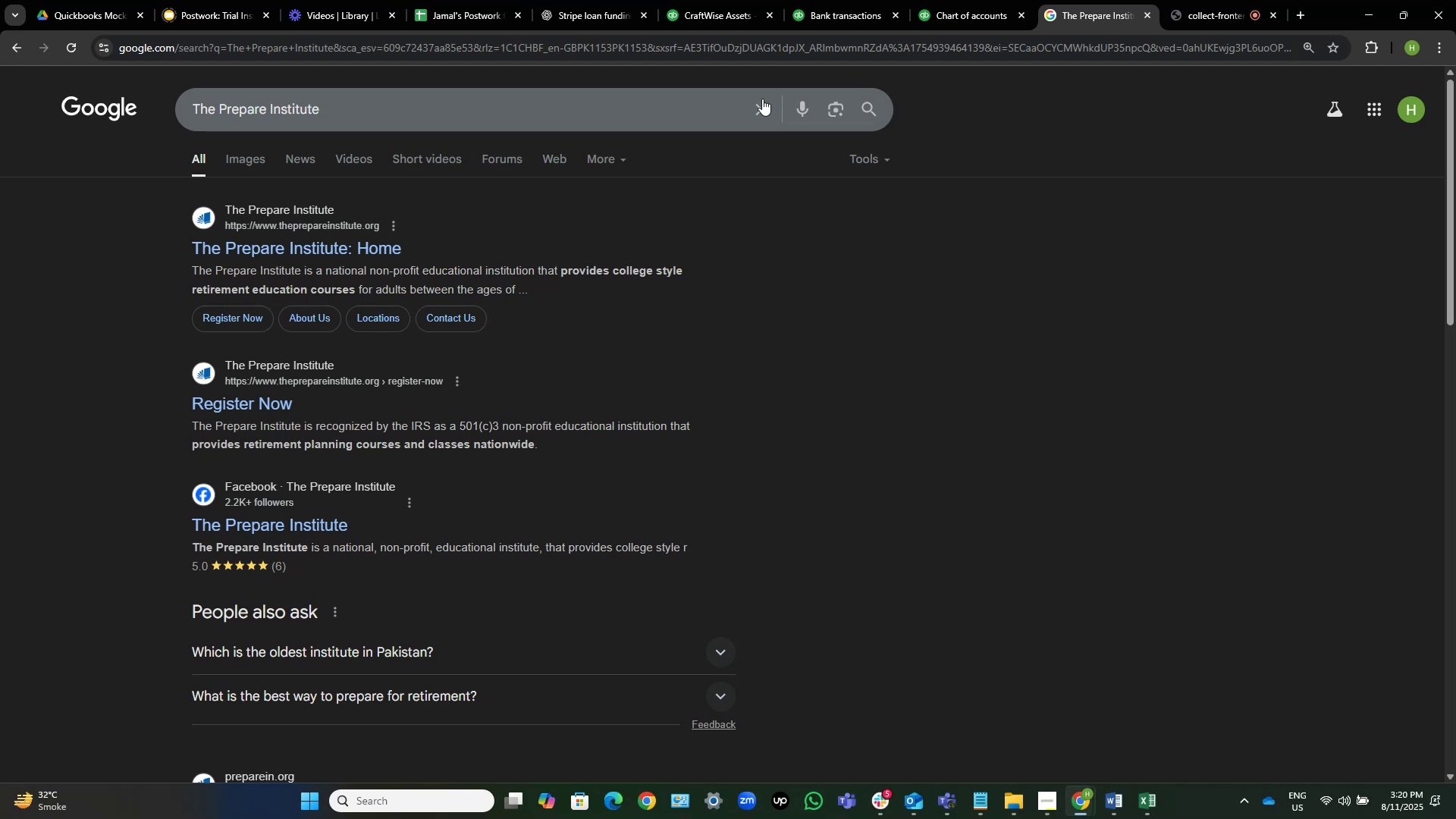 
scroll: coordinate [800, 226], scroll_direction: down, amount: 2.0
 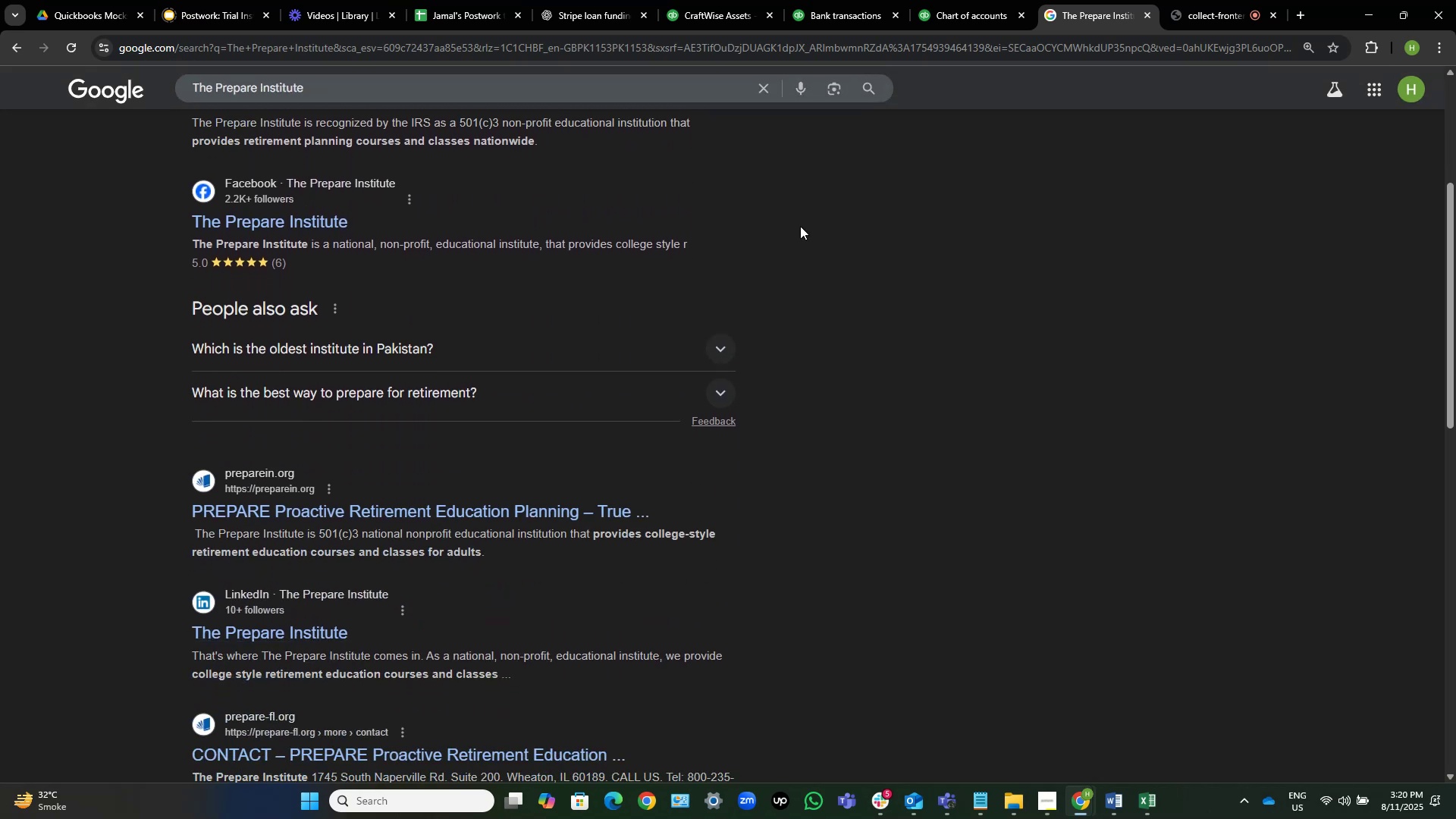 
scroll: coordinate [800, 226], scroll_direction: up, amount: 6.0
 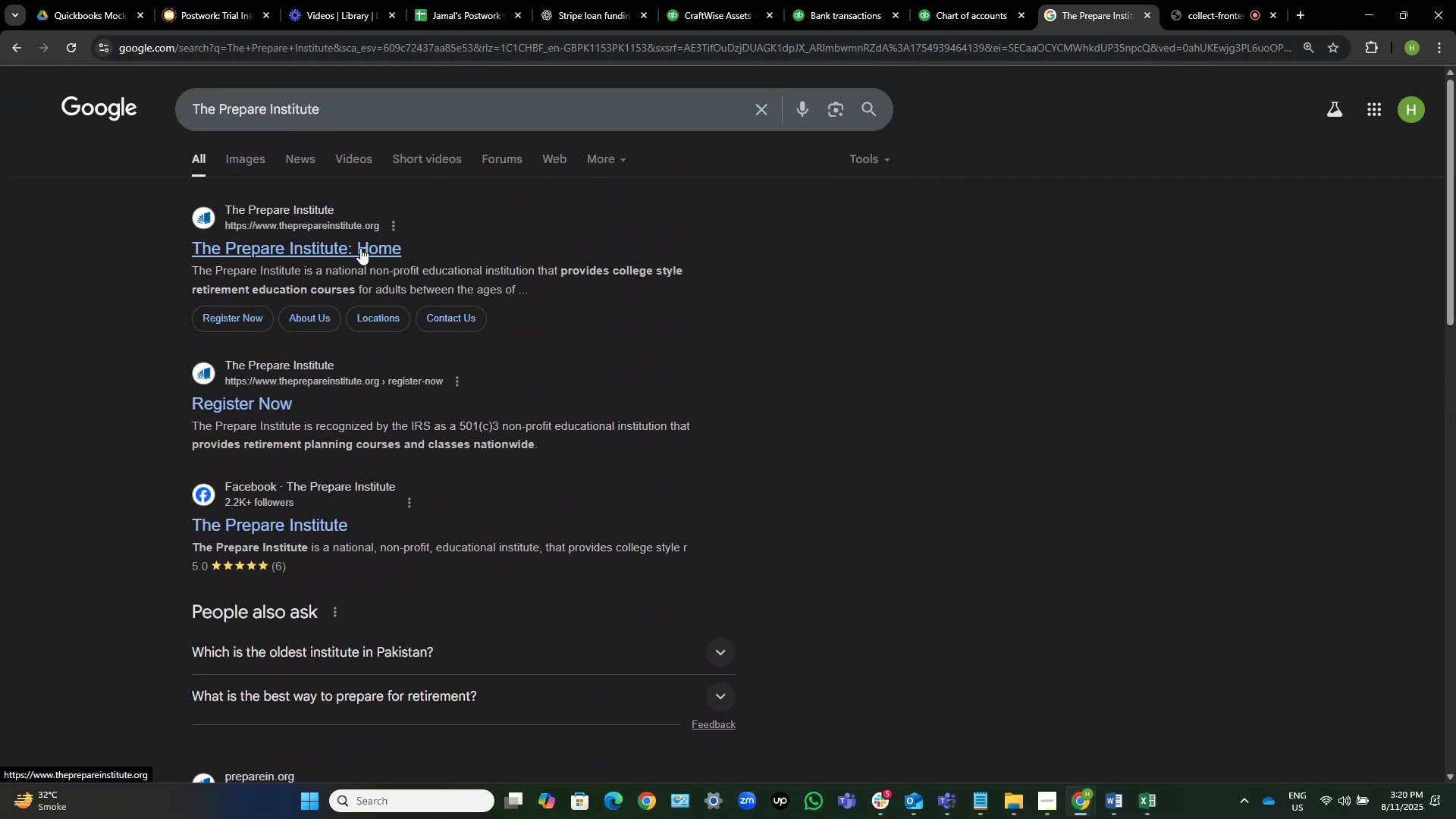 
wait(6.0)
 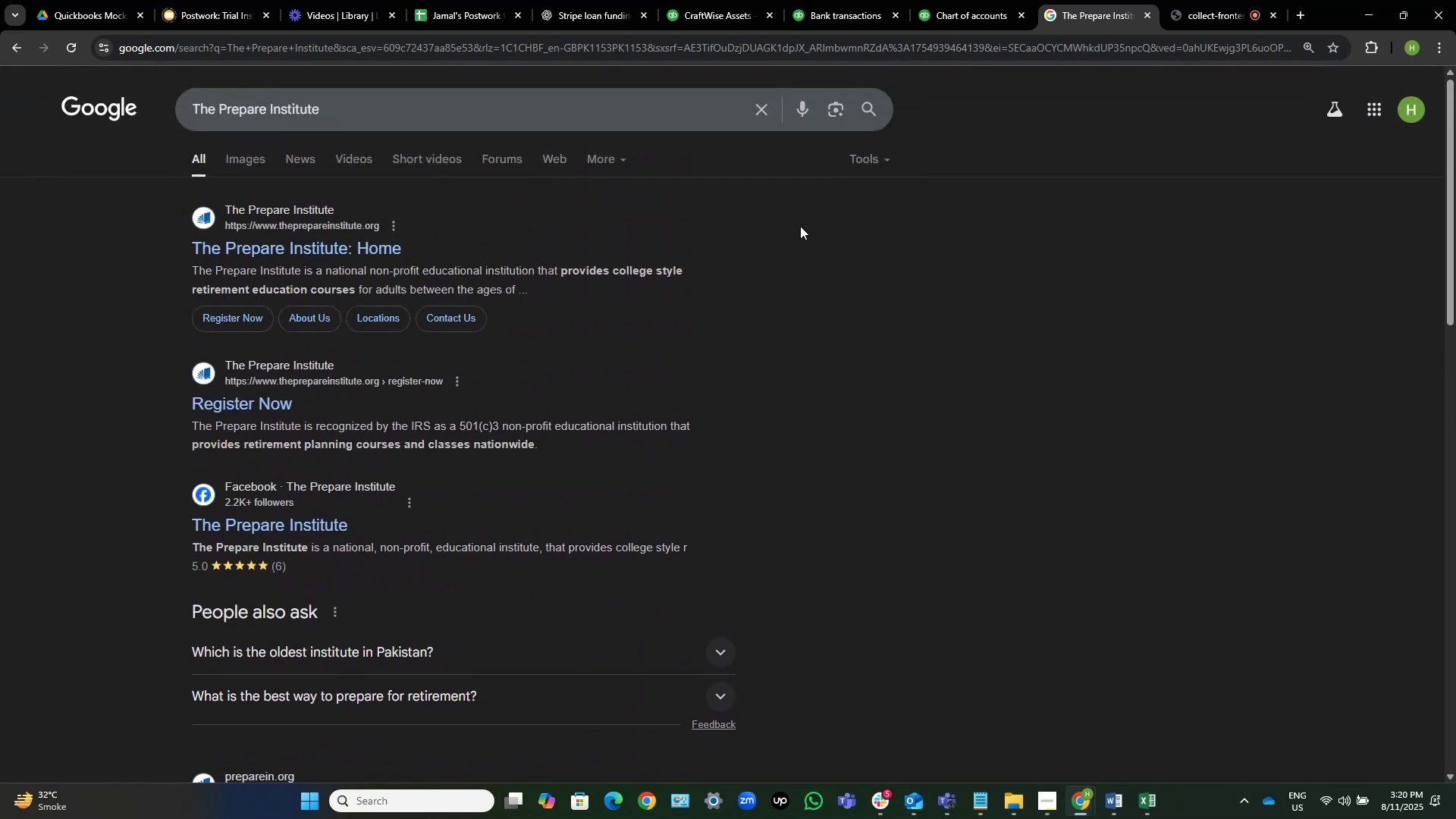 
left_click([360, 248])
 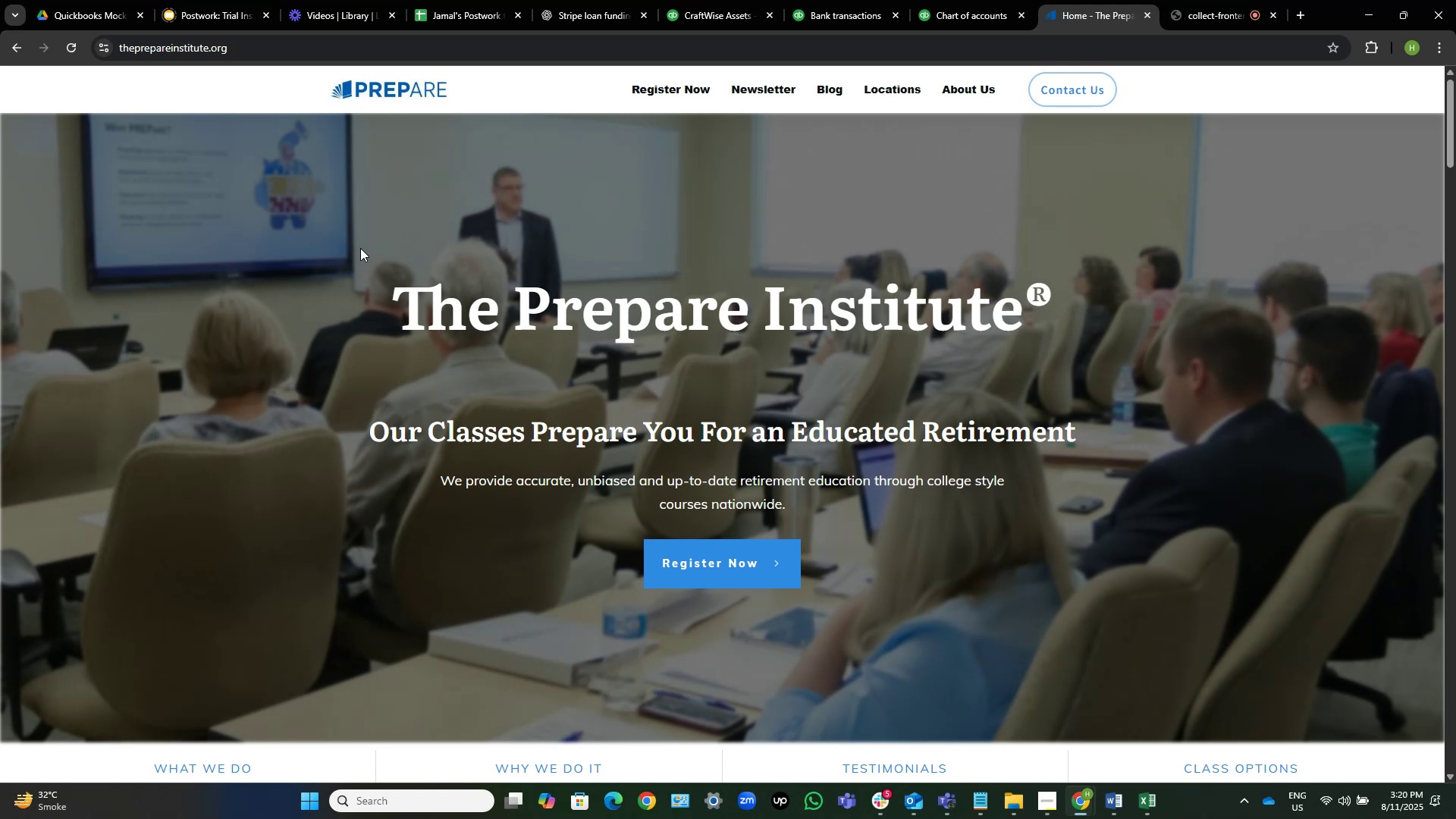 
wait(15.25)
 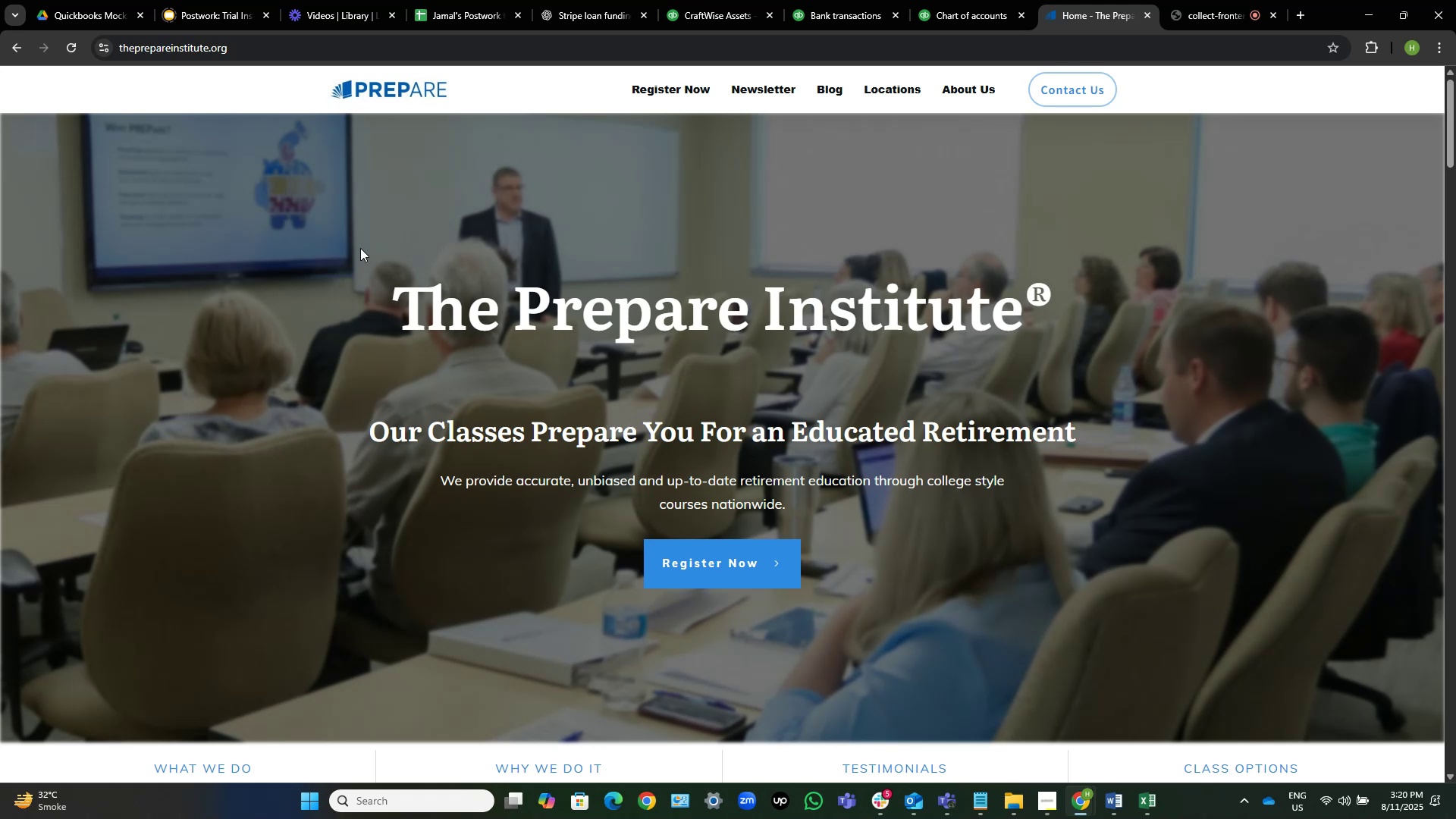 
left_click([20, 47])
 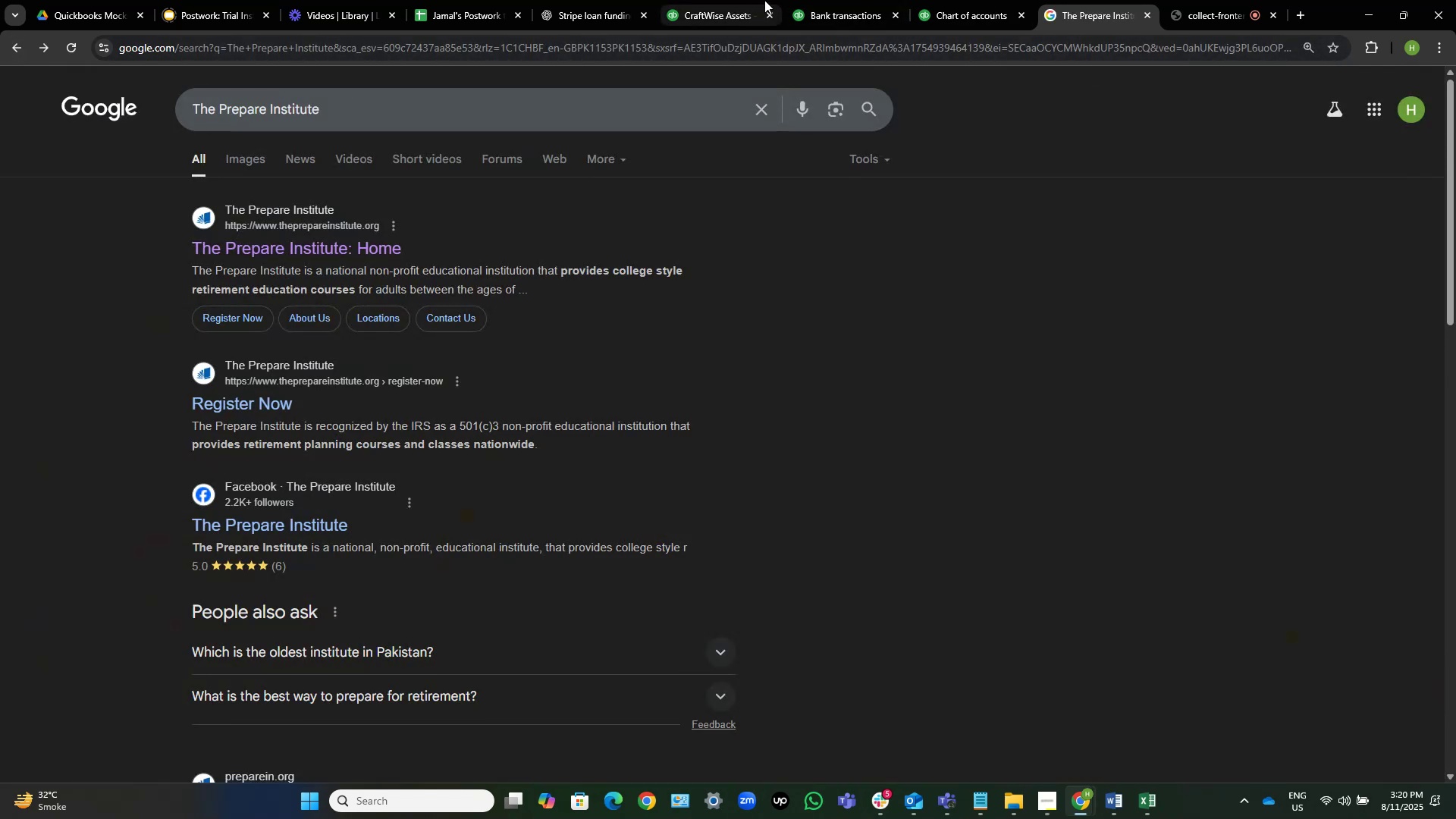 
left_click([760, 2])
 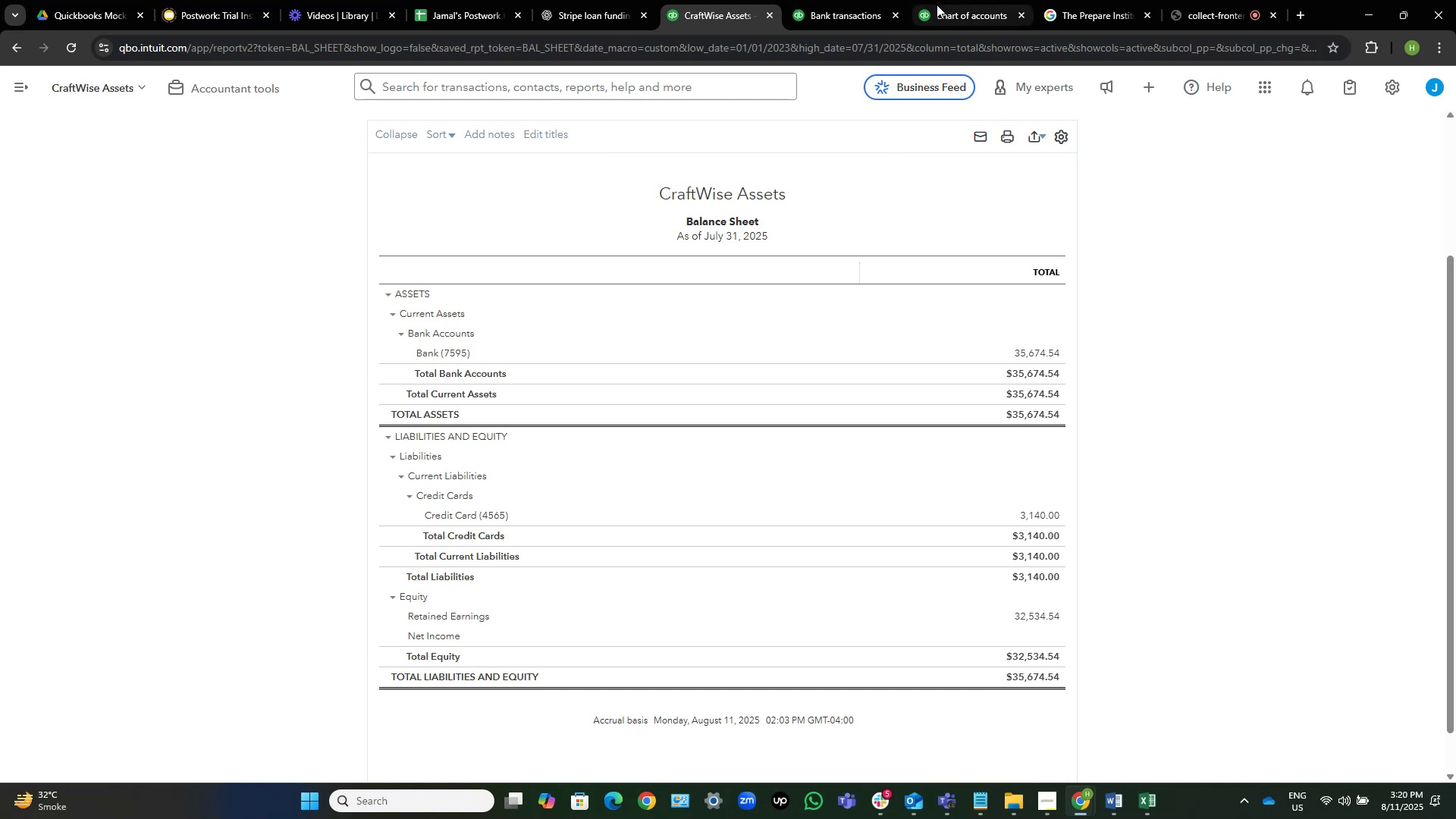 
left_click([871, 0])
 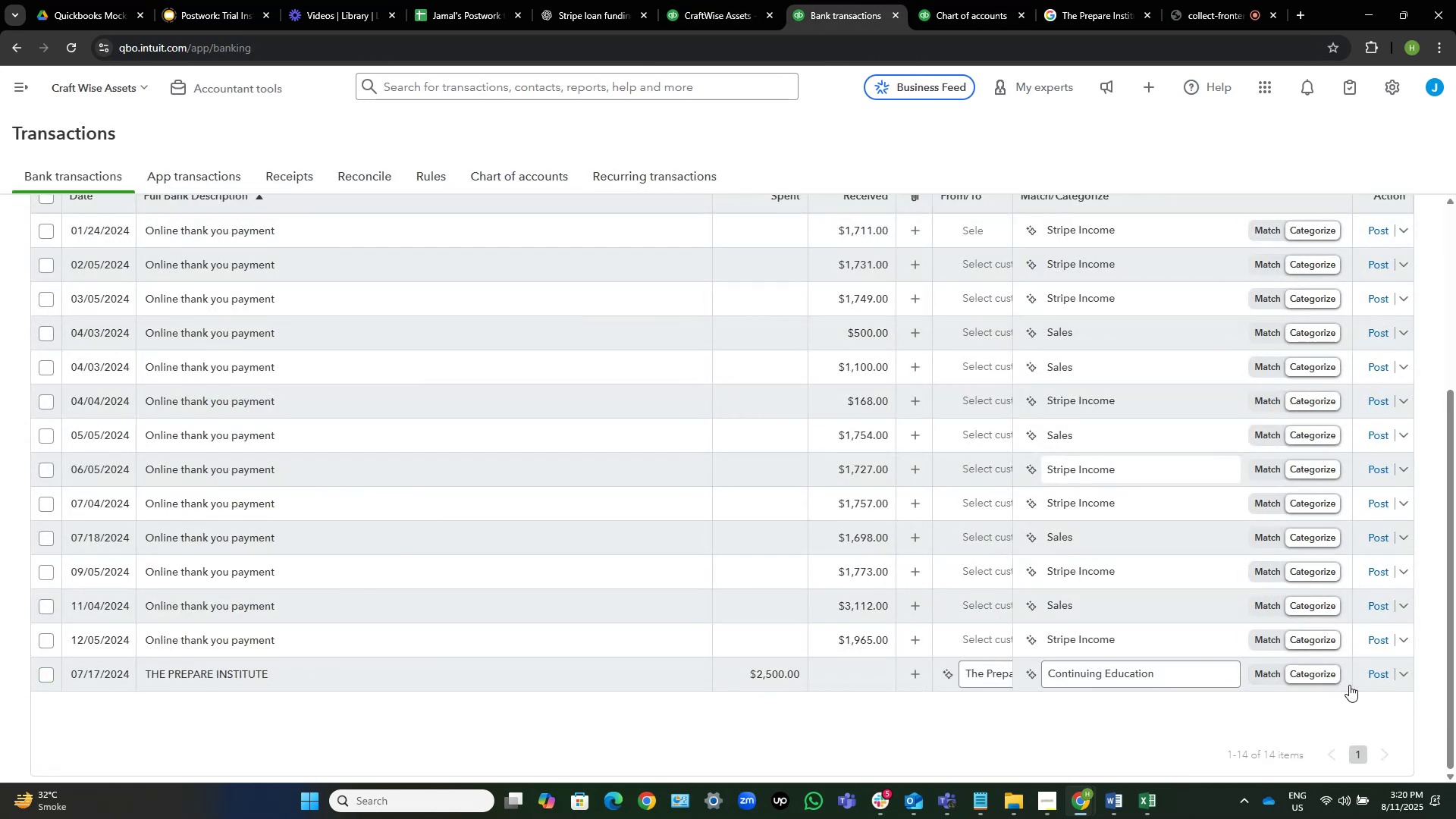 
wait(7.07)
 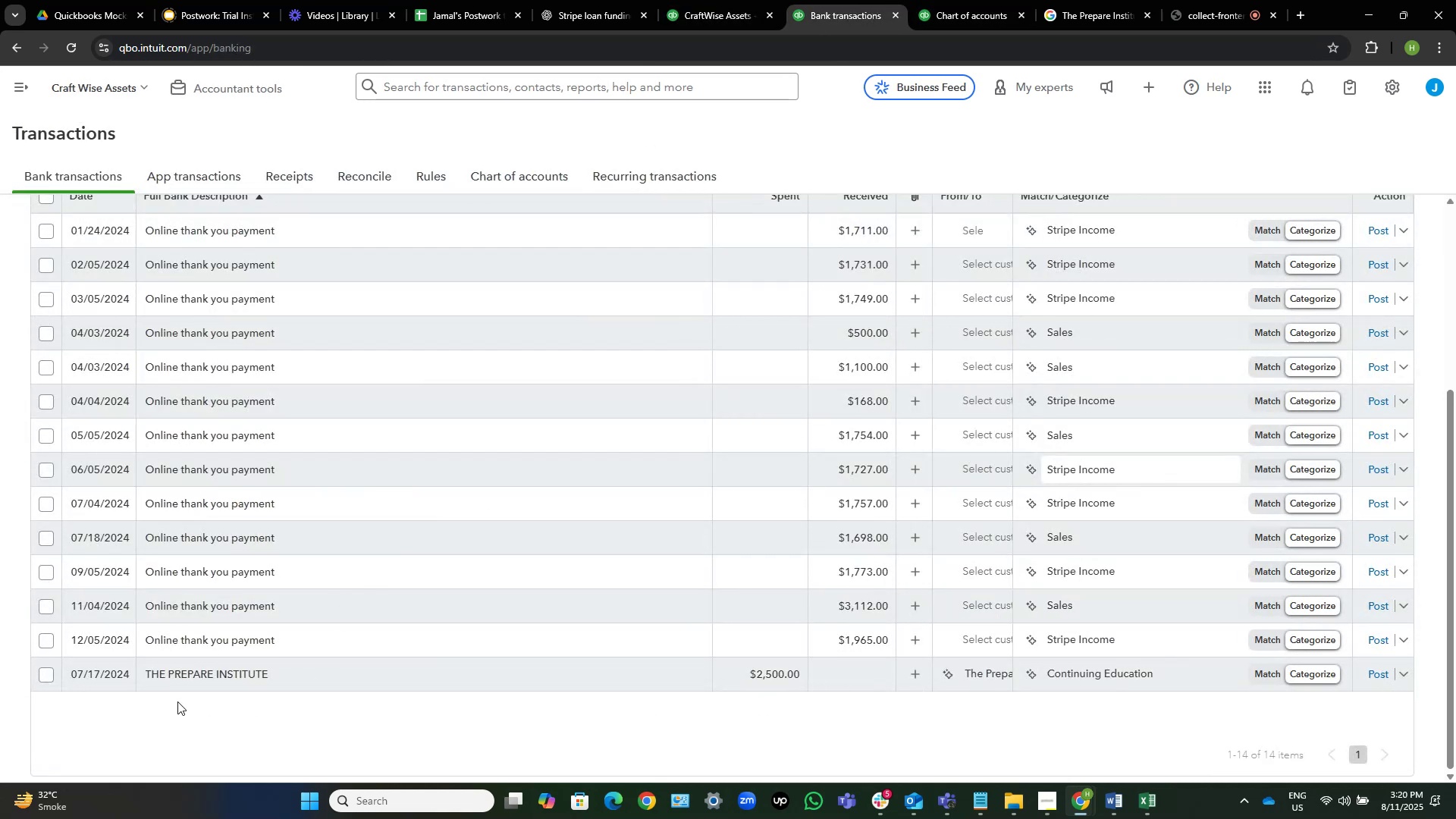 
left_click([1374, 676])
 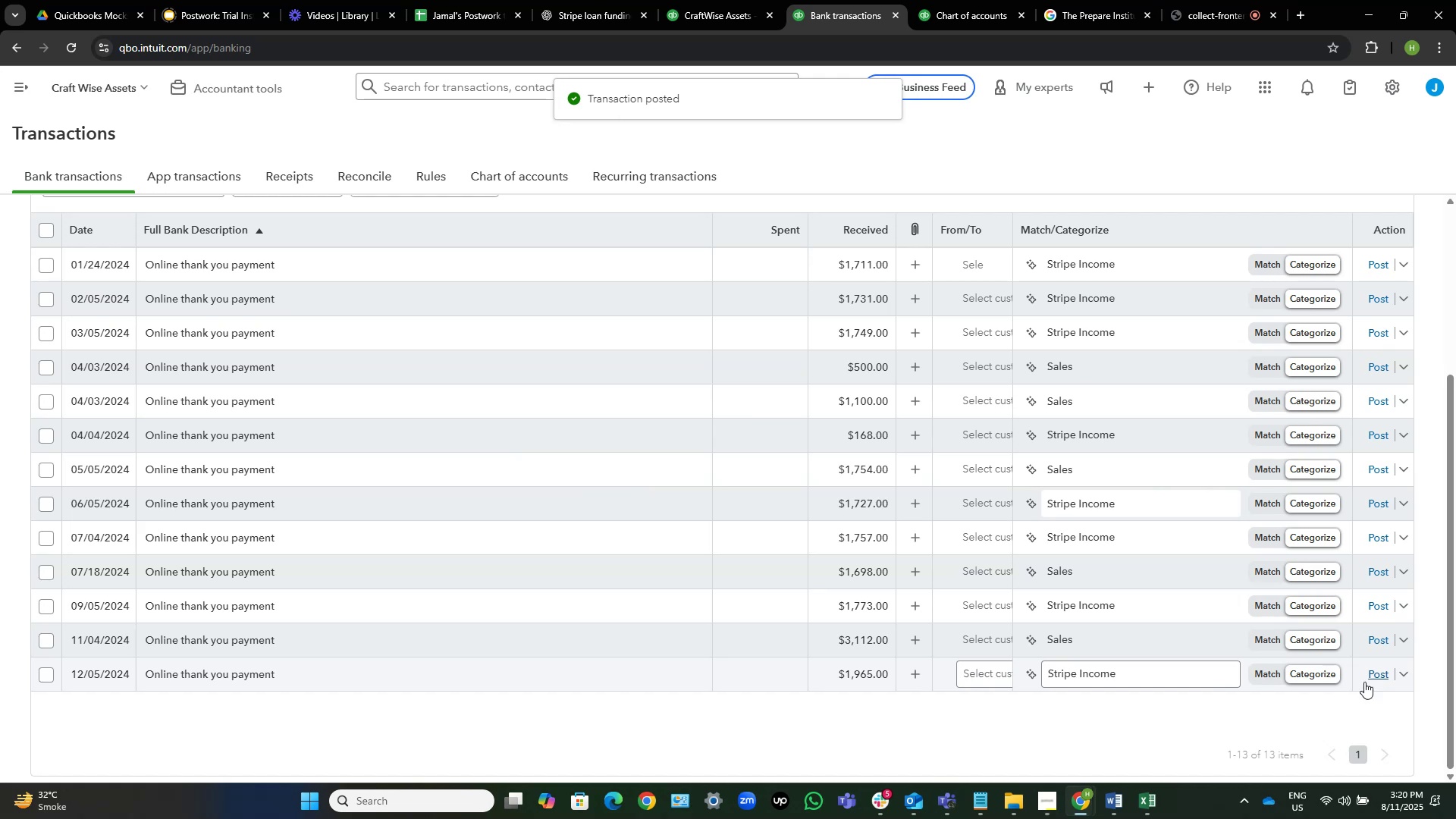 
scroll: coordinate [638, 575], scroll_direction: up, amount: 3.0
 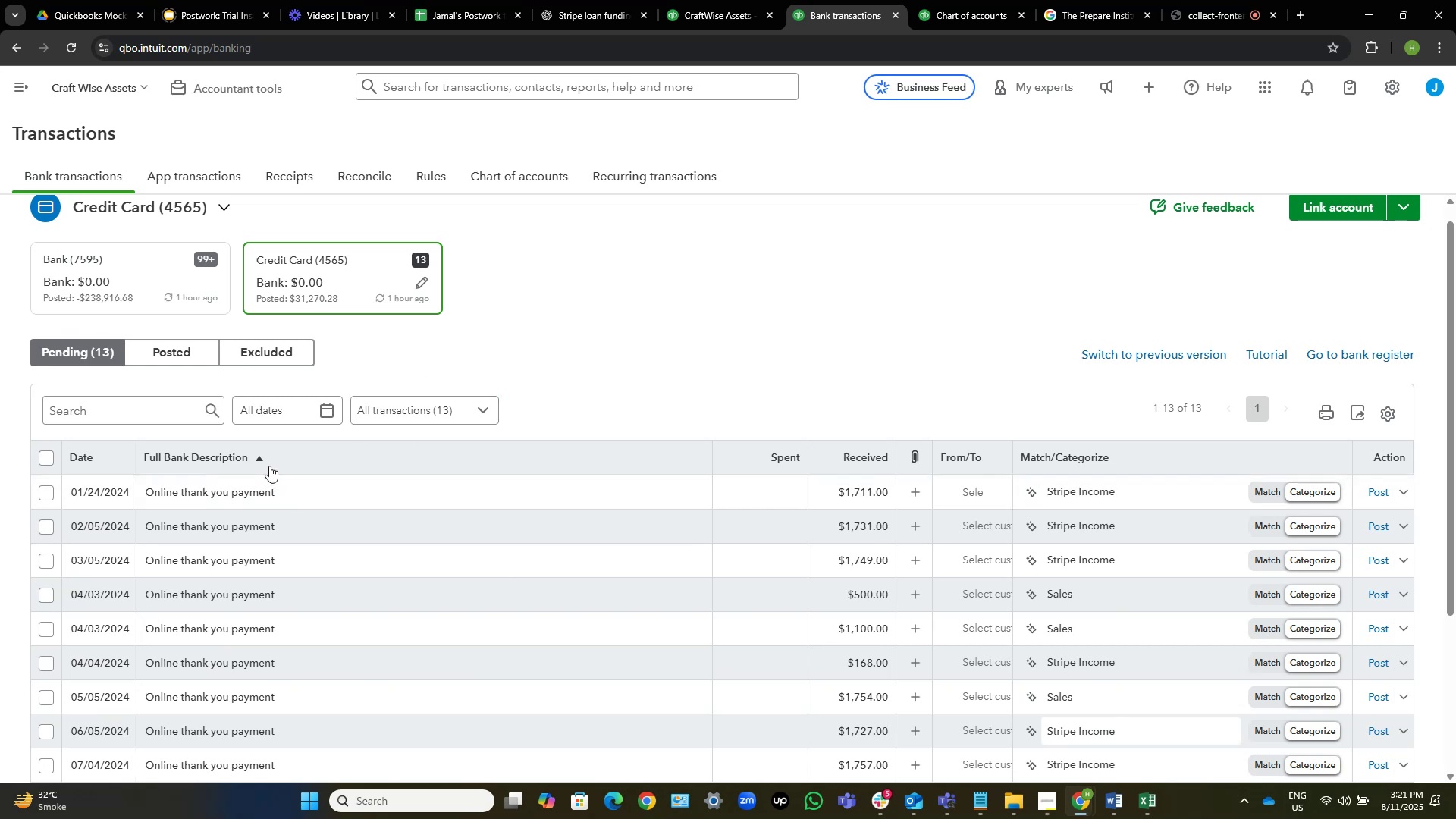 
wait(16.43)
 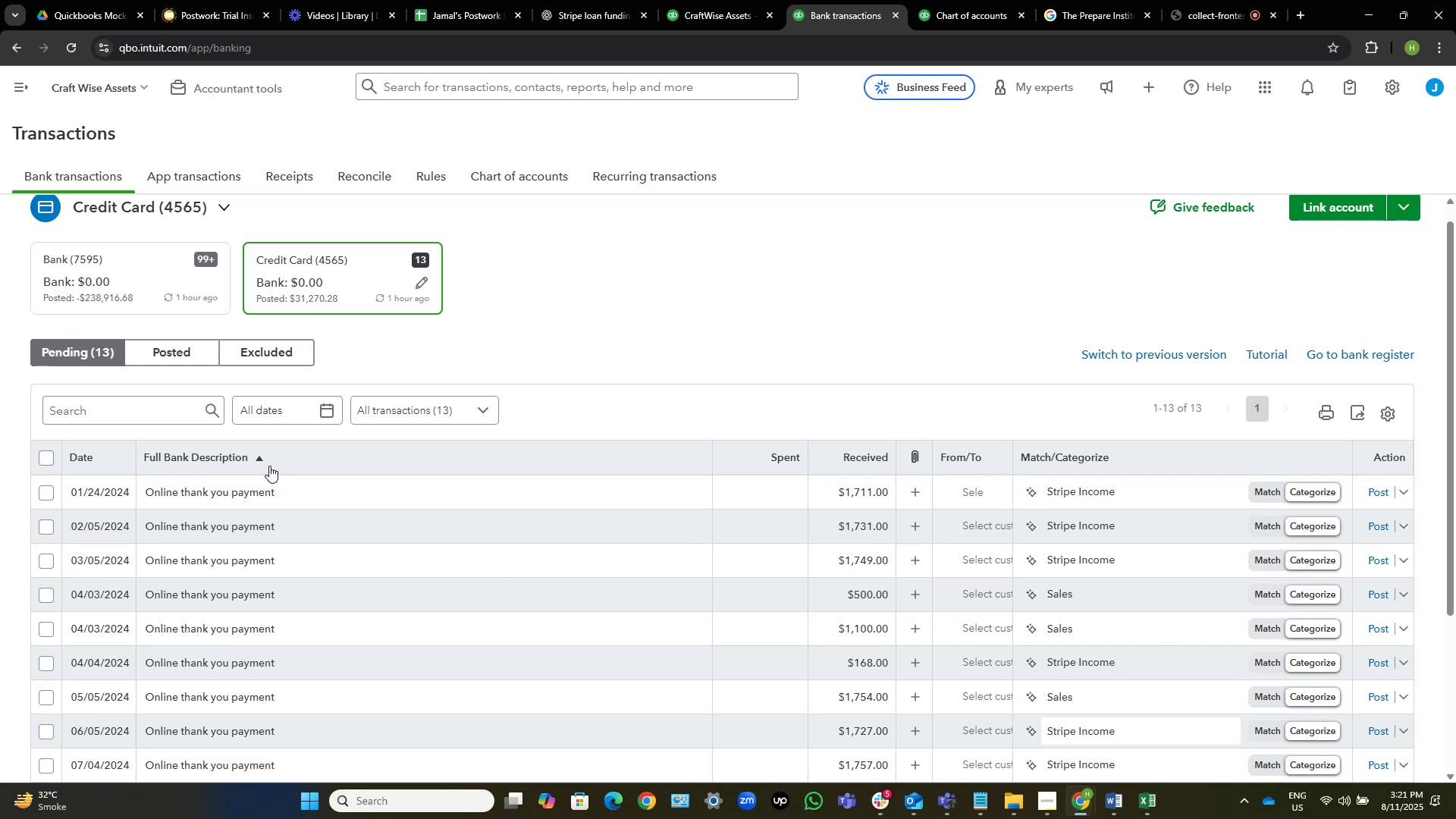 
left_click_drag(start_coordinate=[271, 500], to_coordinate=[723, 320])
 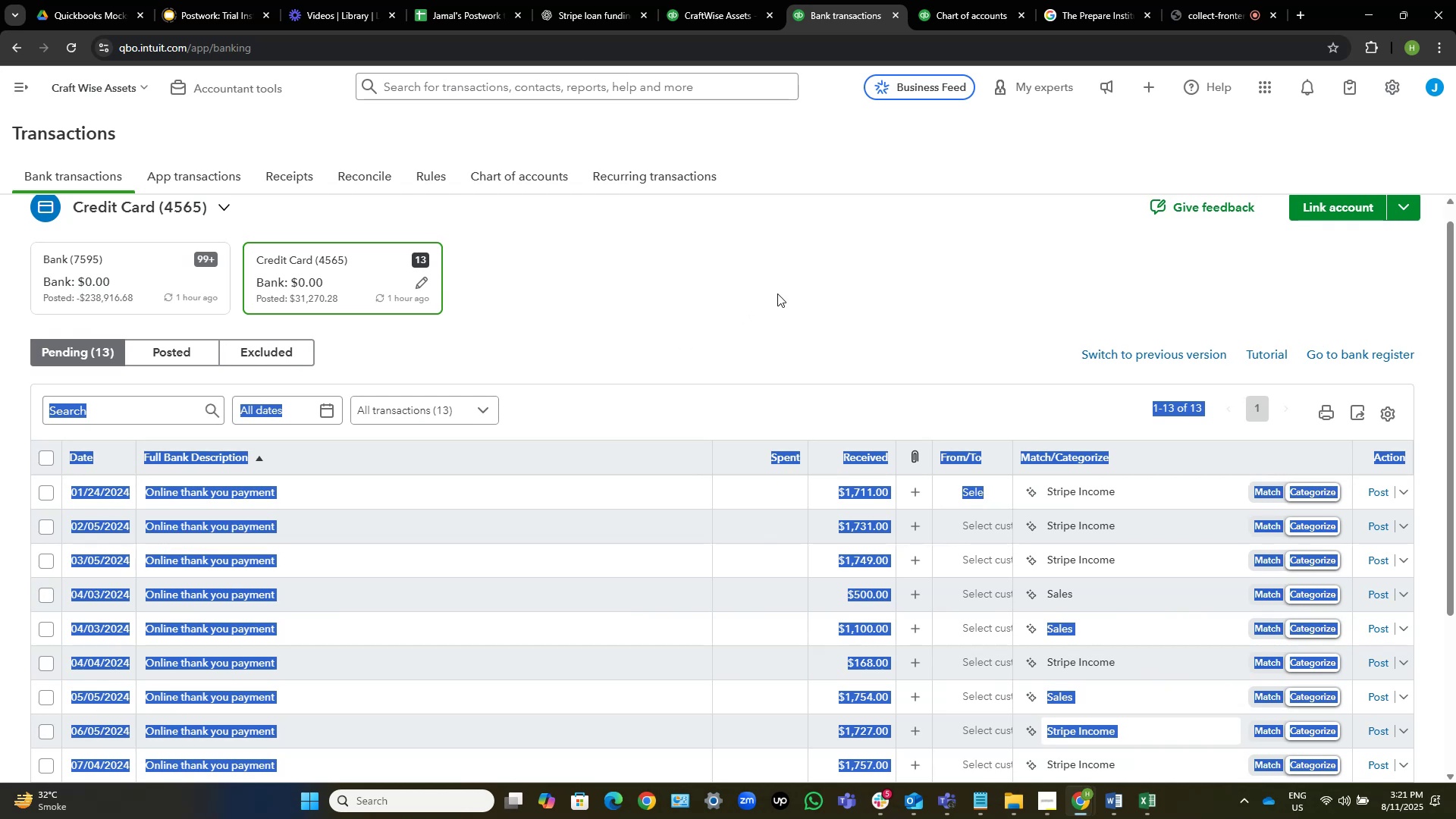 
left_click([778, 293])
 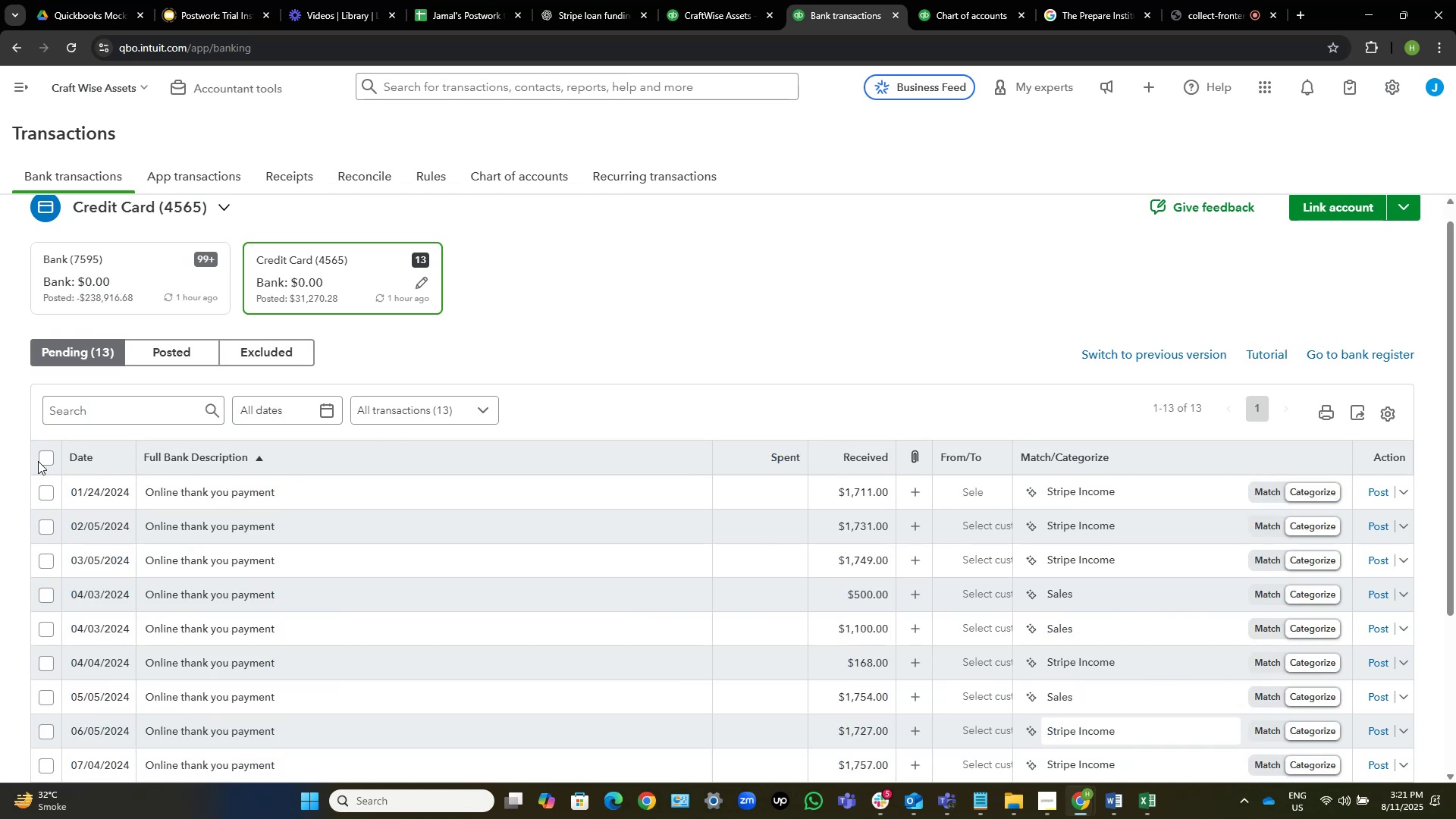 
left_click([39, 461])
 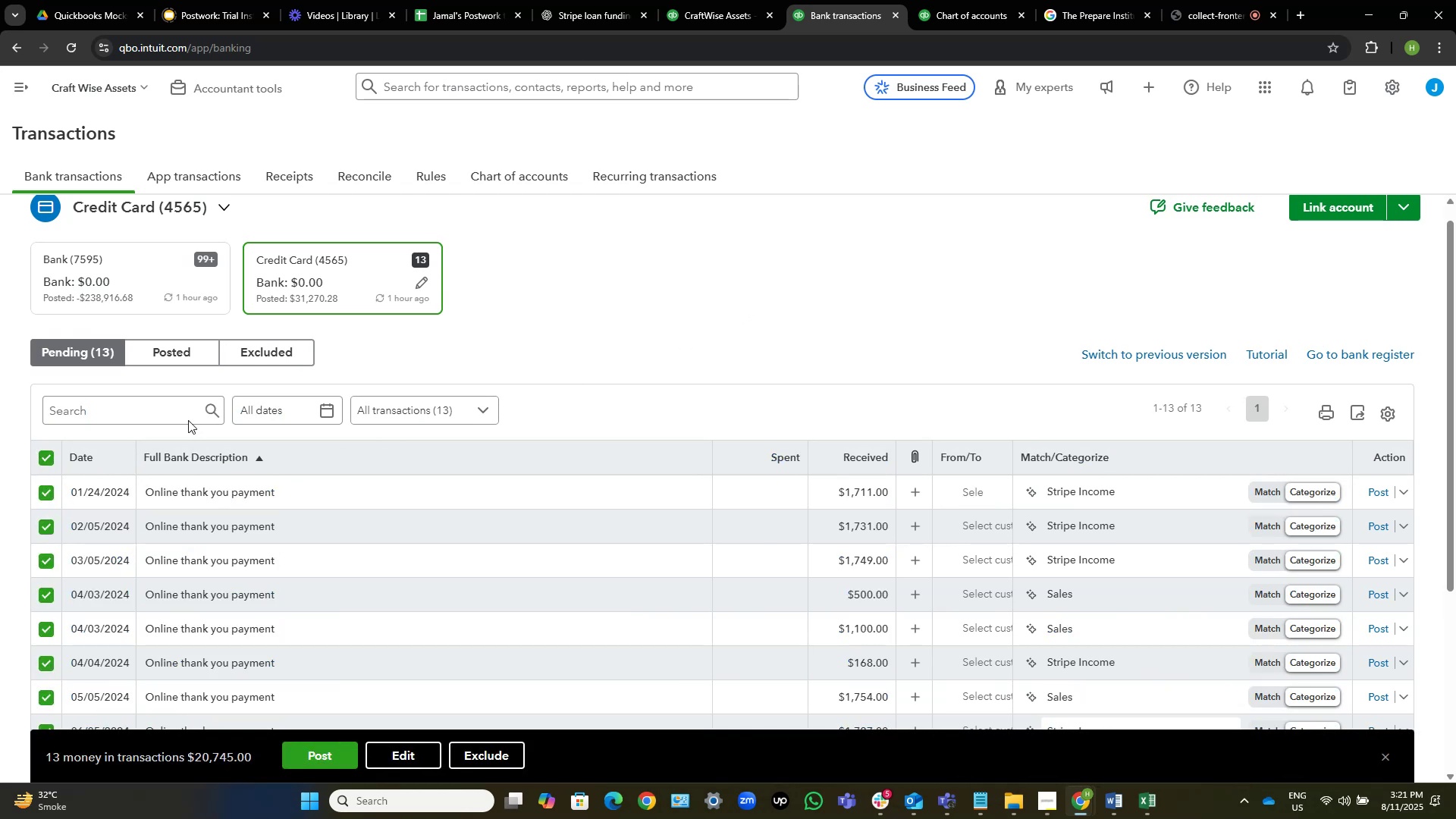 
scroll: coordinate [682, 412], scroll_direction: down, amount: 7.0
 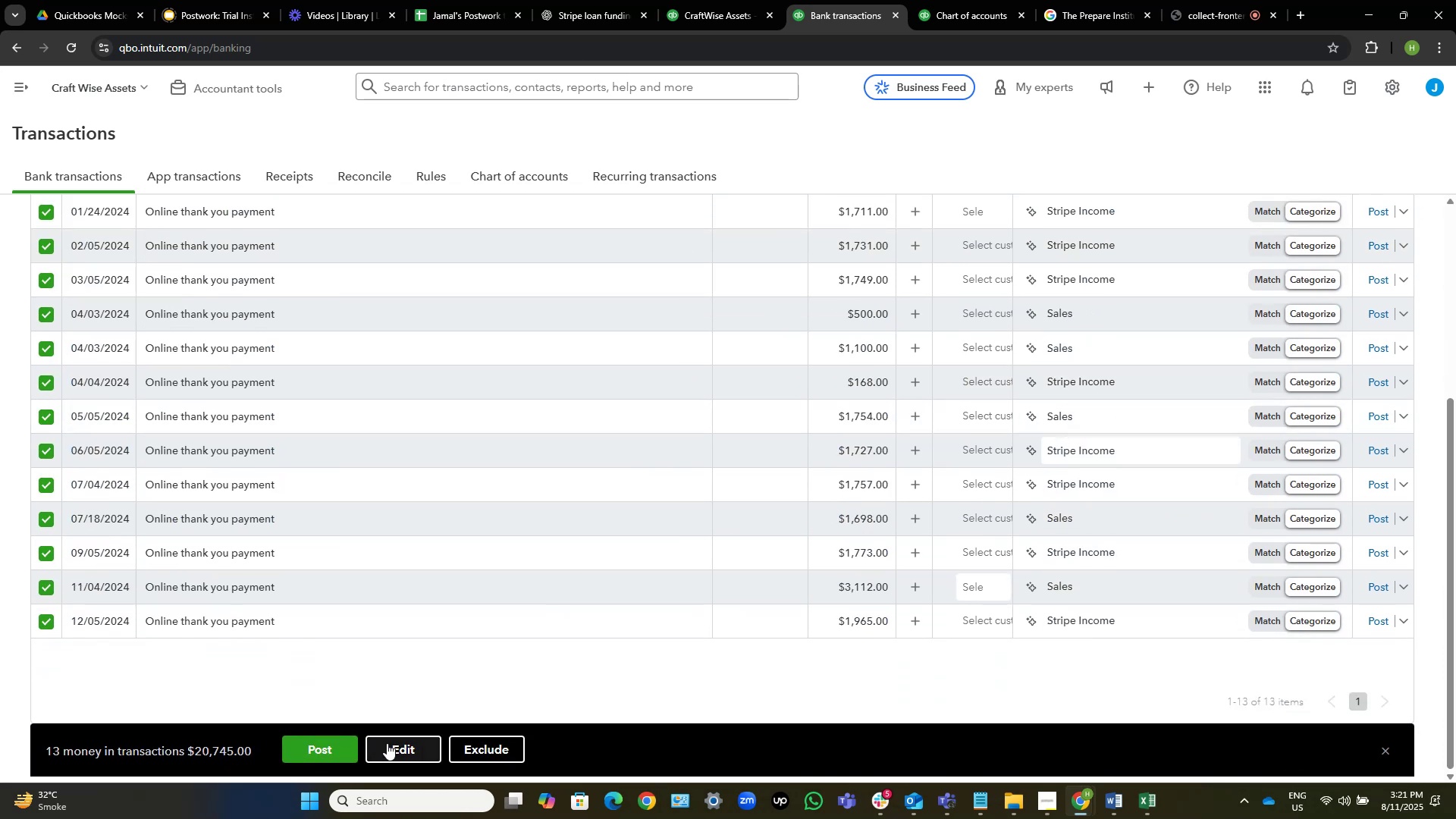 
left_click([397, 747])
 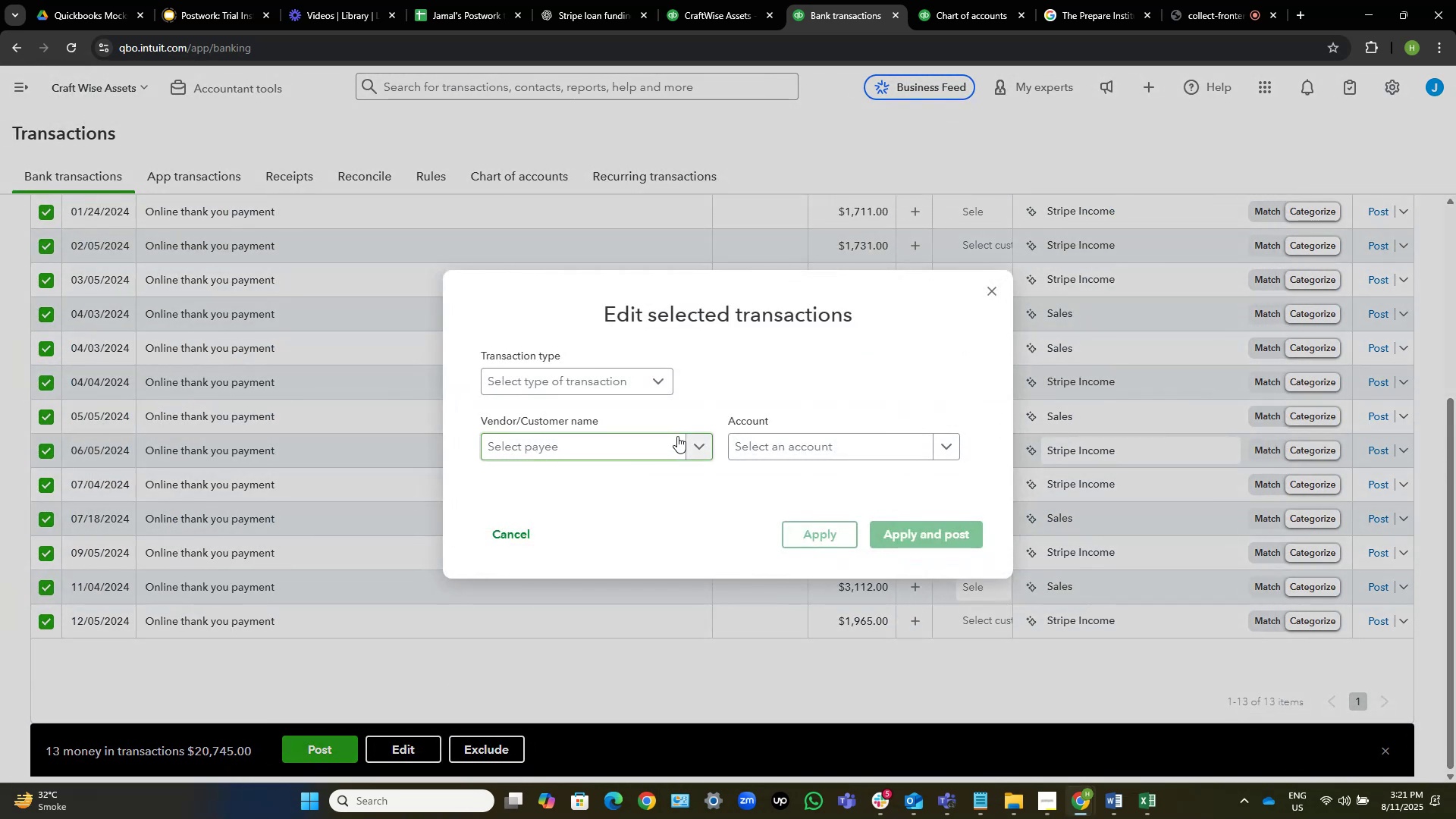 
left_click([651, 440])
 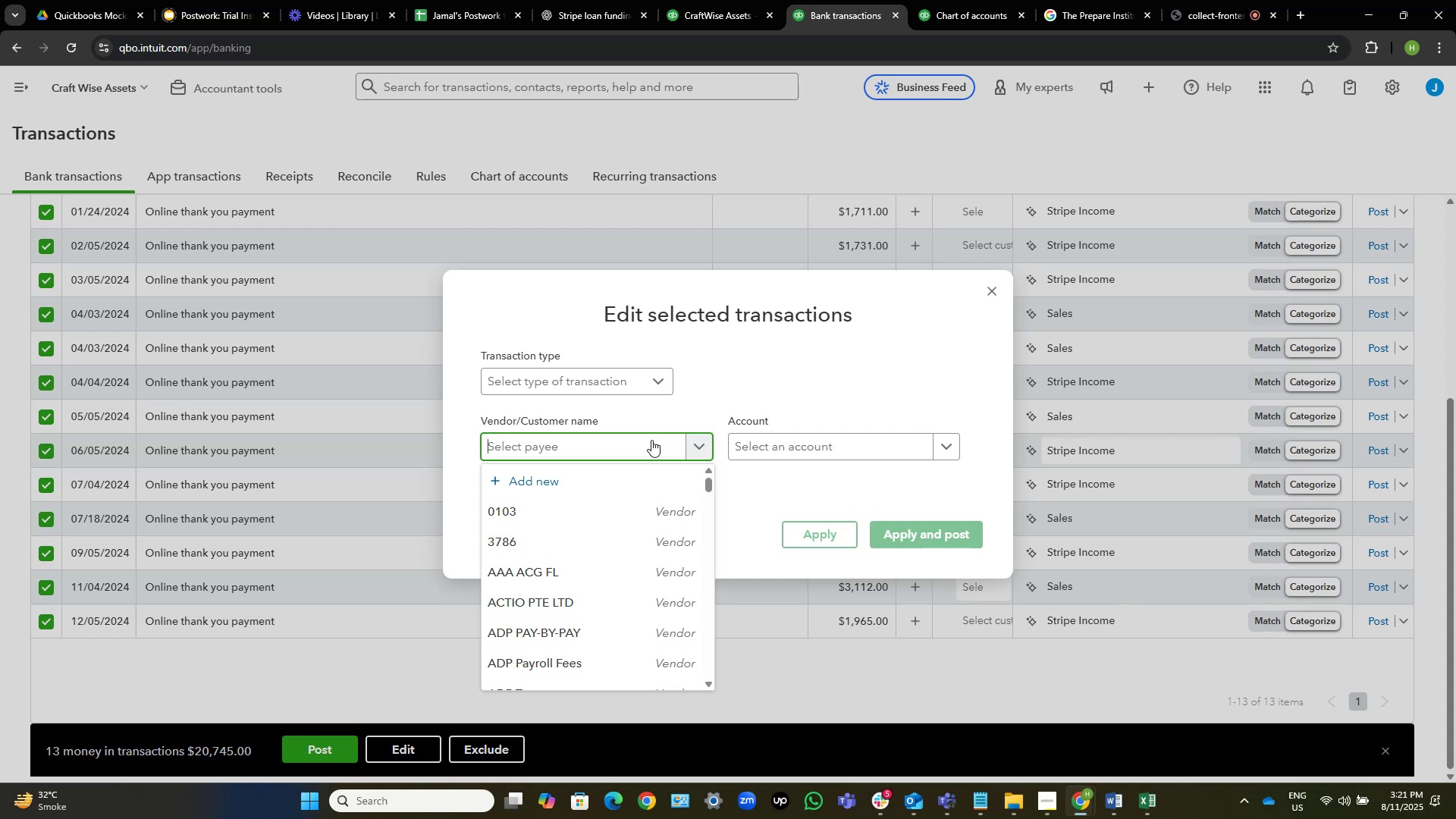 
type(Thank You Payment)
 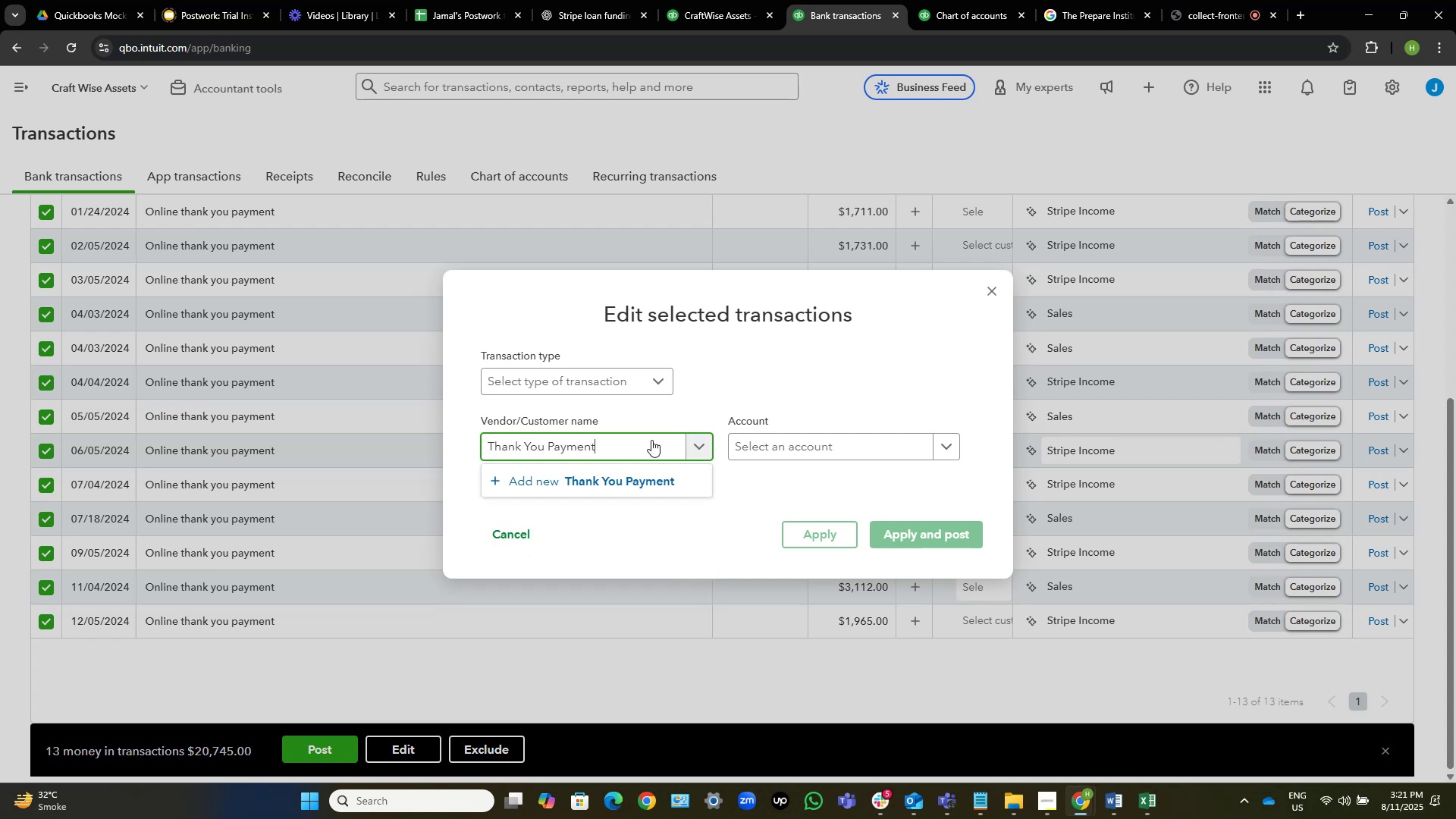 
wait(6.47)
 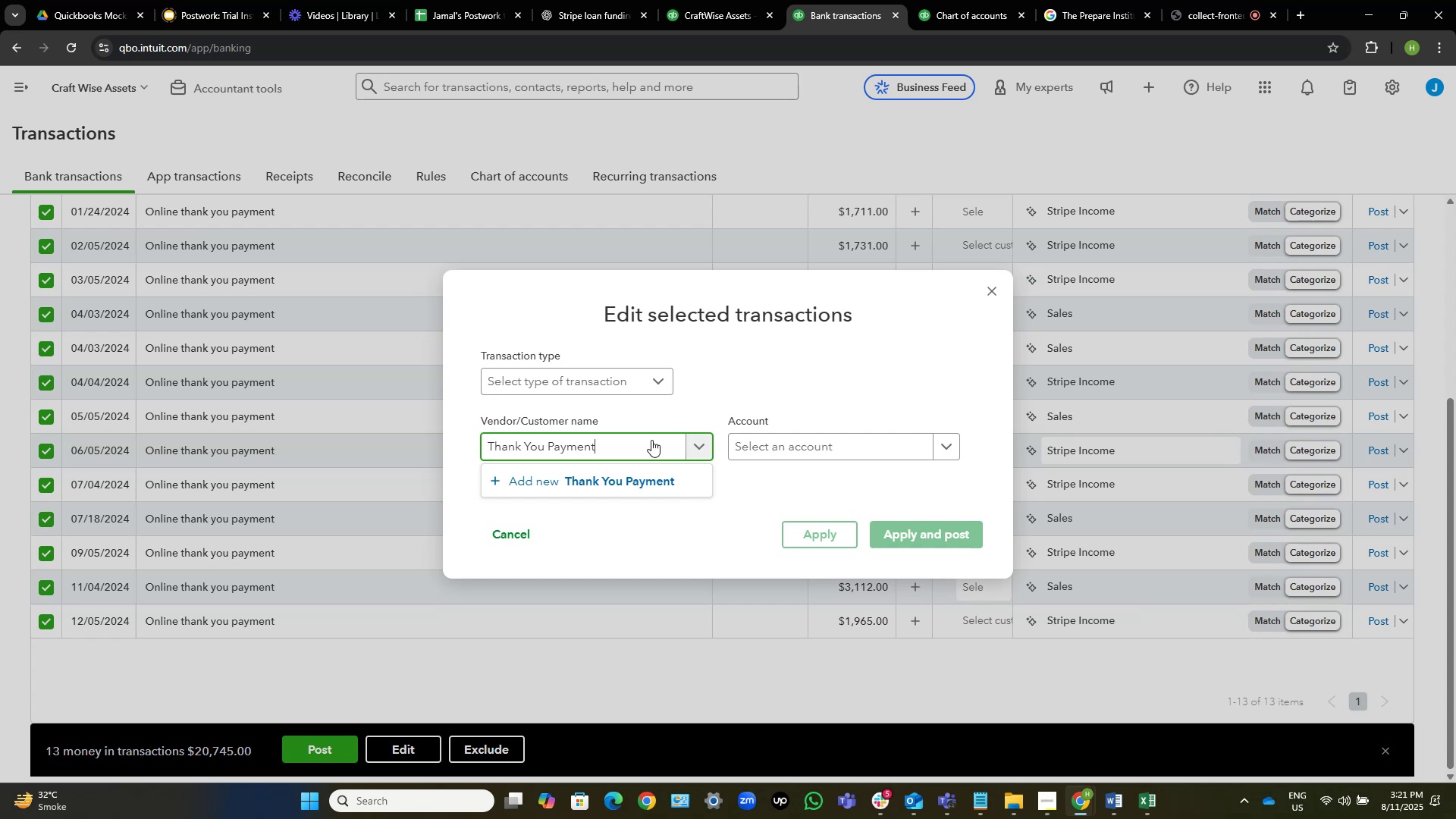 
left_click([660, 483])
 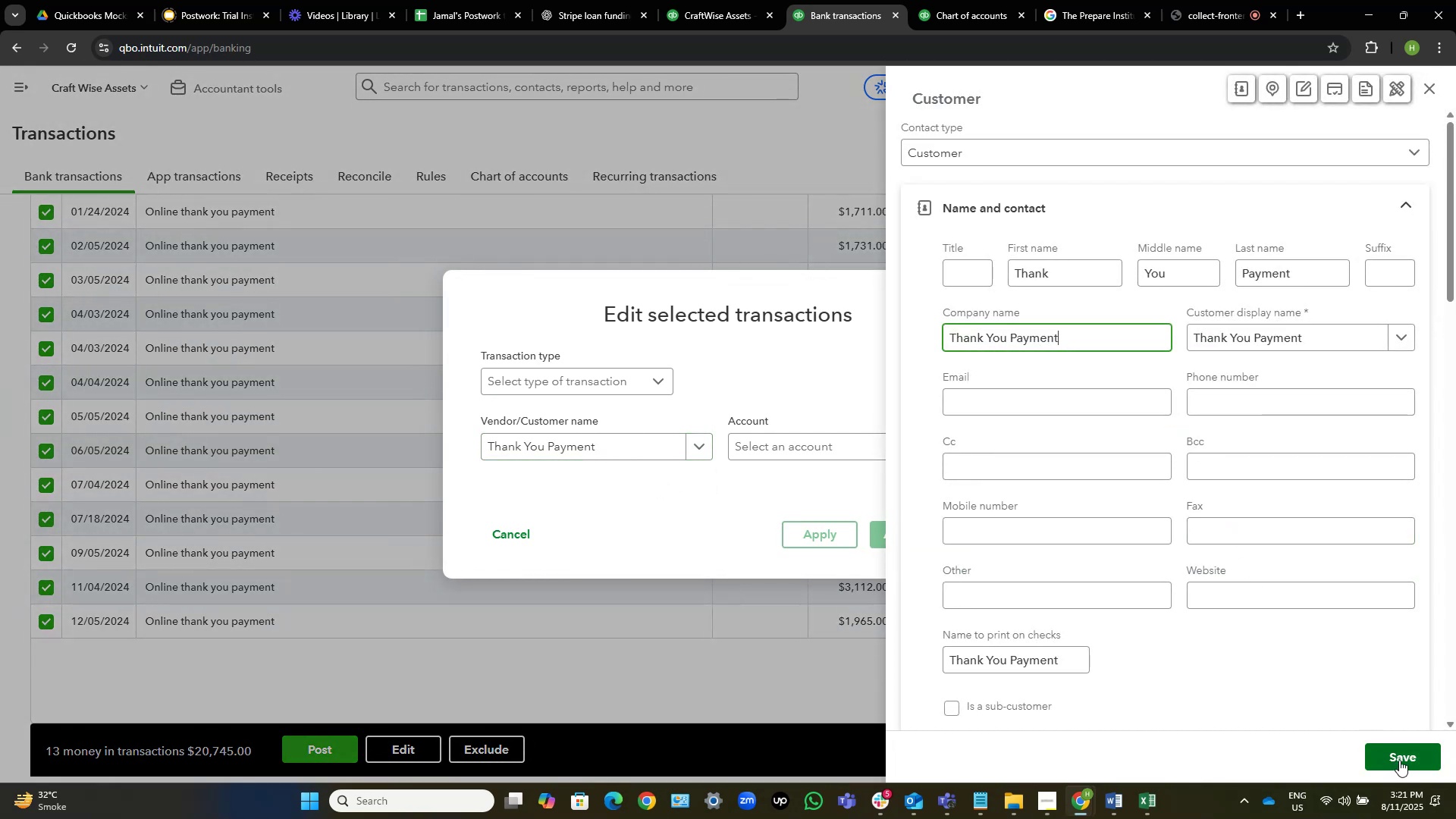 
wait(5.5)
 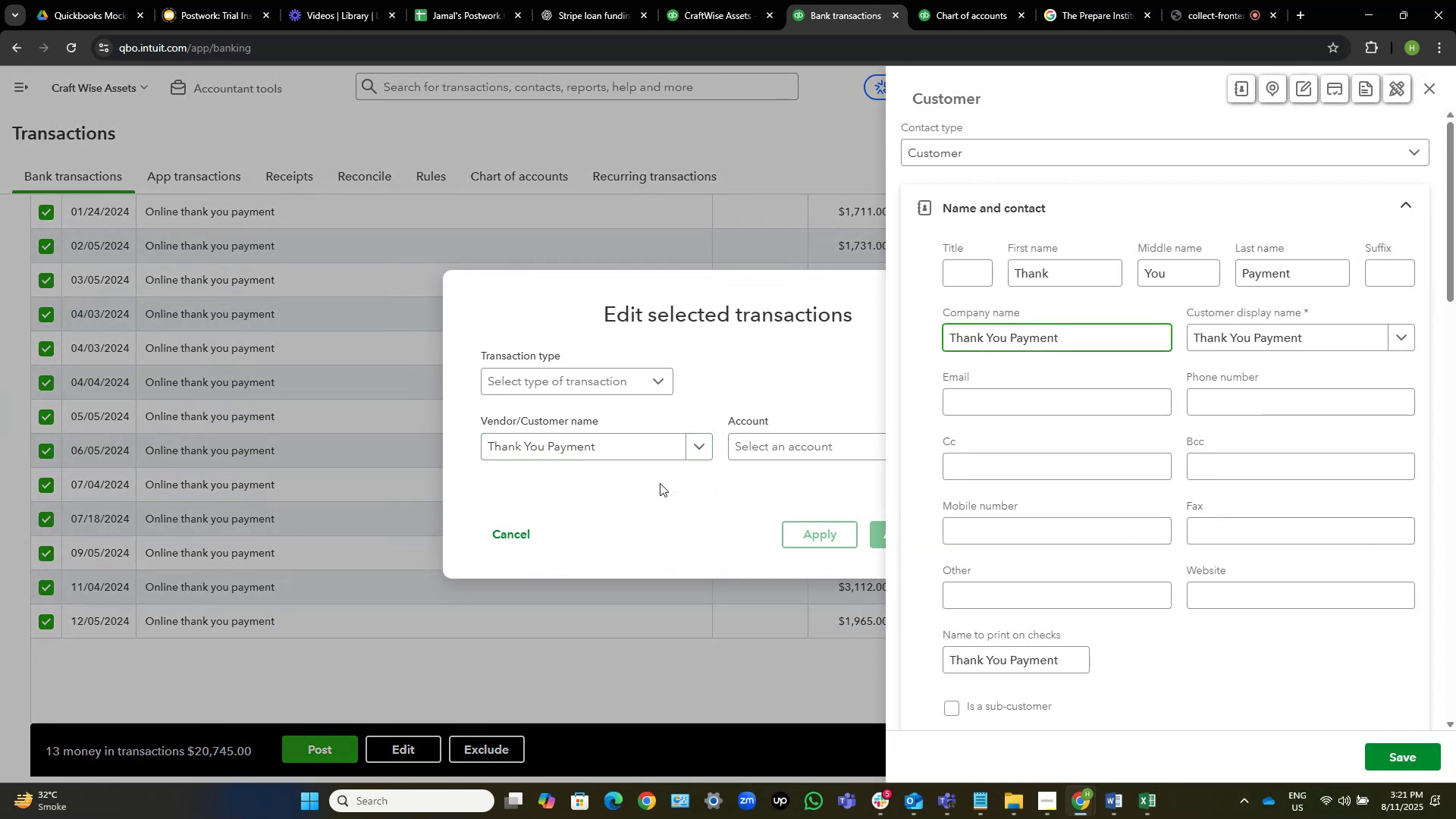 
left_click([1399, 760])
 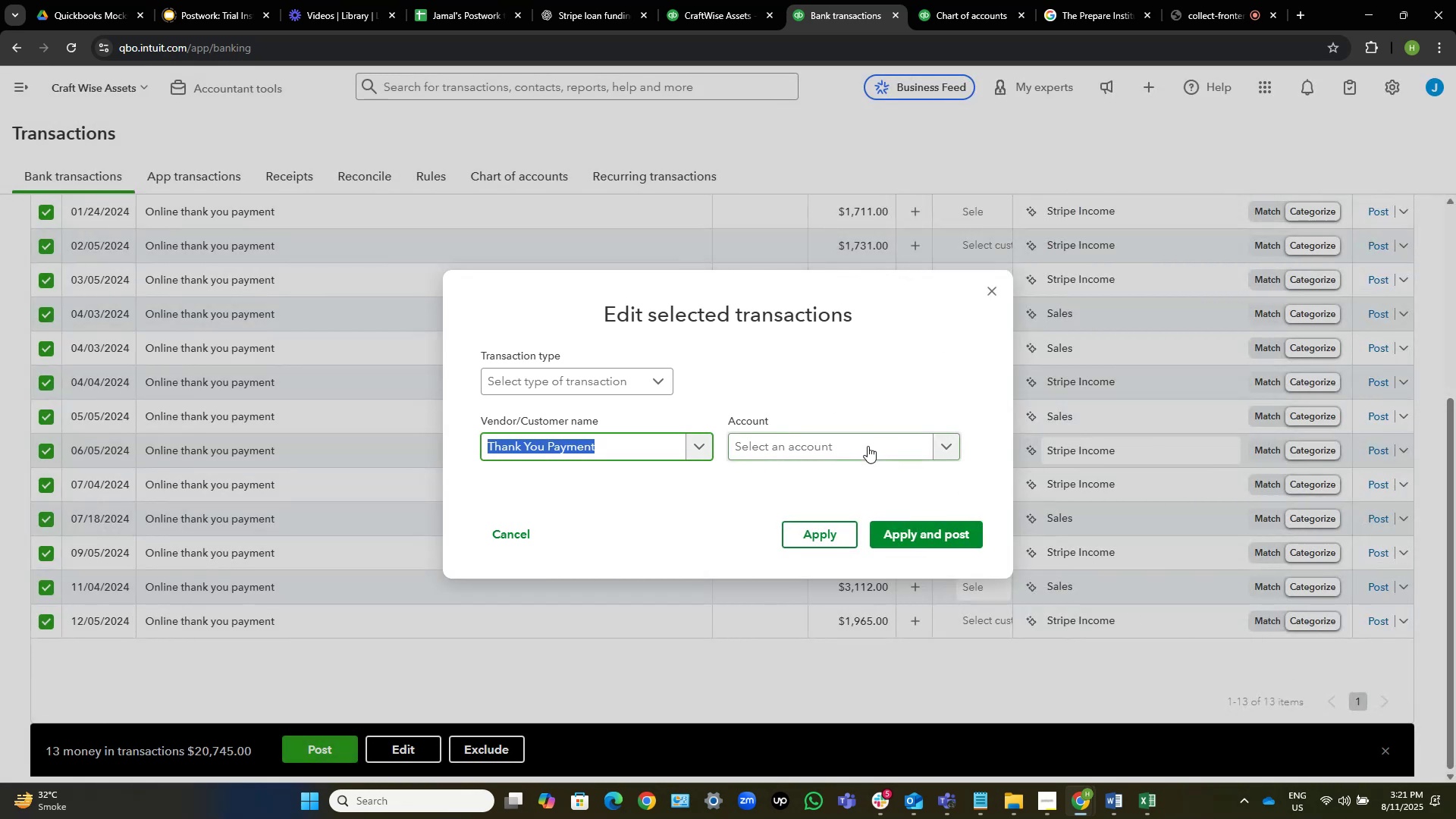 
left_click([868, 446])
 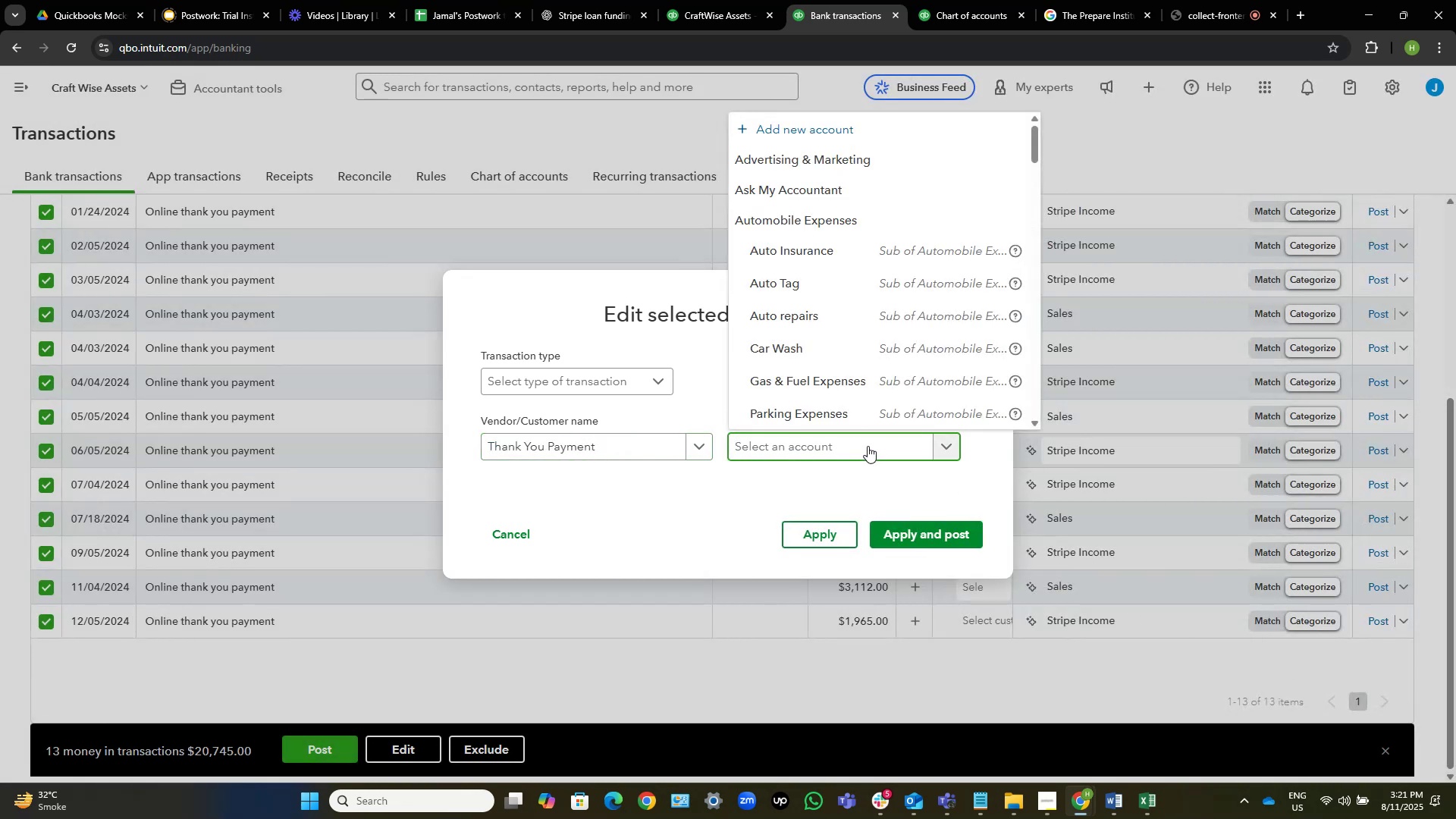 
type(ask)
 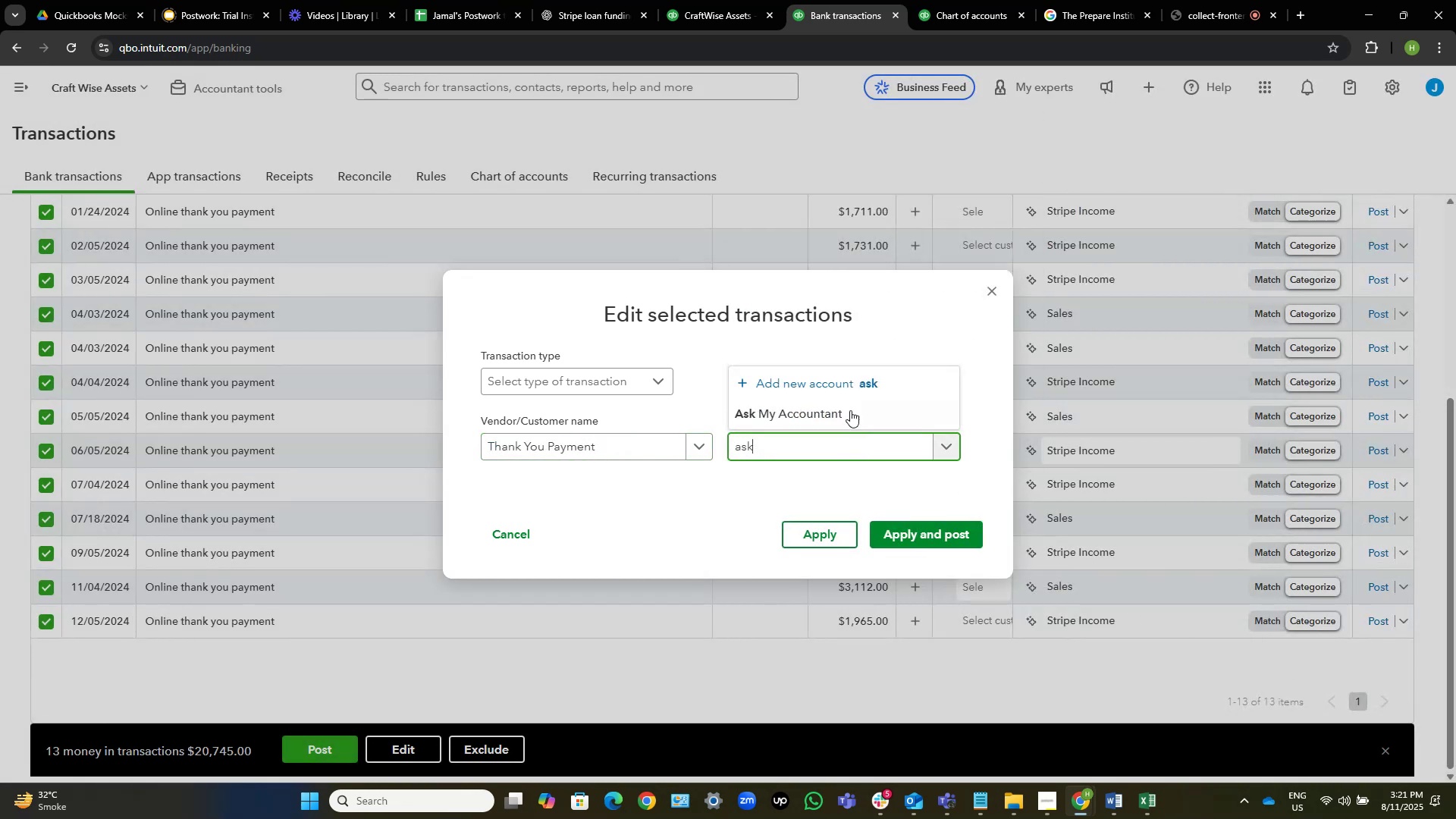 
left_click([845, 405])
 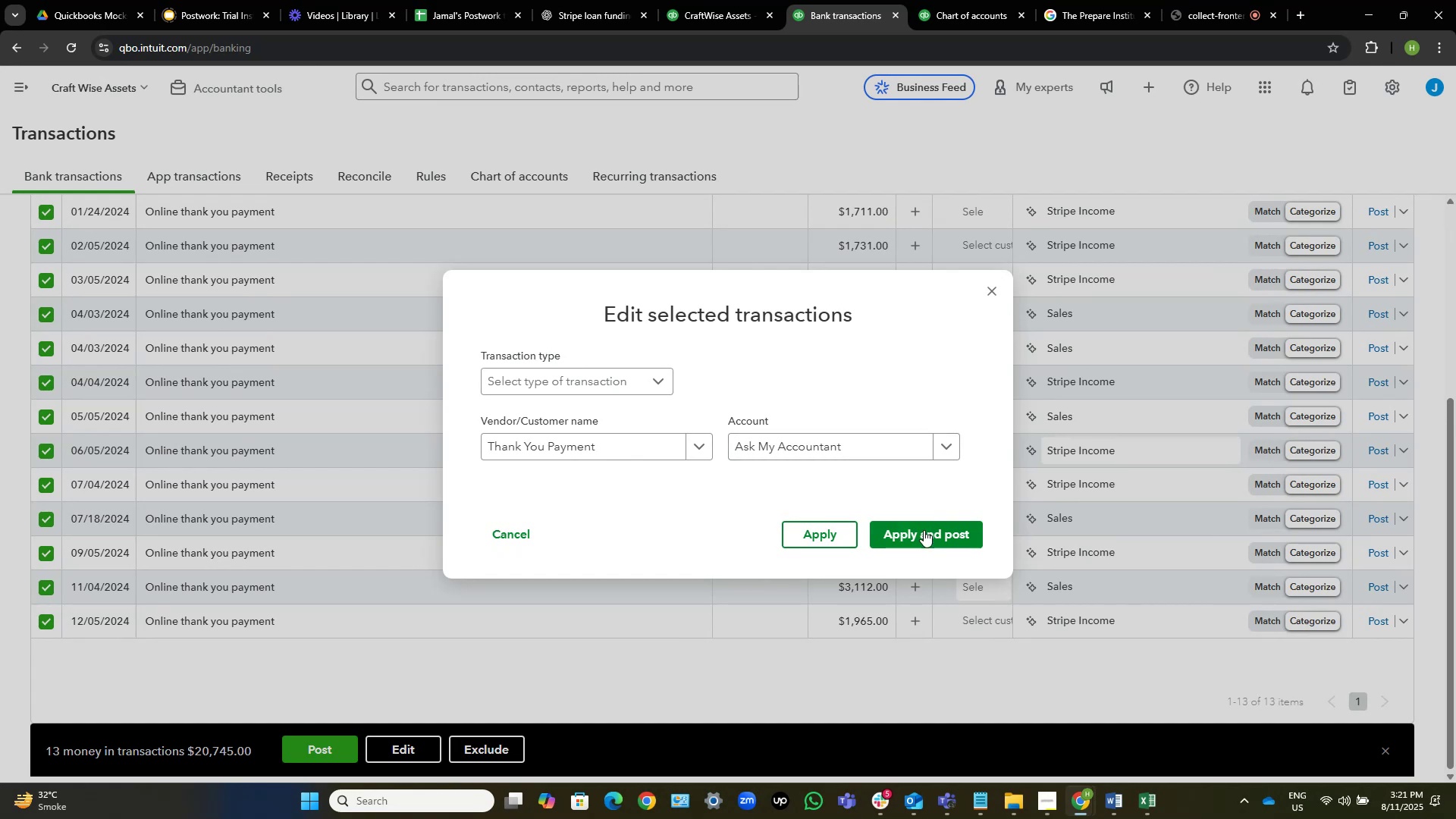 
left_click([924, 530])
 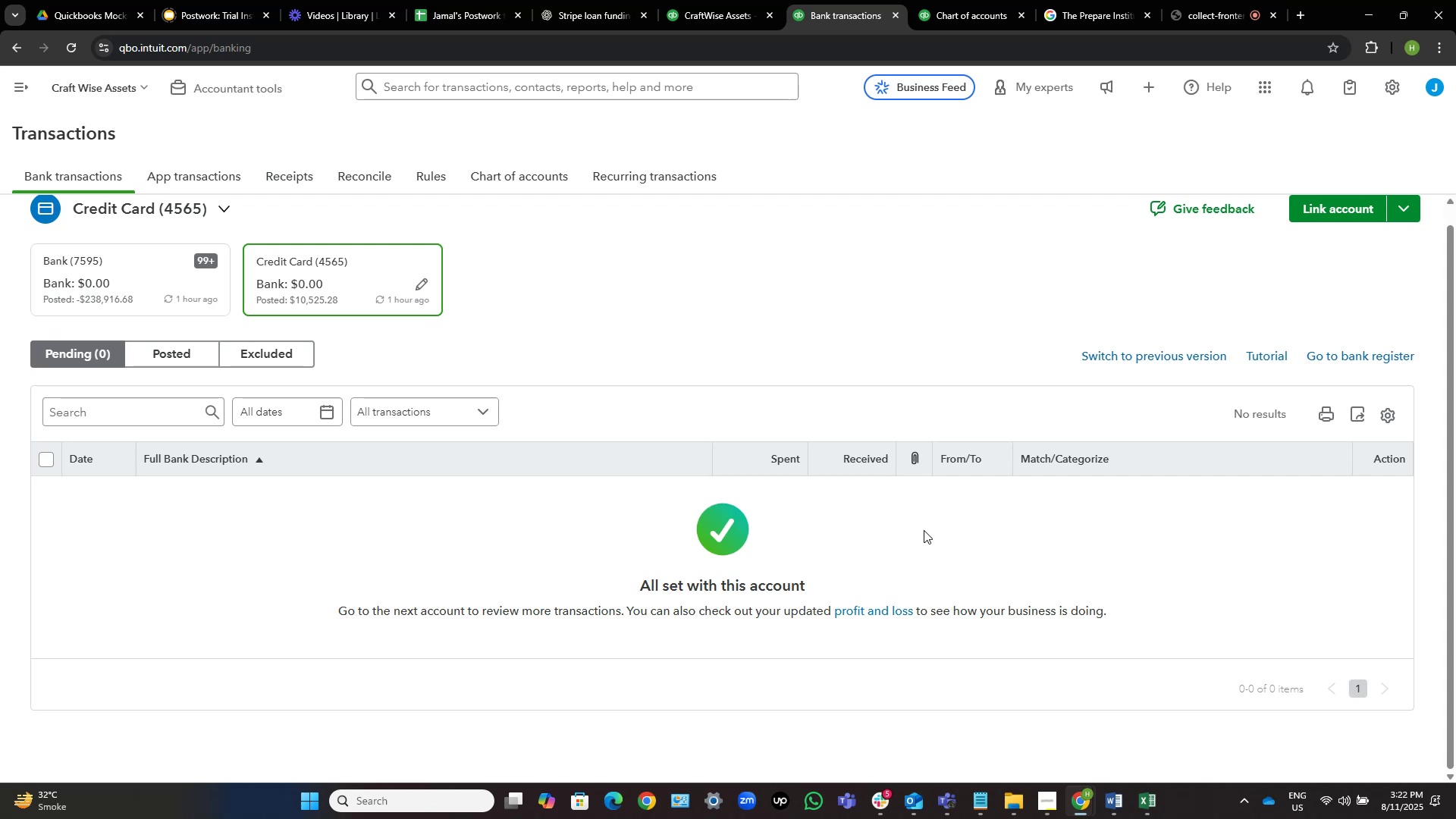 
wait(44.26)
 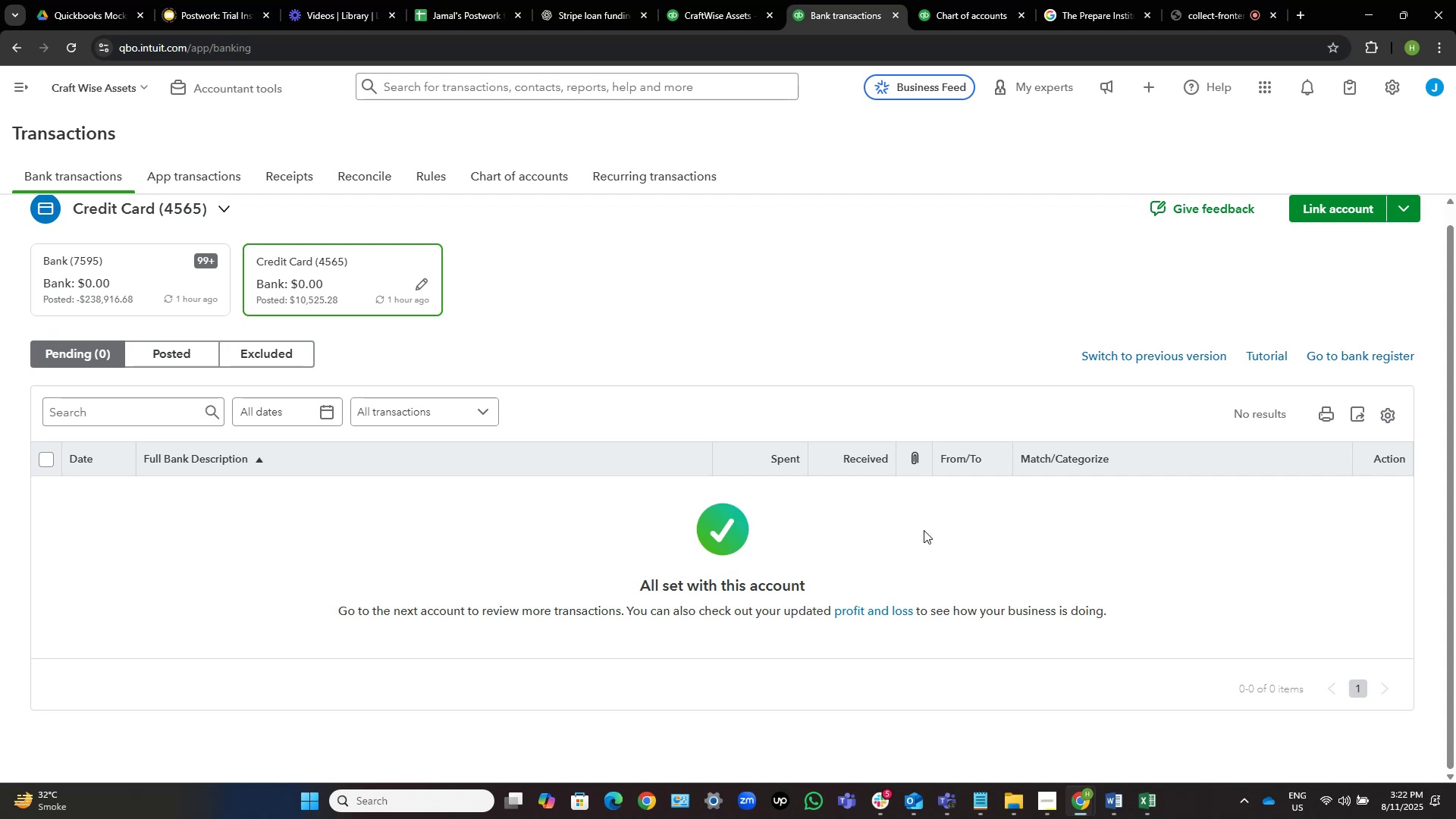 
left_click([184, 275])
 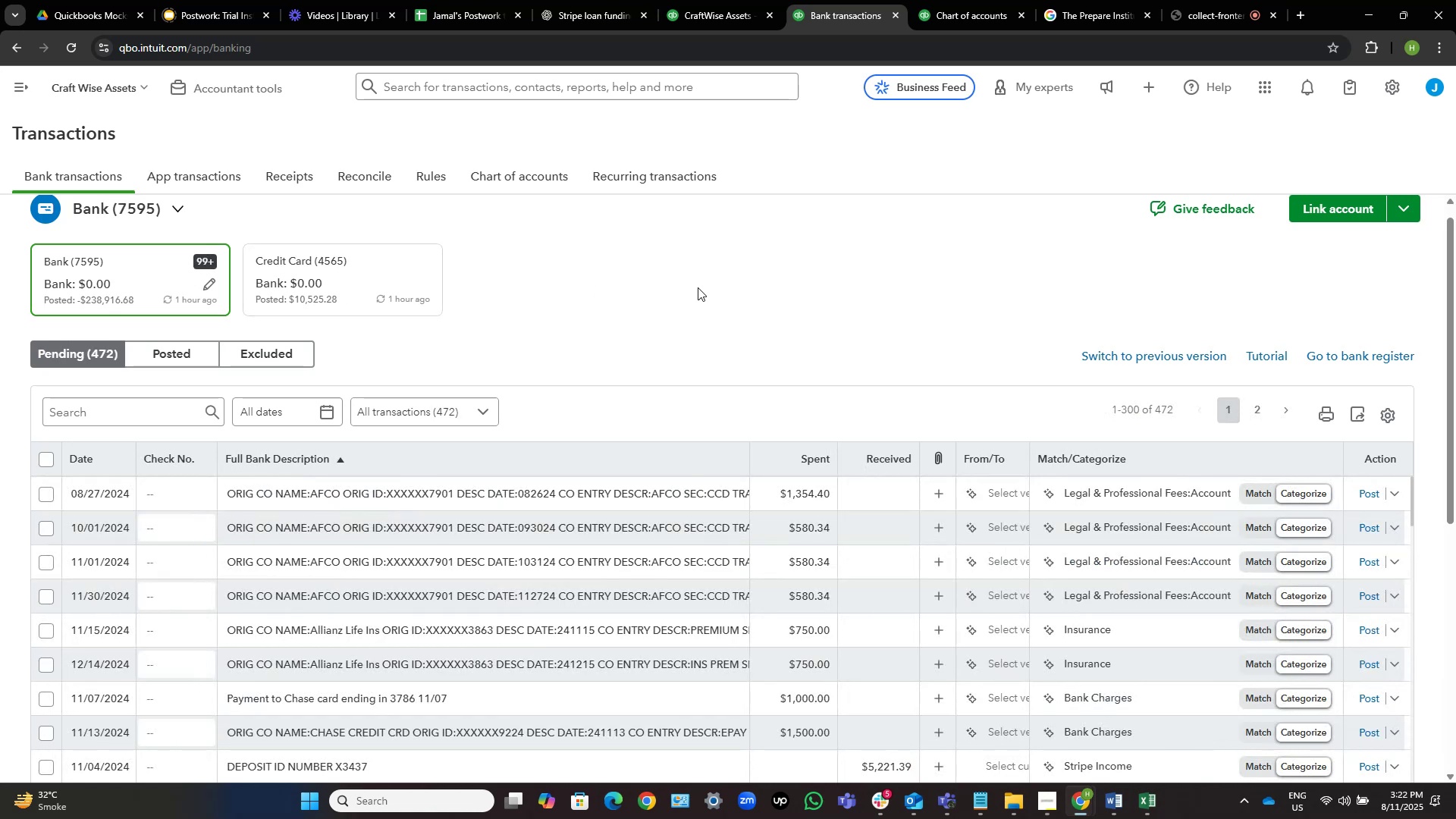 
wait(10.77)
 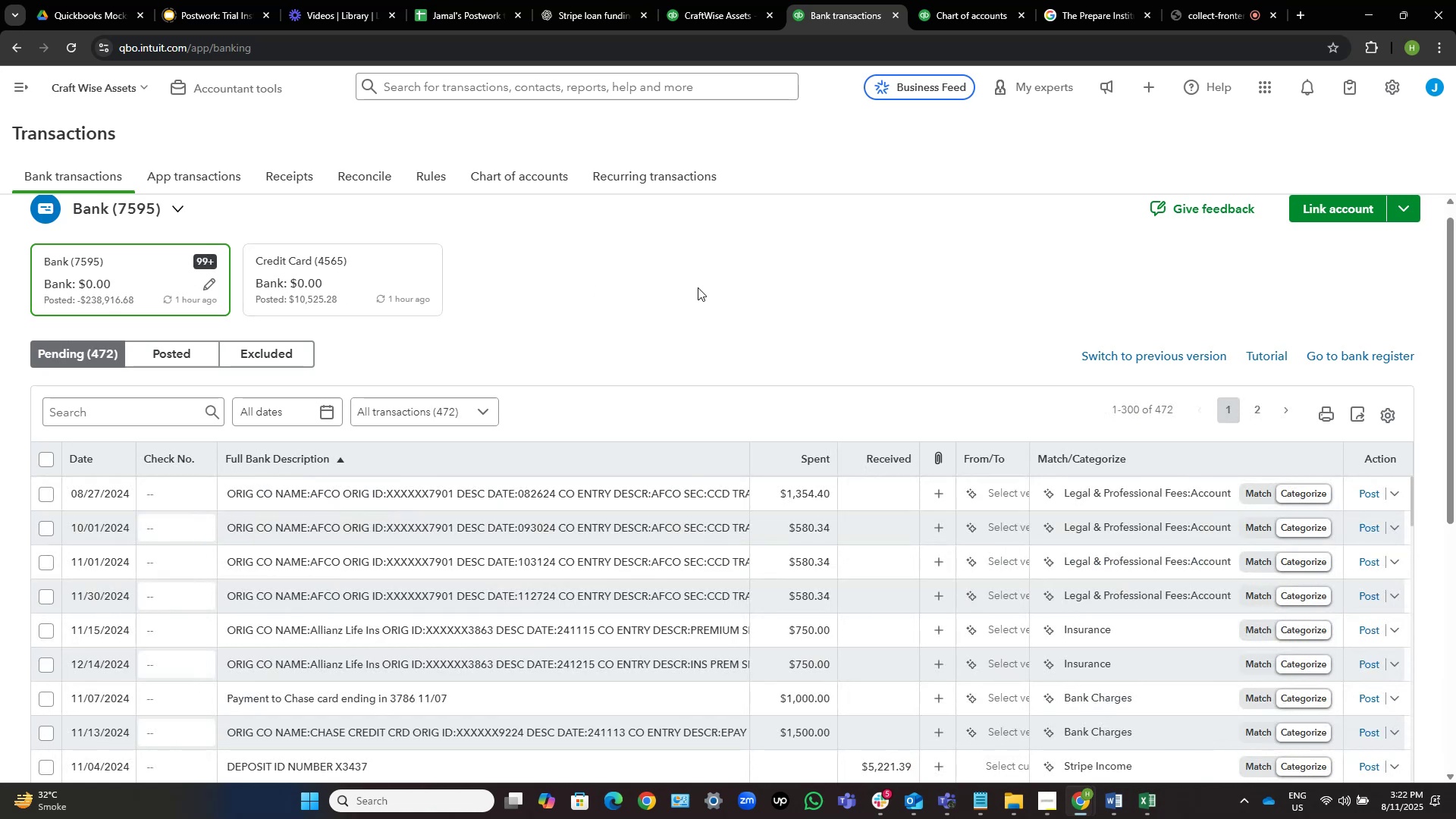 
left_click([991, 488])
 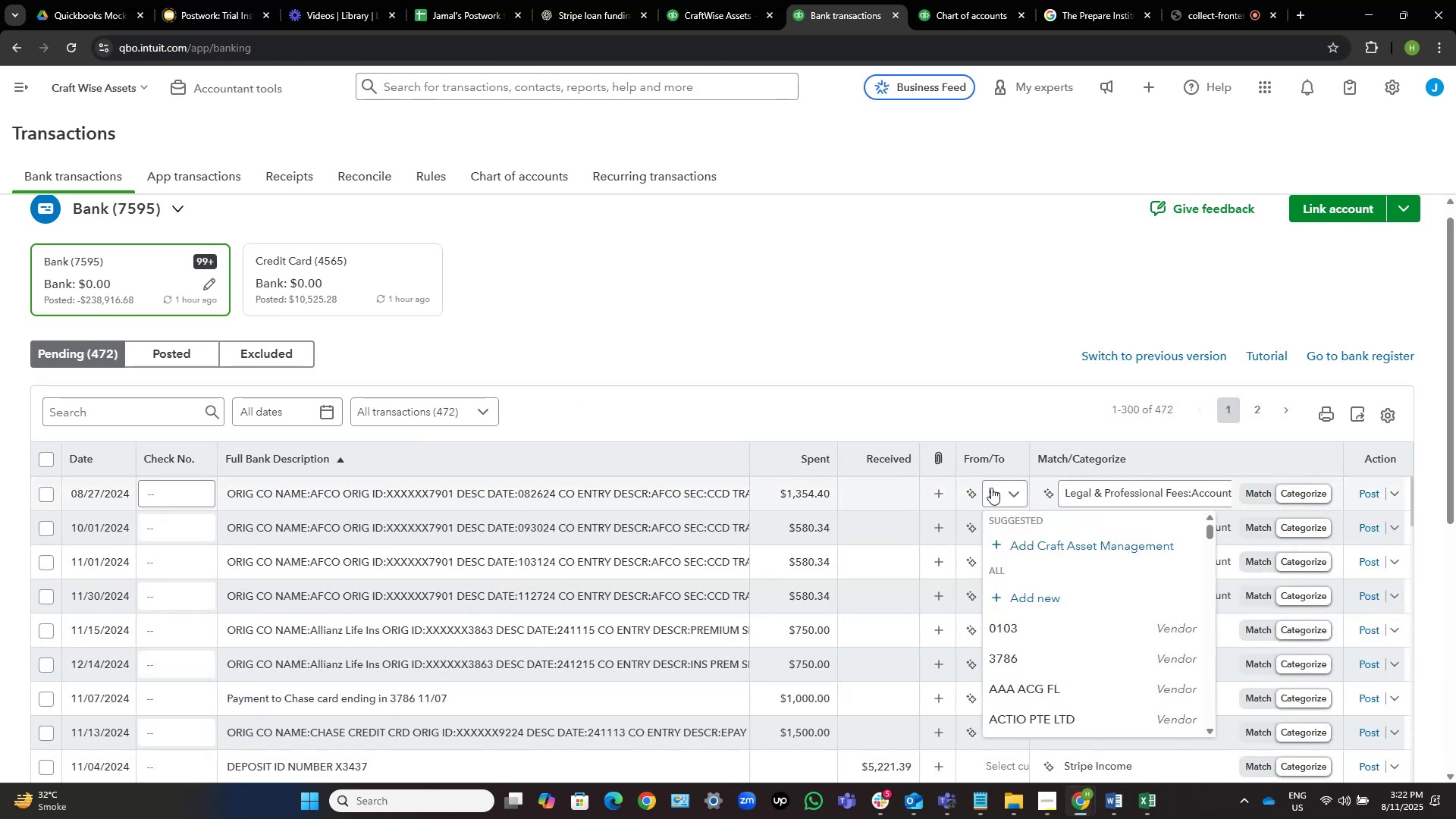 
left_click([904, 231])
 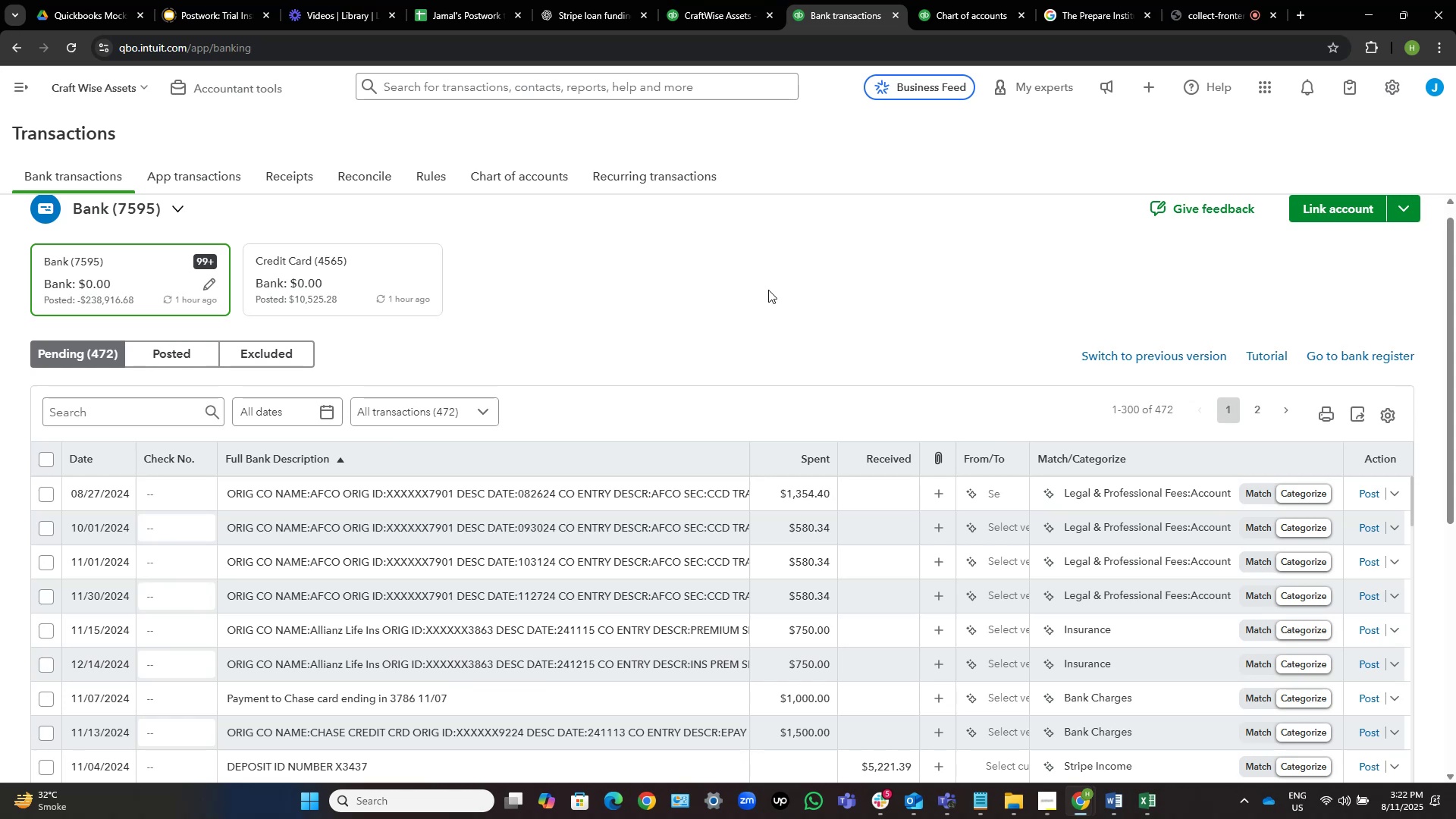 
mouse_move([973, 489])
 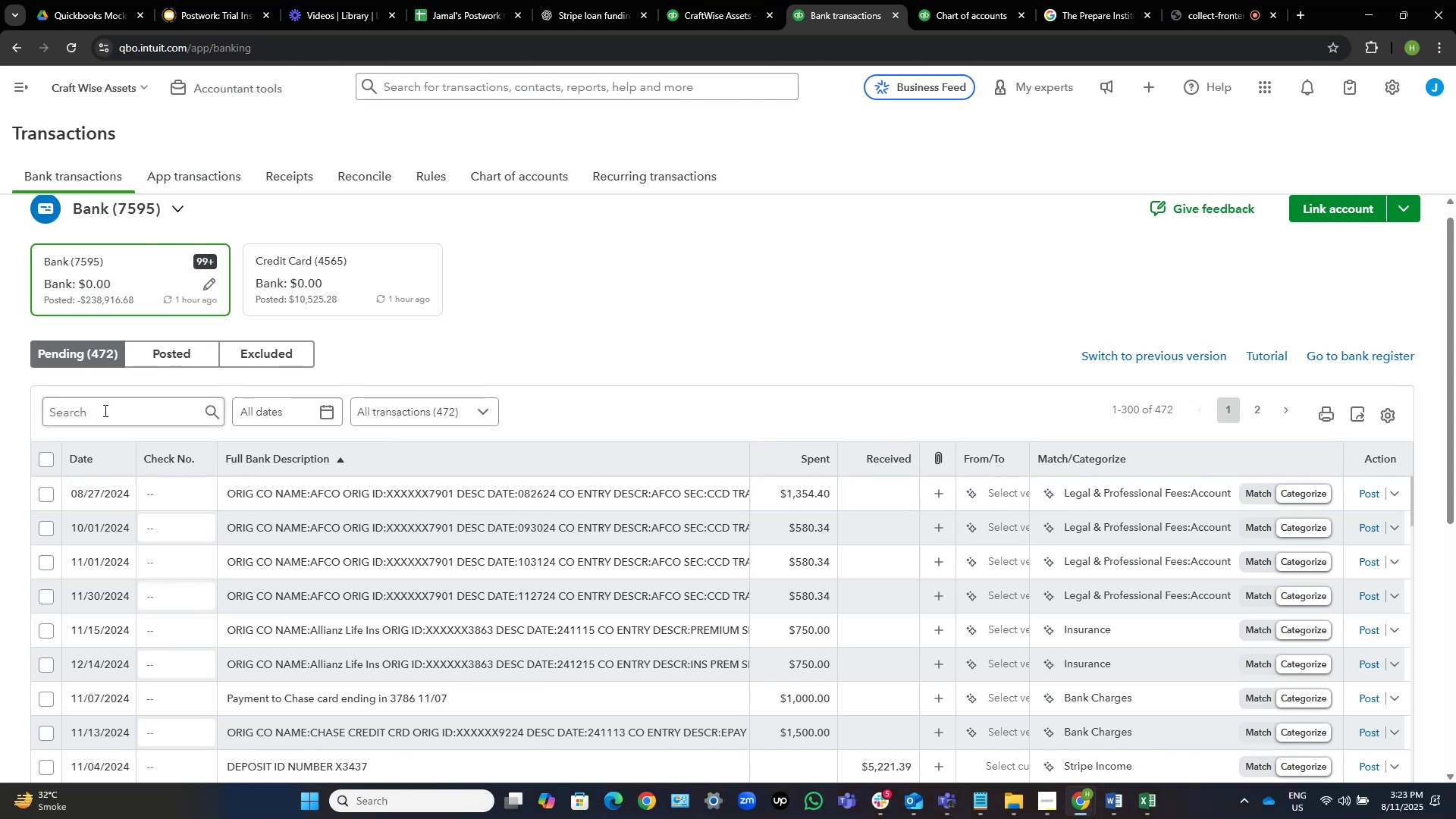 
left_click([108, 416])
 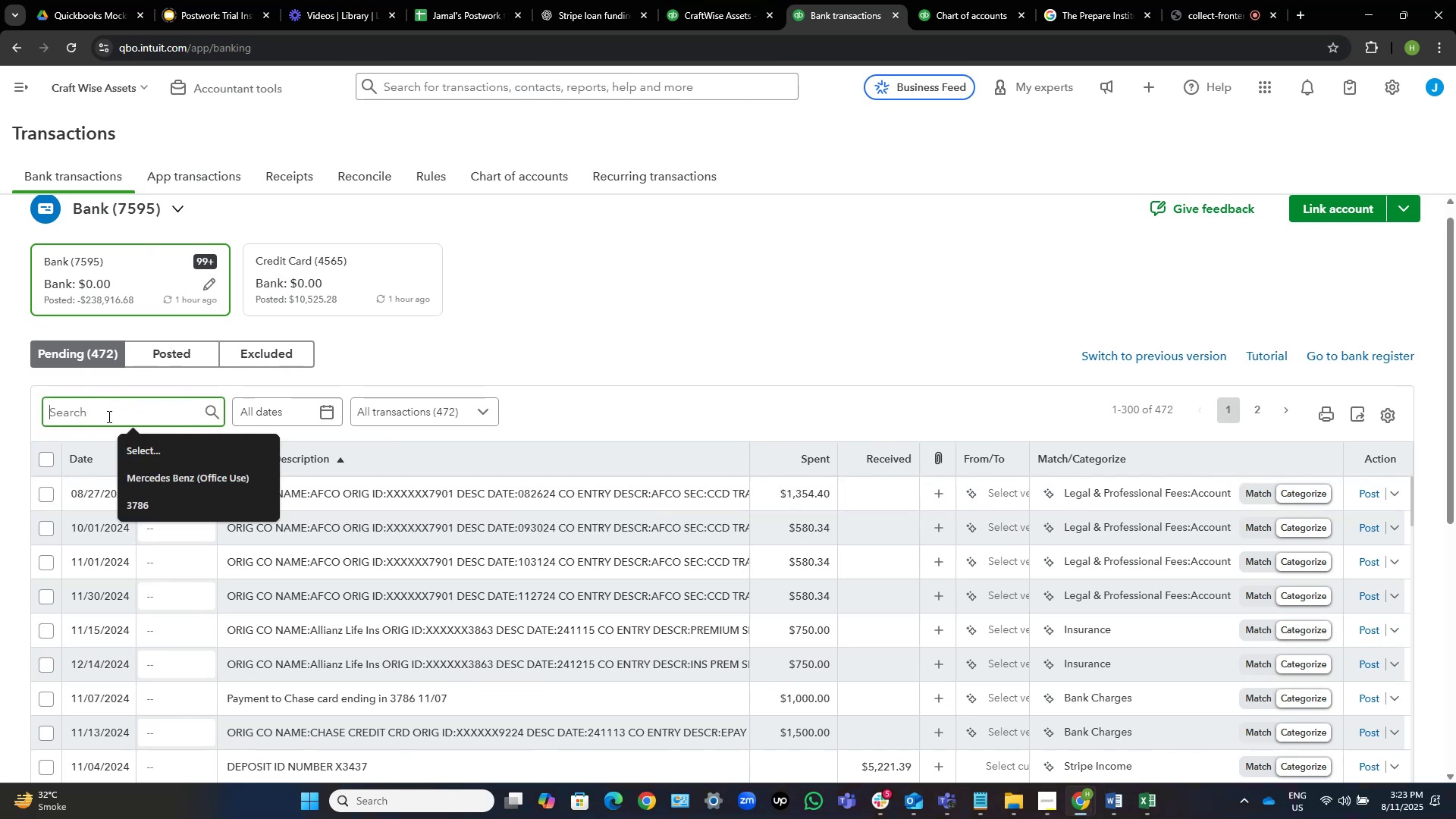 
type(AFCO)
key(NumpadEnter)
 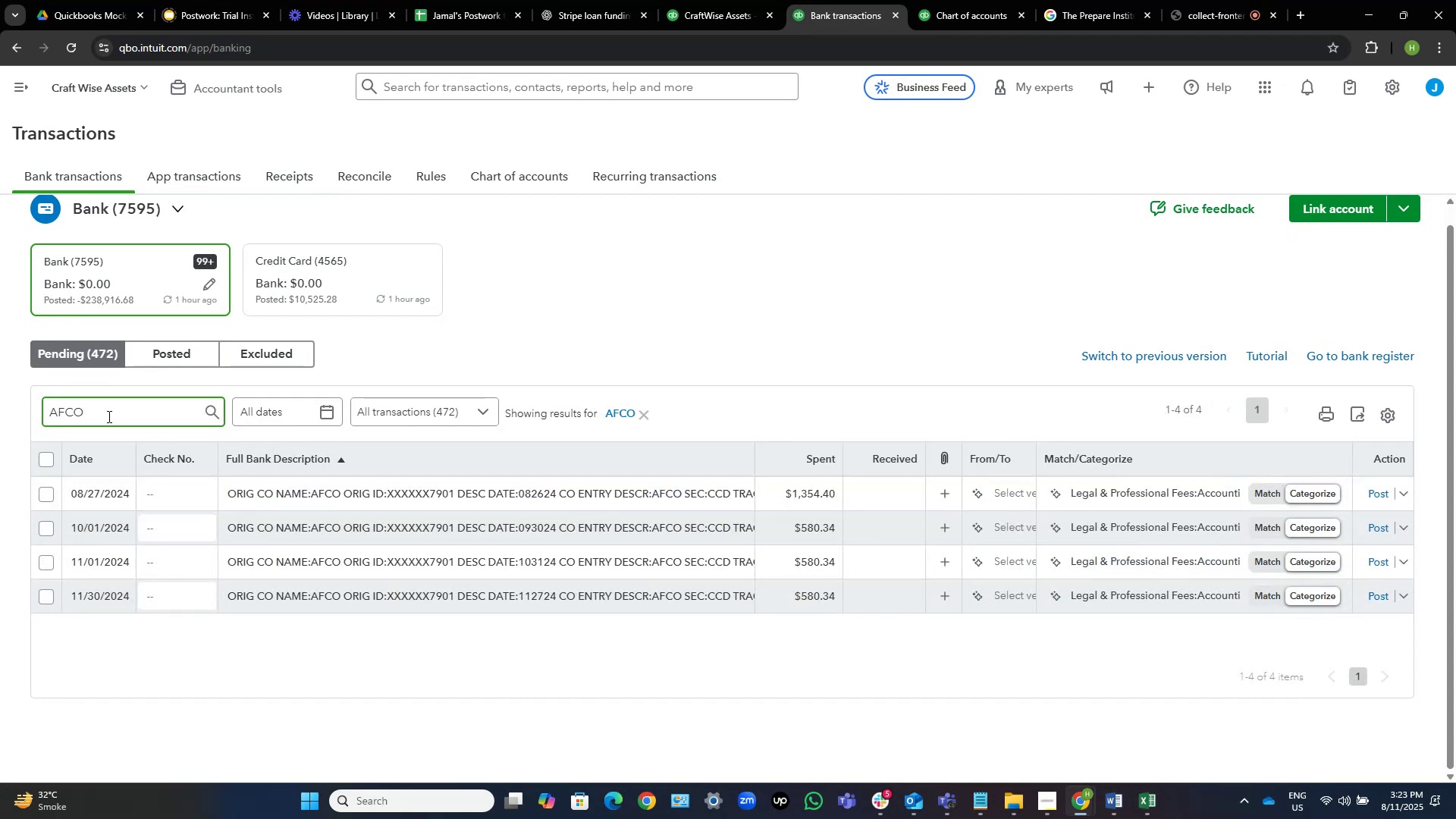 
wait(8.69)
 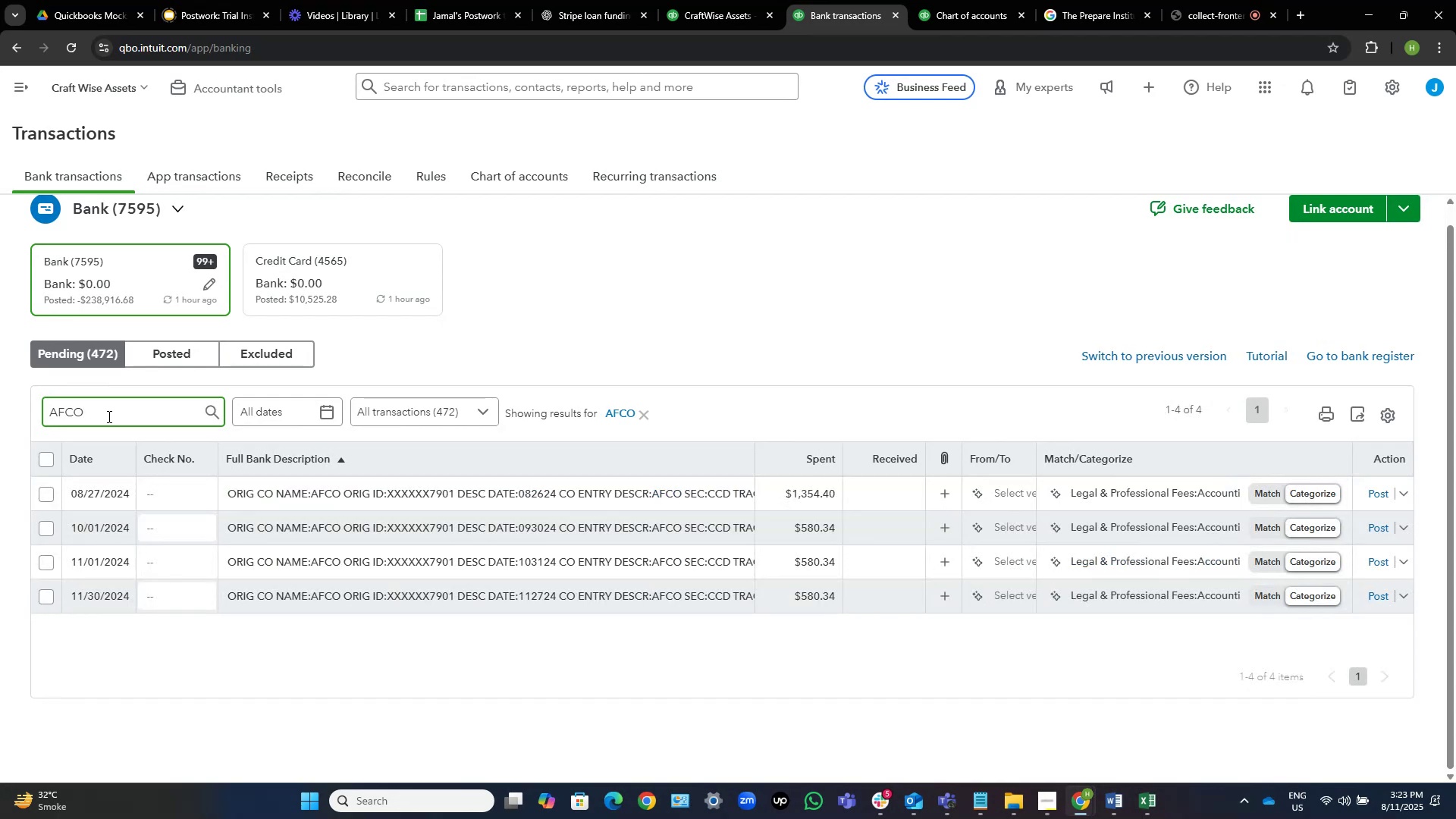 
left_click([999, 489])
 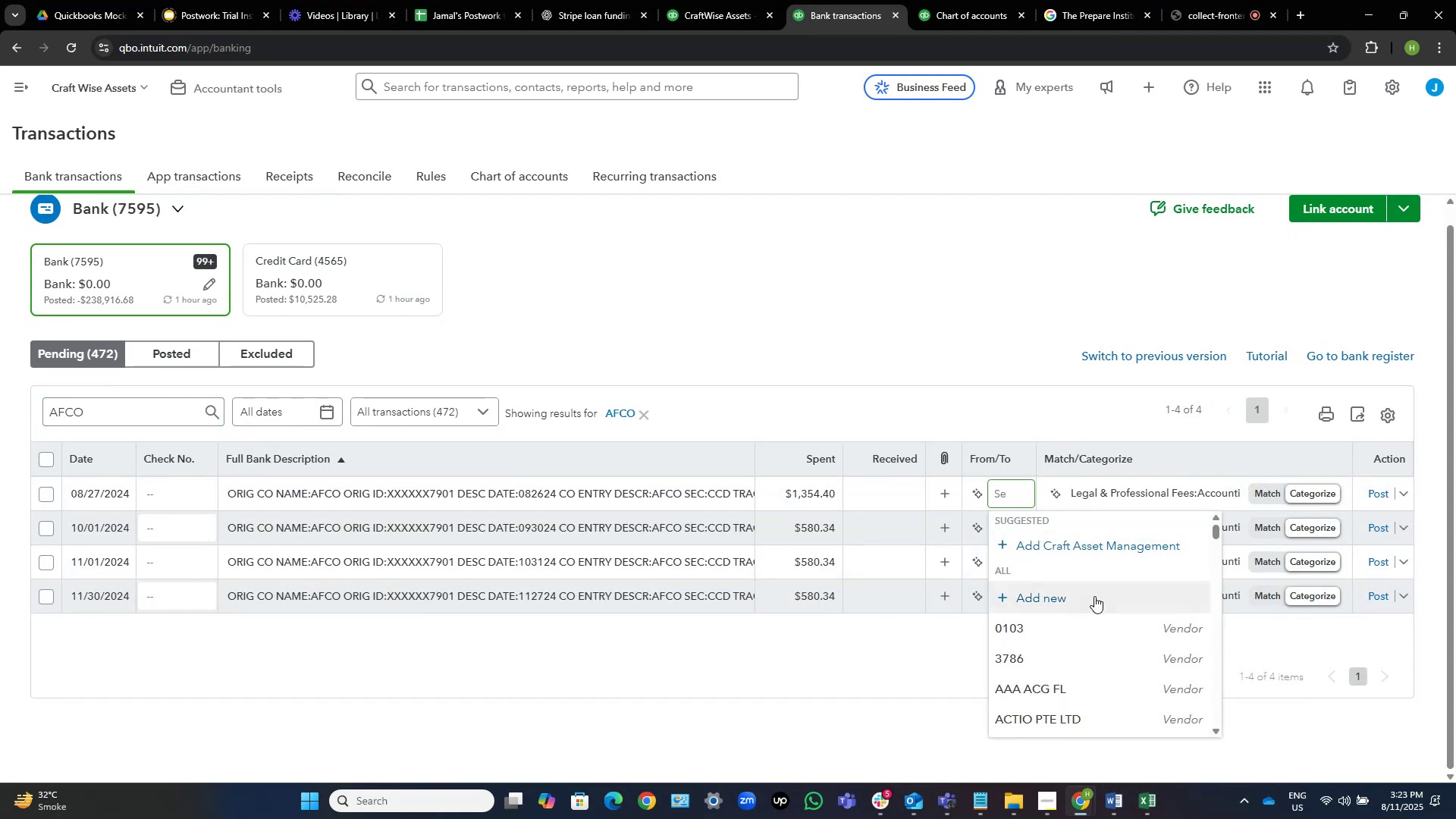 
left_click([1092, 598])
 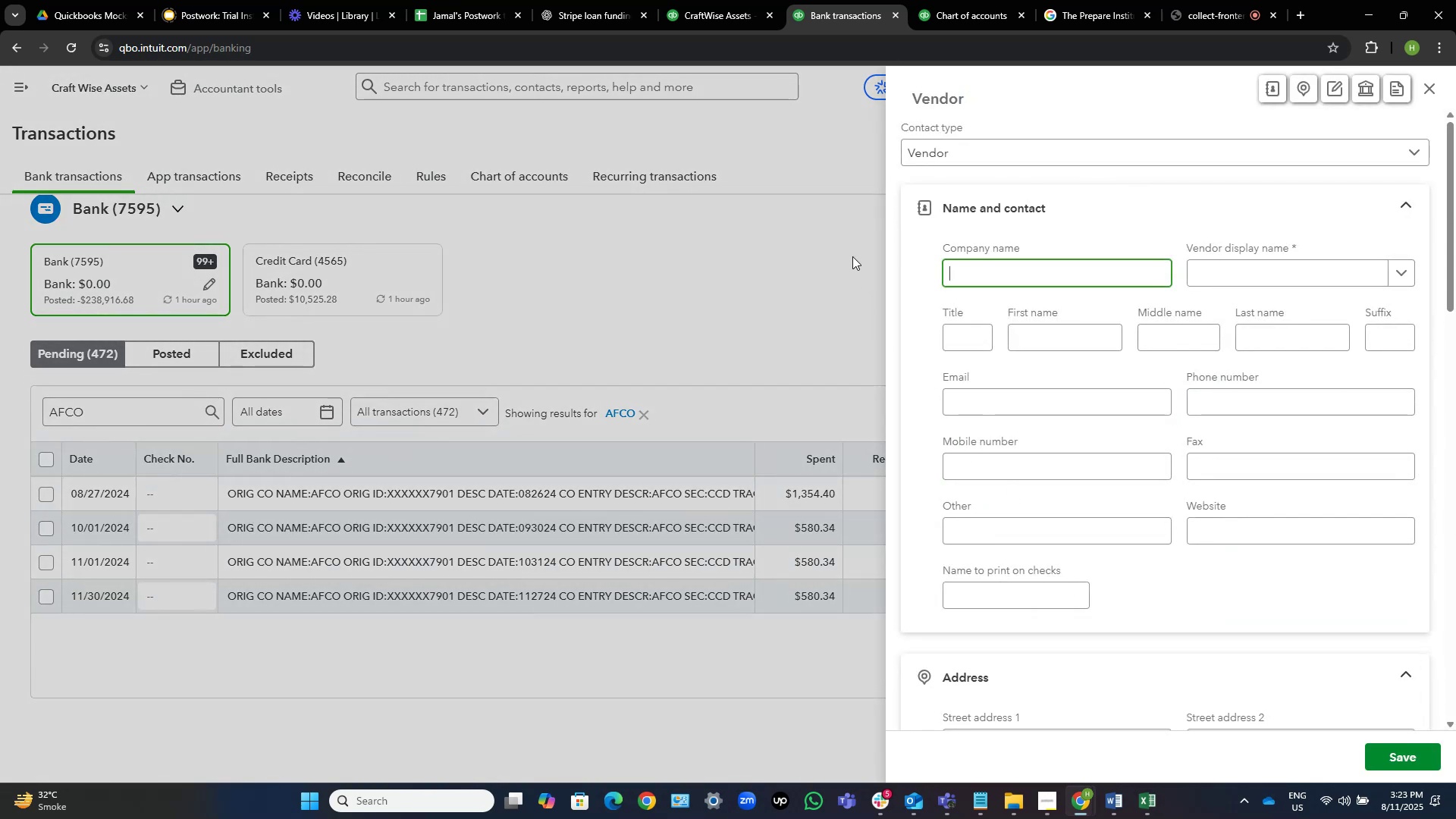 
type(AFCO)
 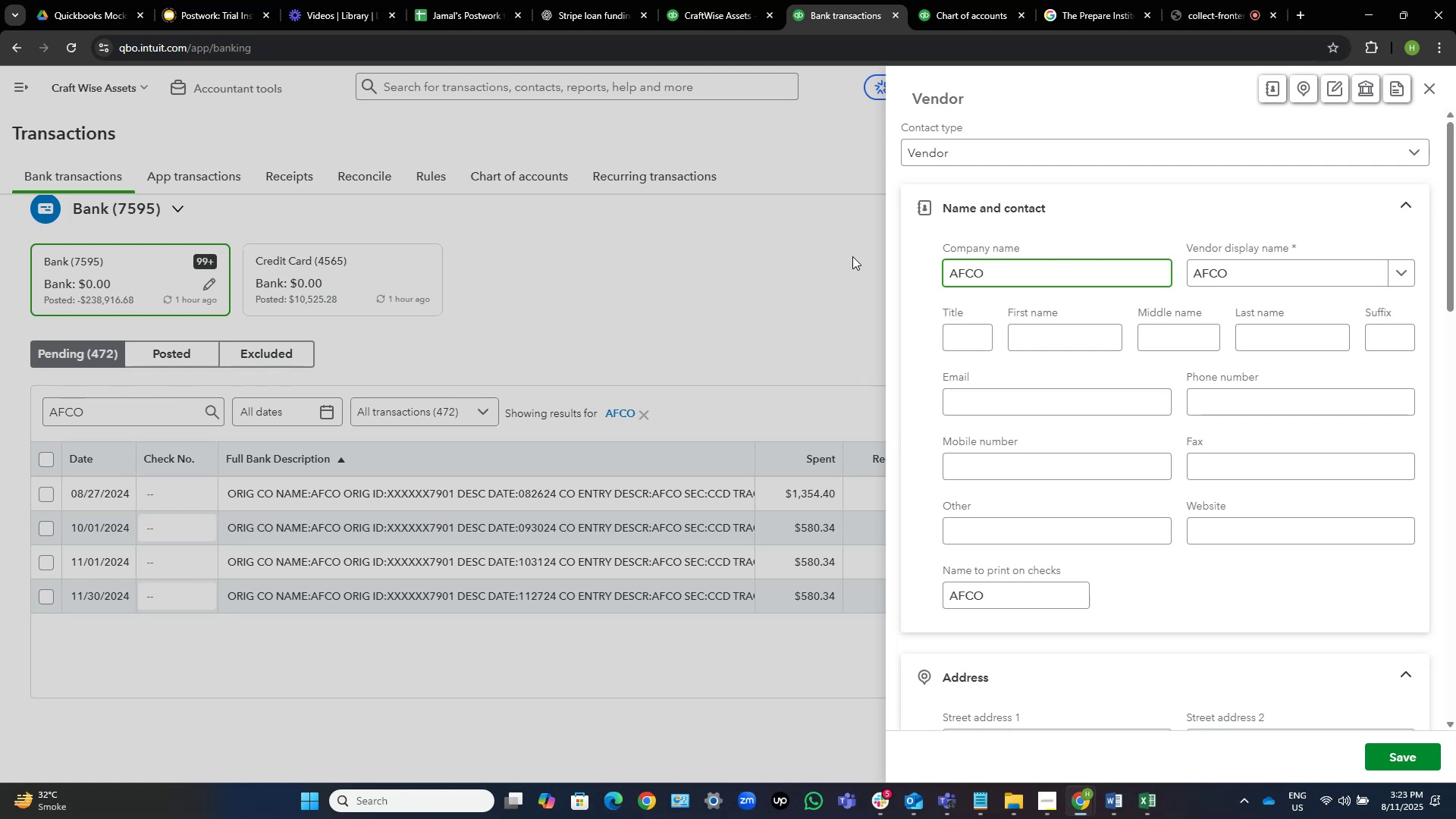 
wait(24.24)
 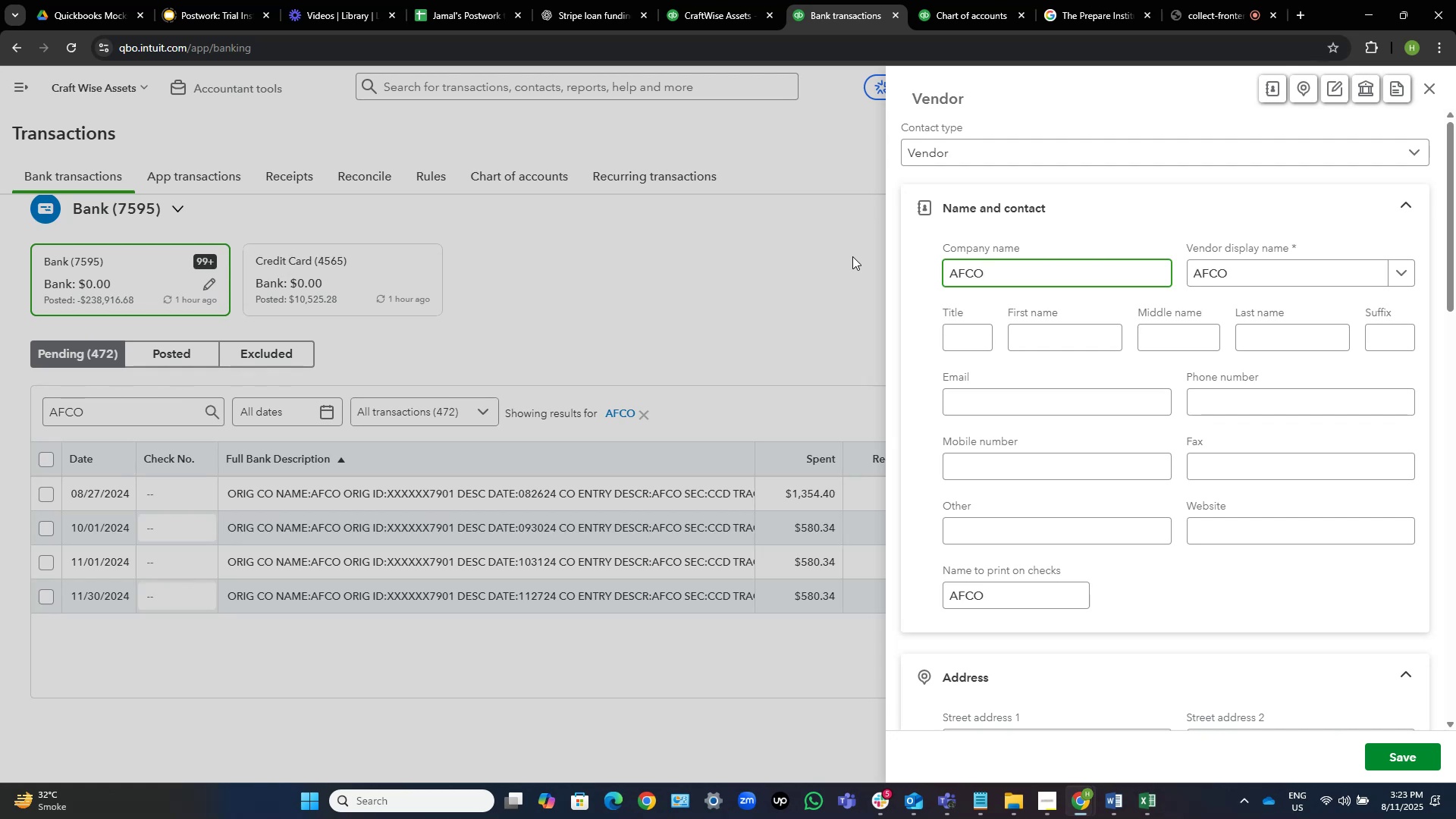 
left_click([1395, 751])
 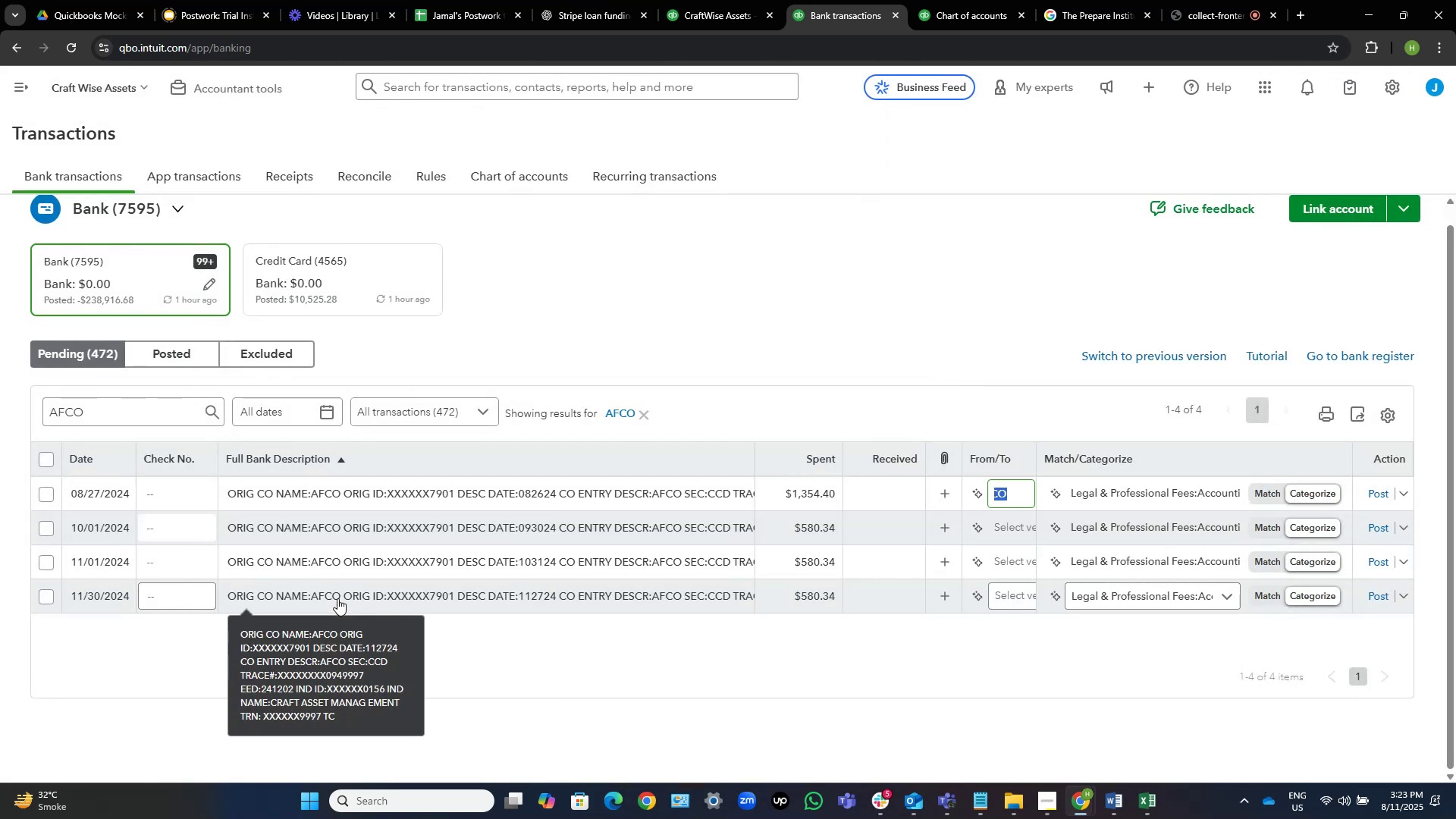 
left_click([337, 598])
 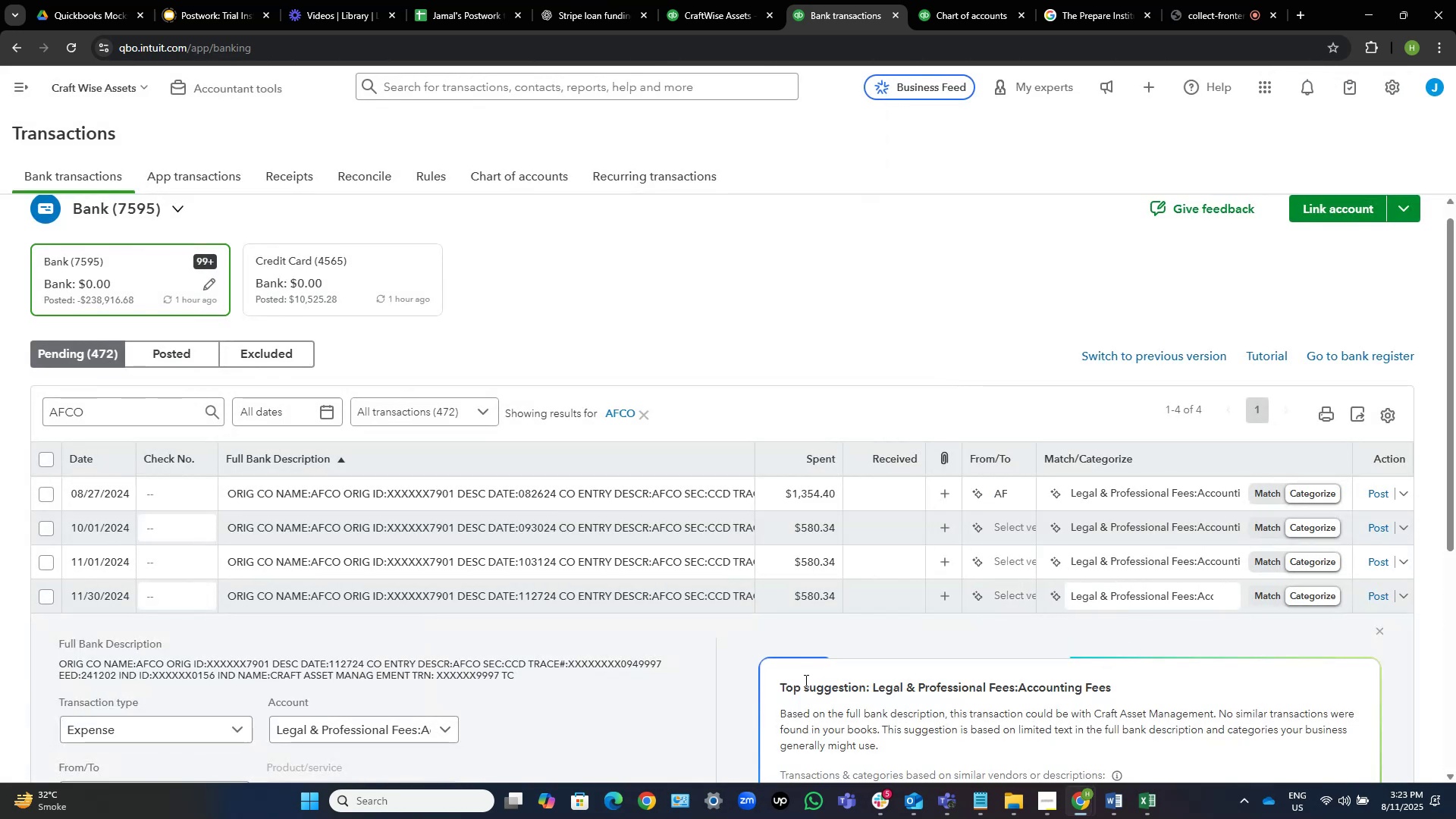 
scroll: coordinate [740, 652], scroll_direction: down, amount: 4.0
 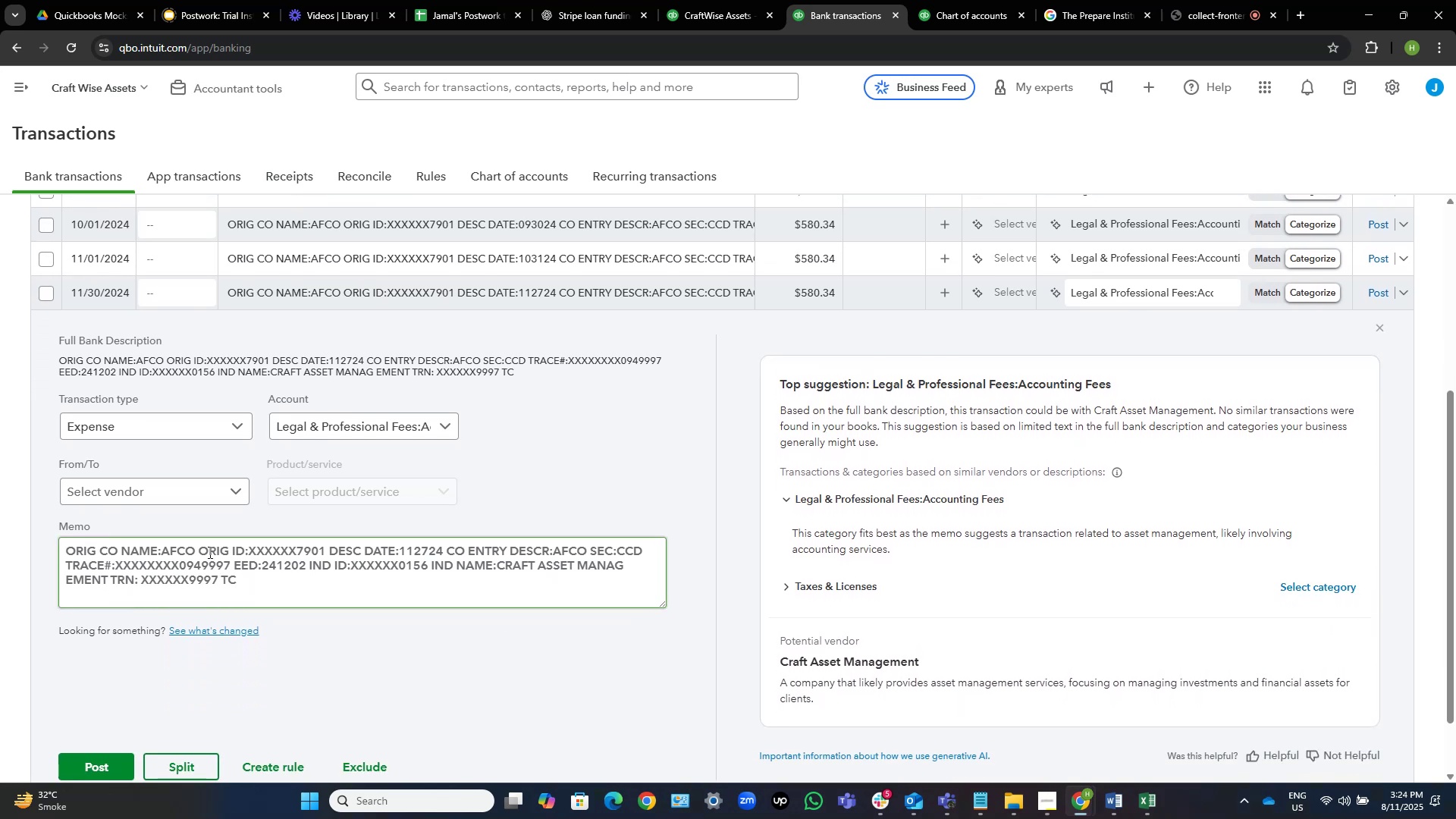 
left_click_drag(start_coordinate=[191, 542], to_coordinate=[160, 541])
 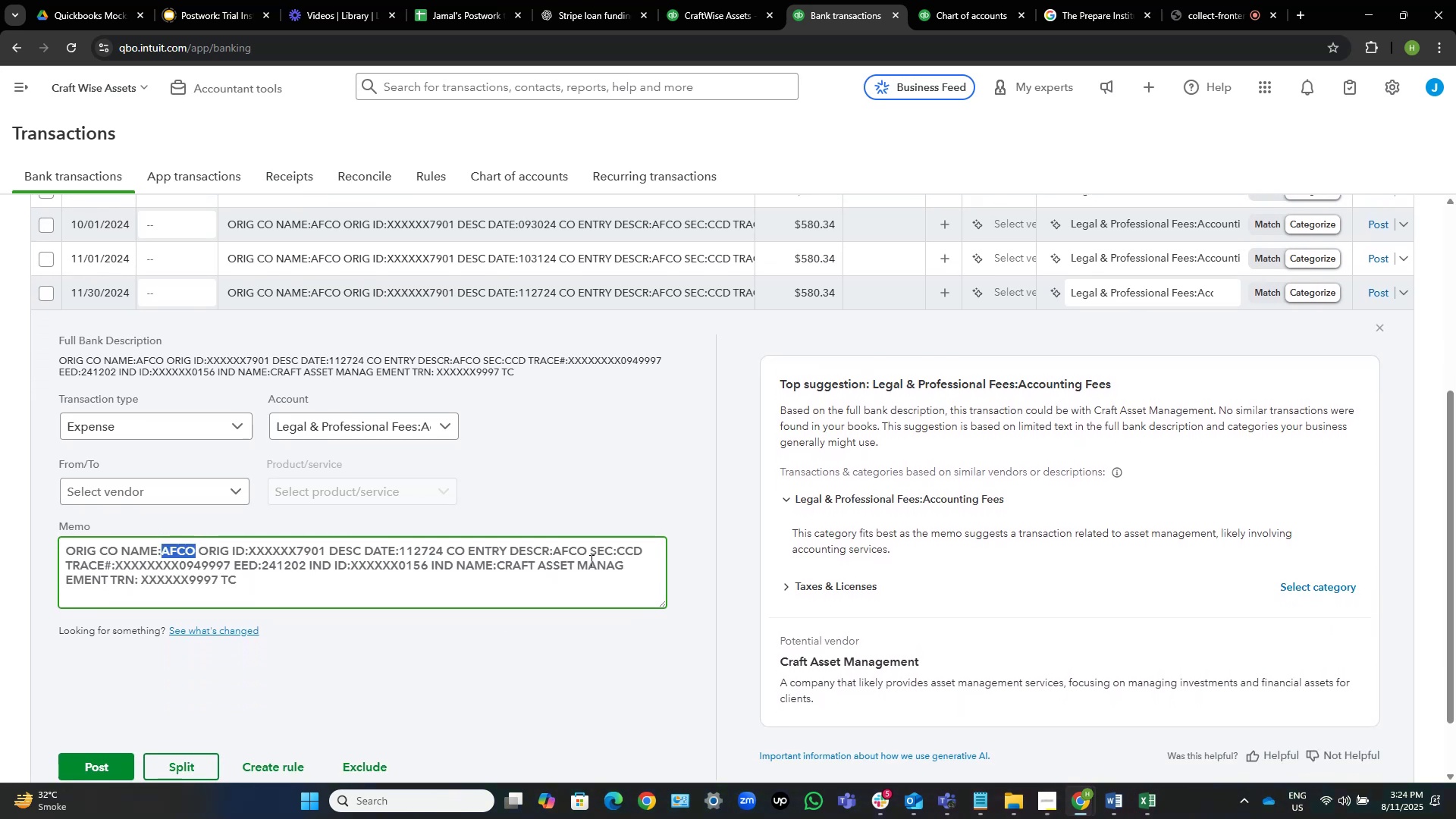 
key(Control+C)
 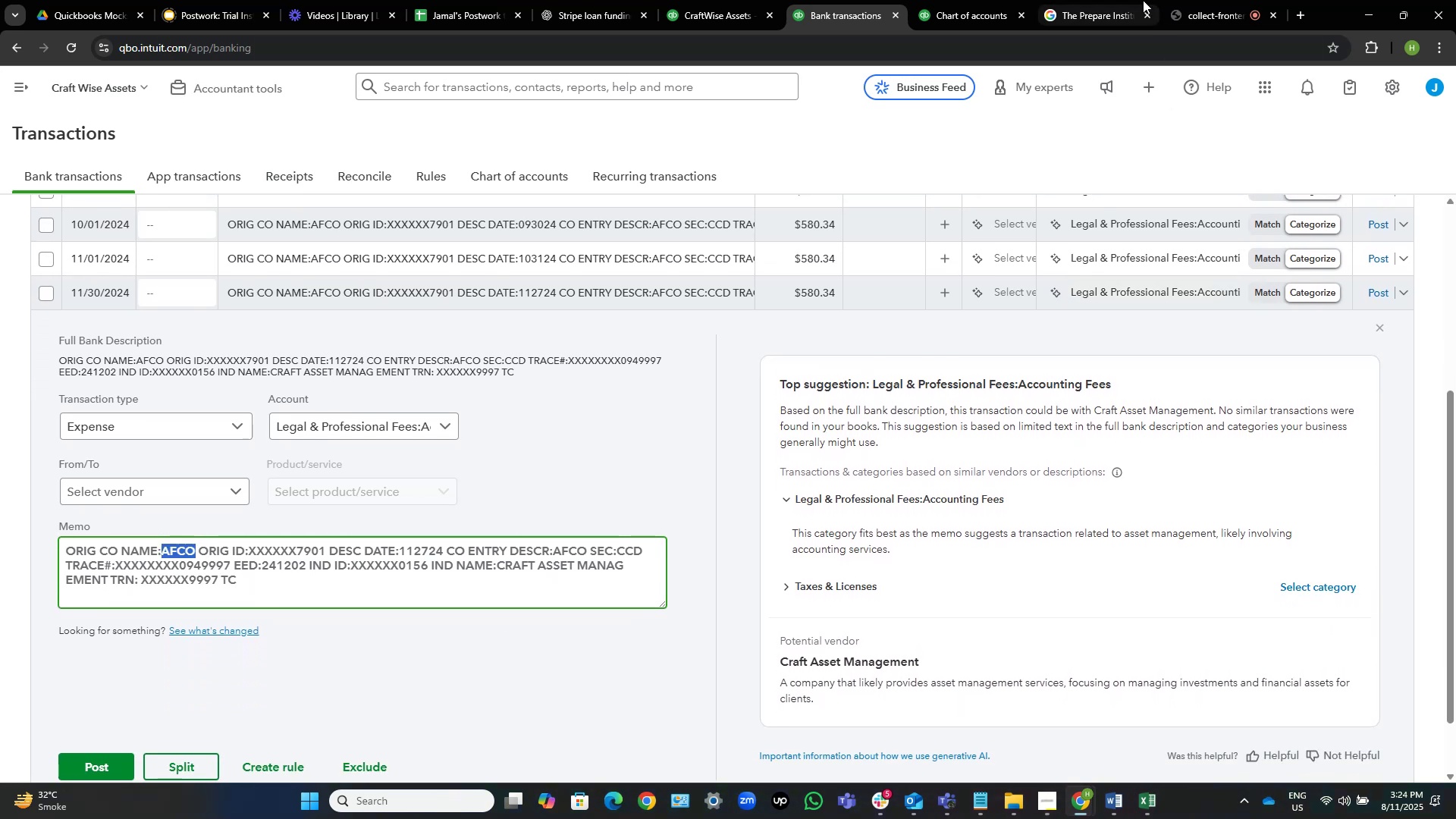 
left_click([1121, 0])
 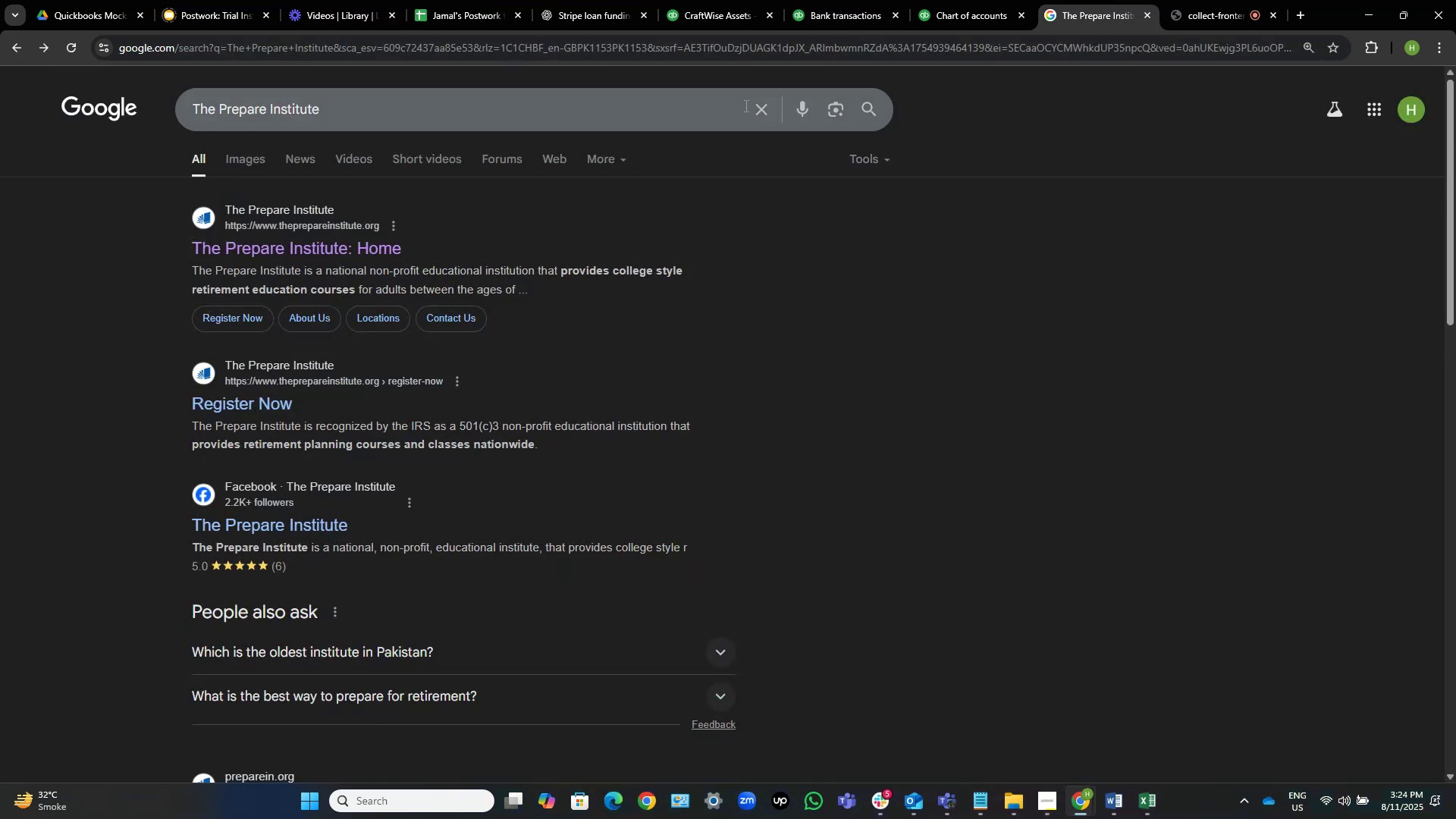 
left_click([757, 108])
 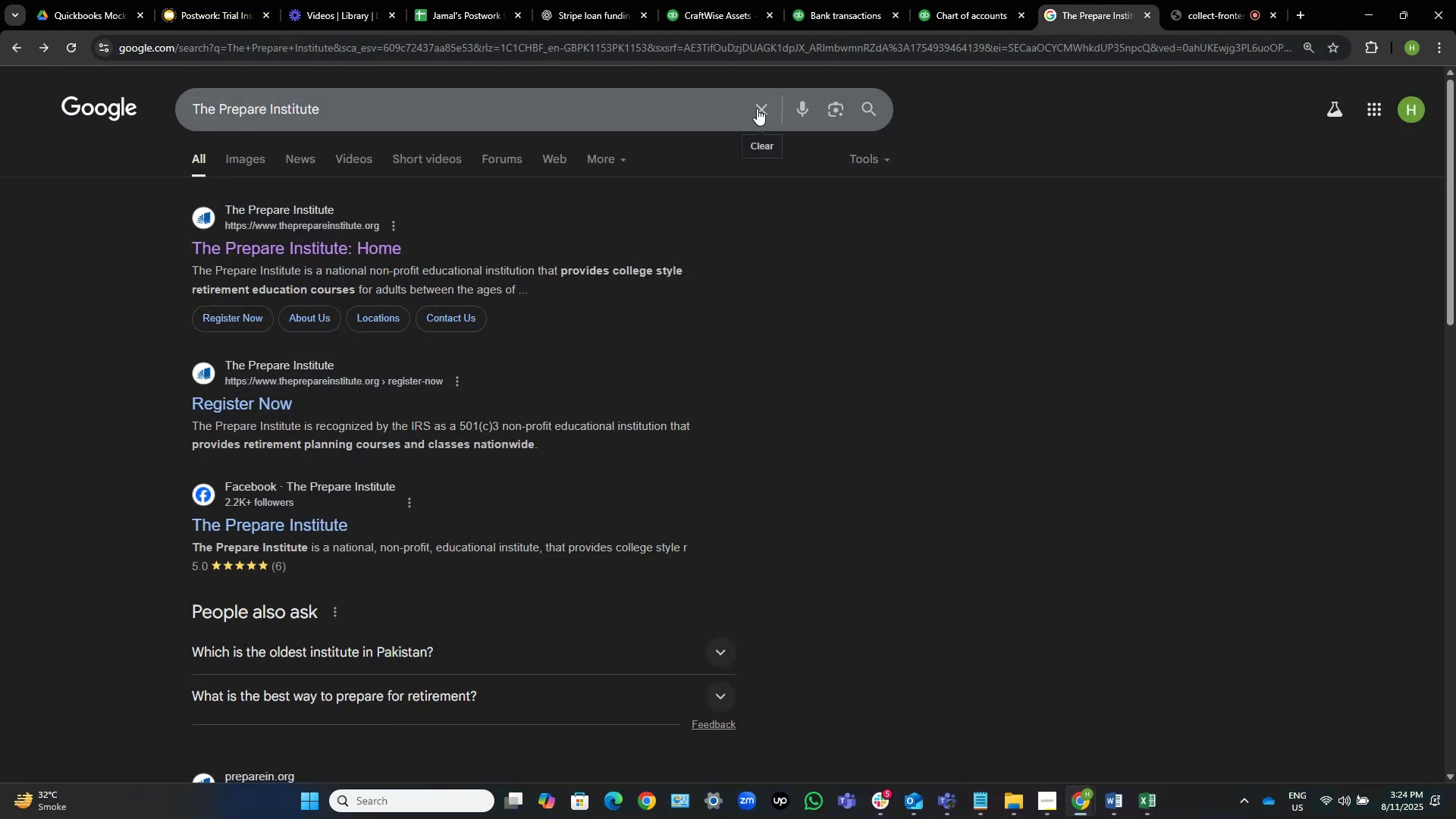 
key(Control+ControlLeft)
 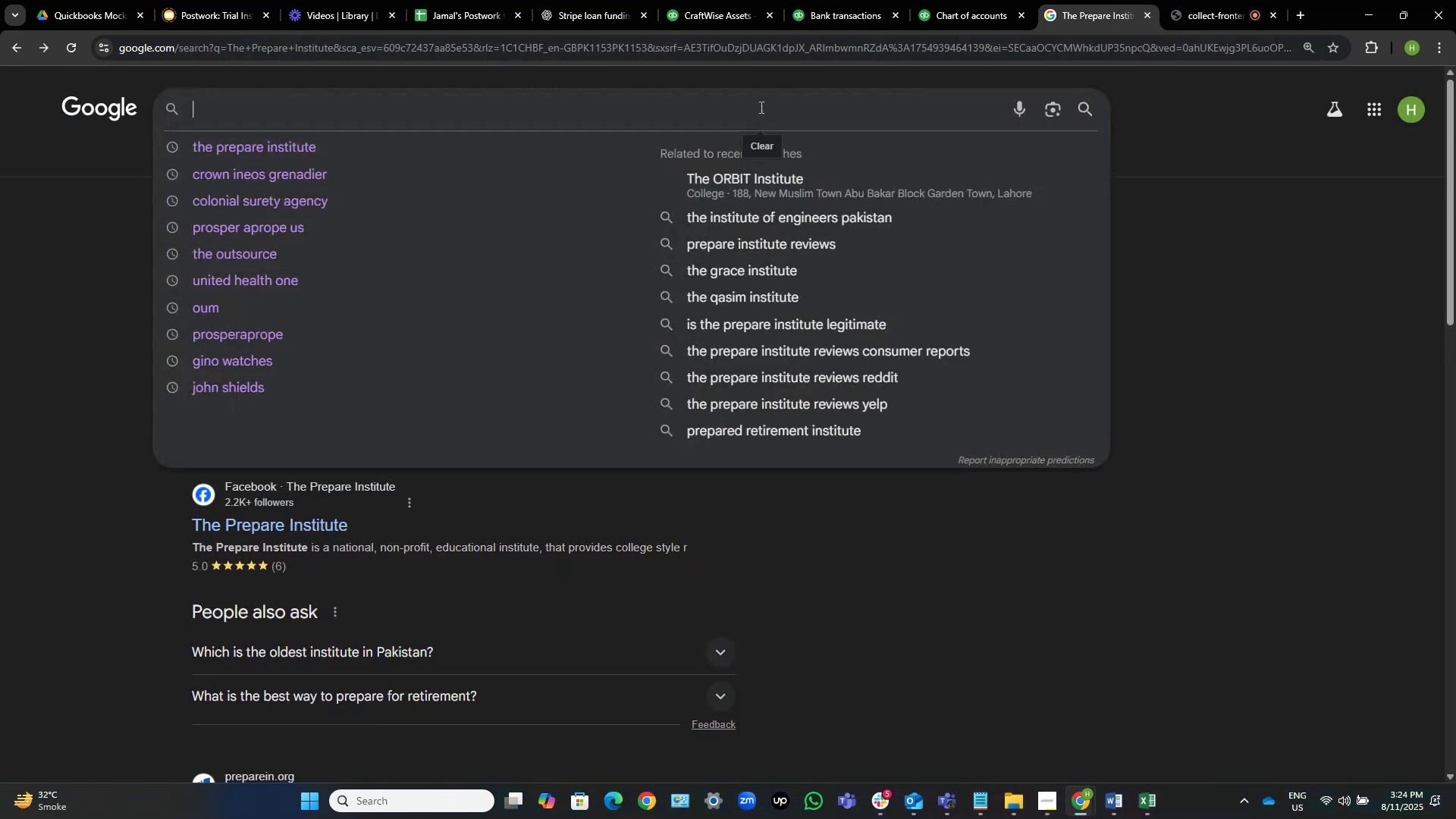 
key(Control+V)
 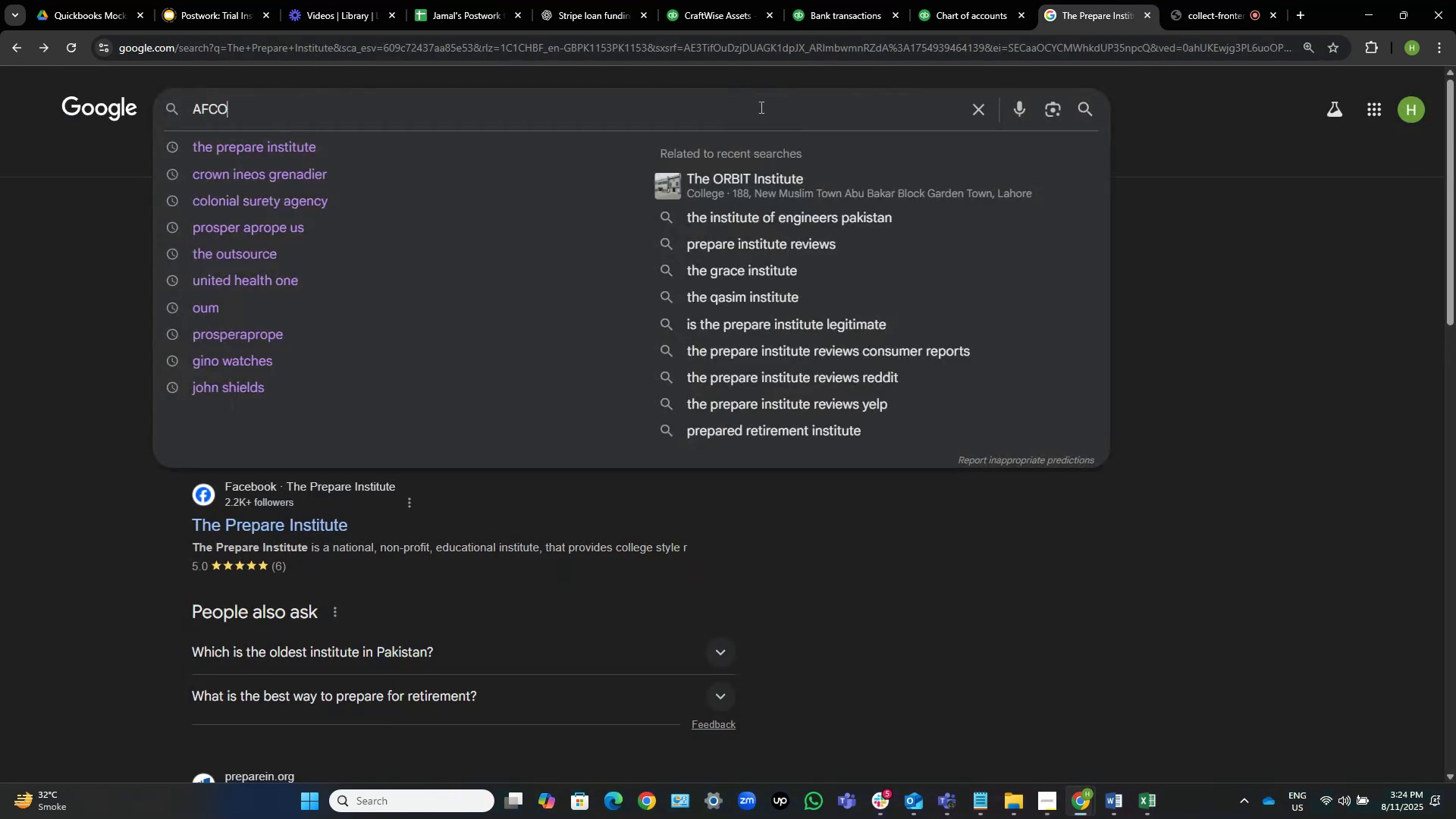 
key(NumpadEnter)
 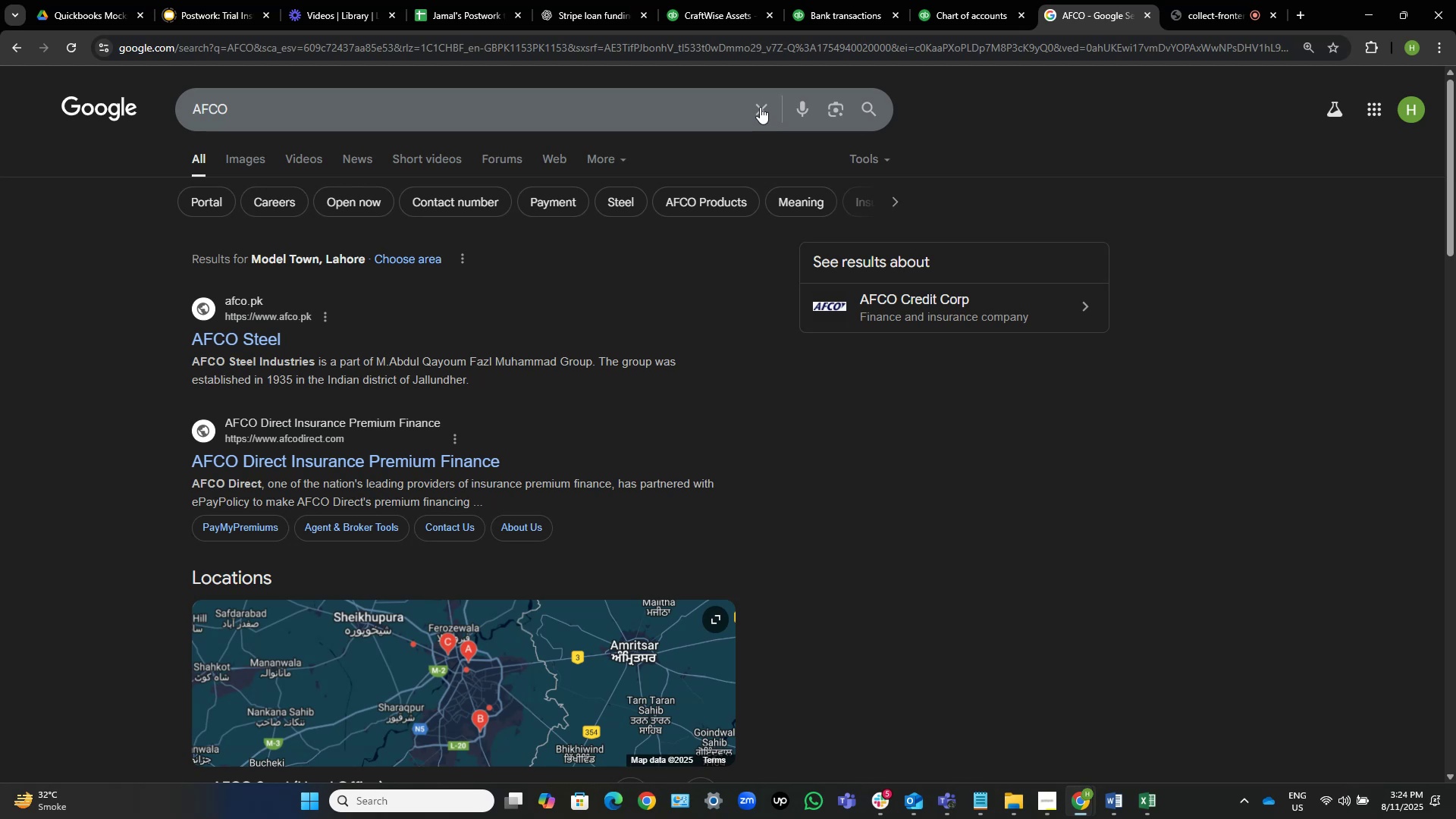 
wait(34.76)
 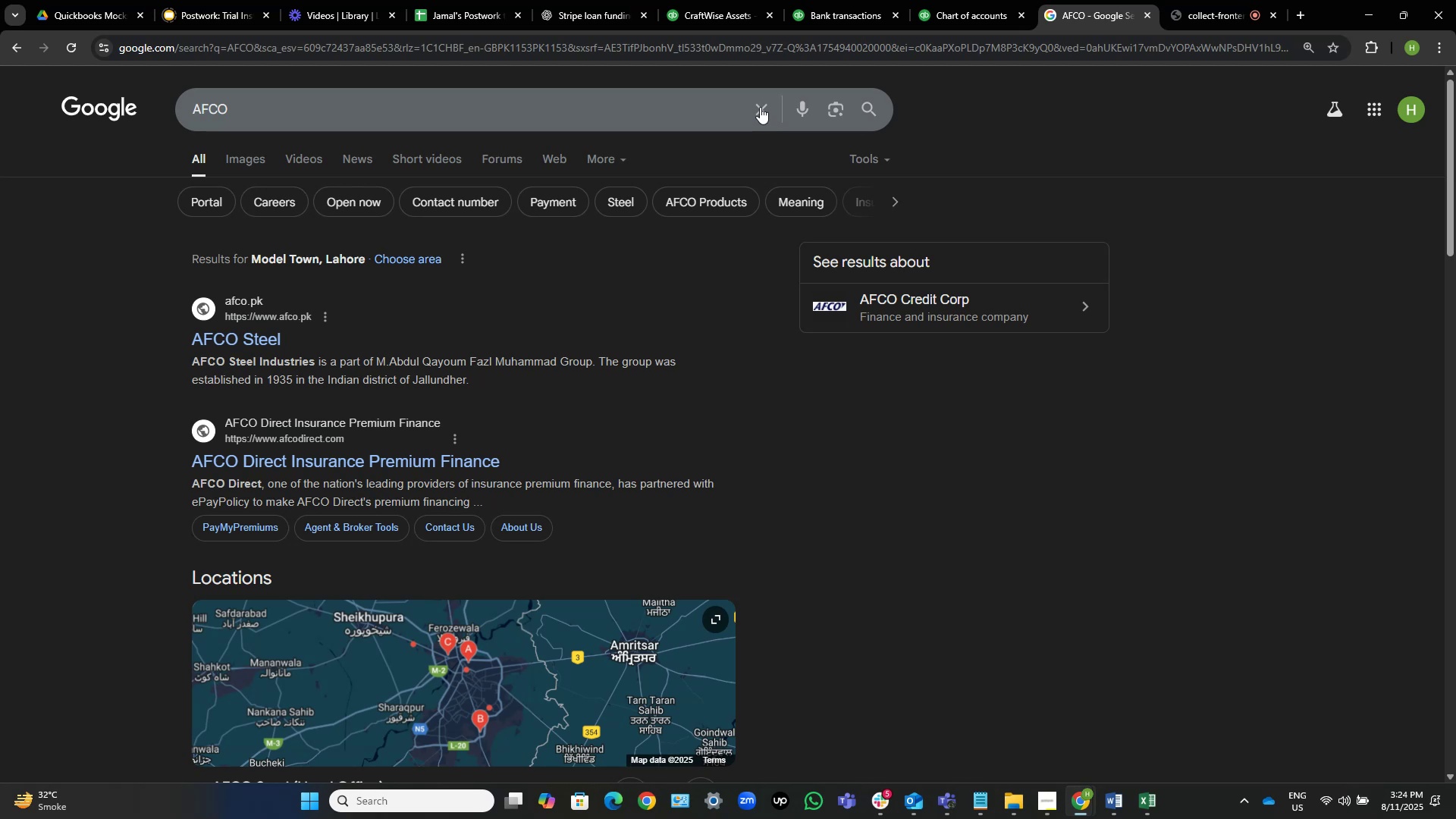 
mouse_move([999, 20])
 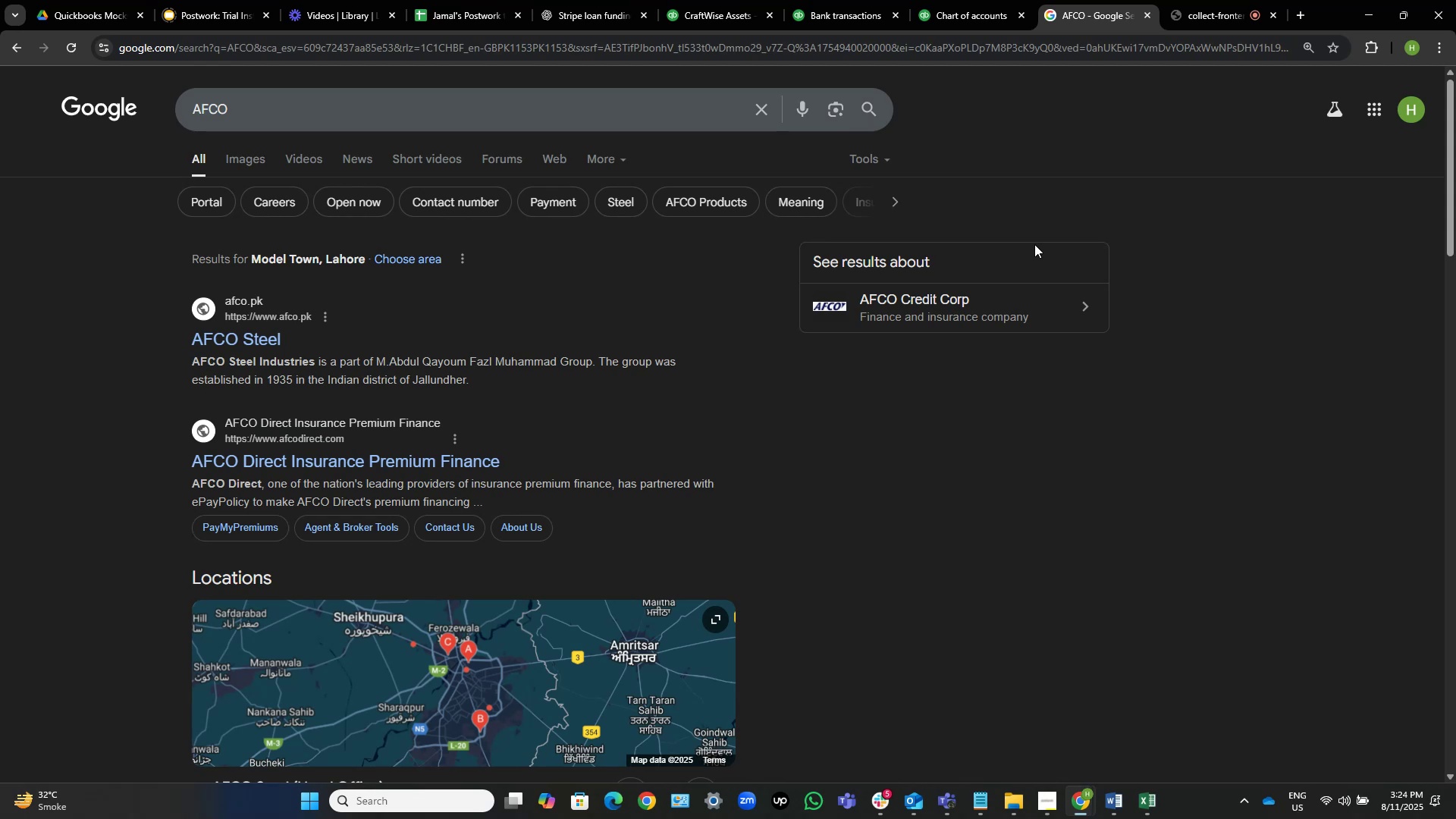 
wait(6.26)
 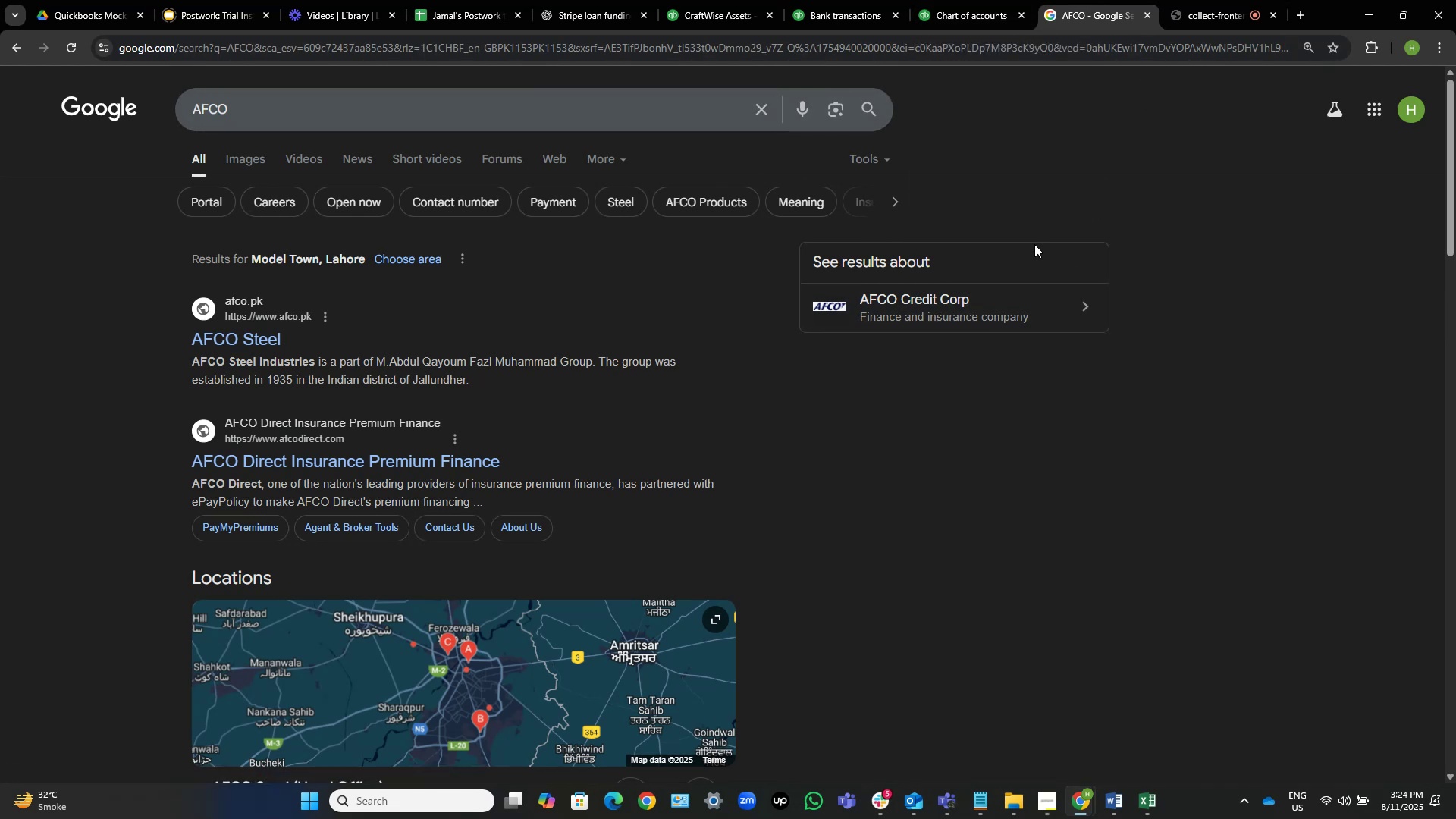 
left_click([1008, 314])
 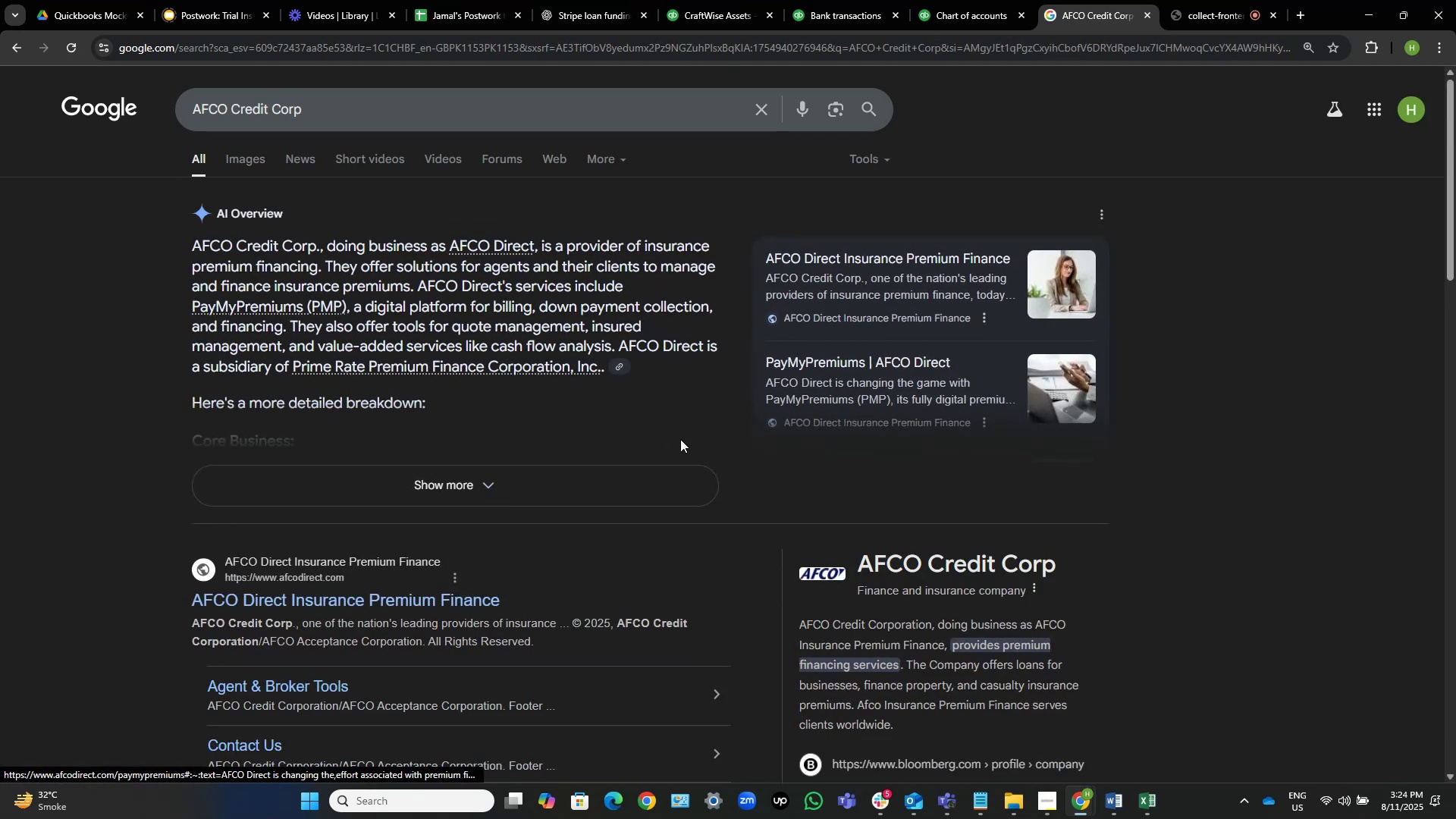 
scroll: coordinate [519, 569], scroll_direction: down, amount: 2.0
 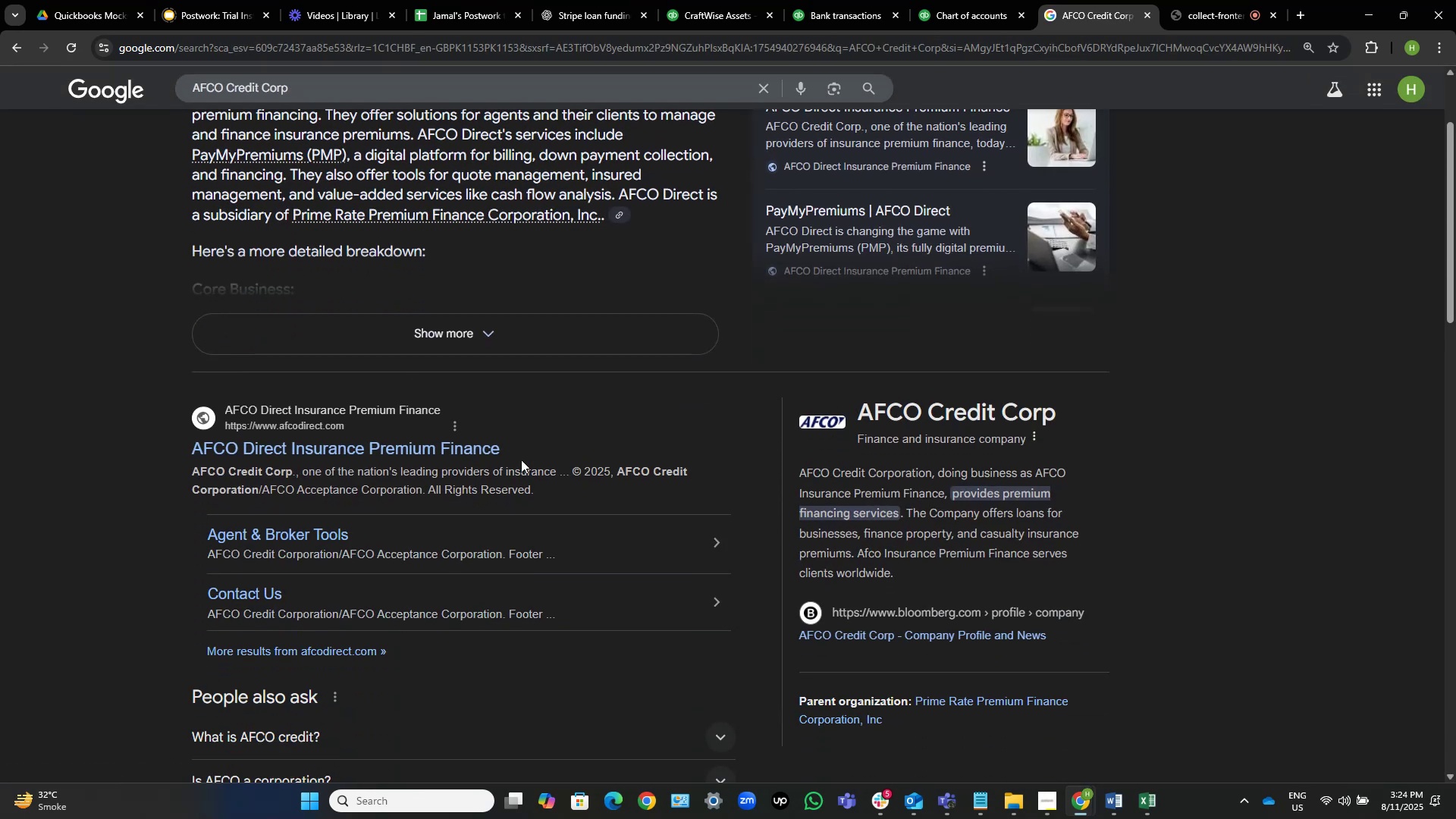 
left_click([459, 448])
 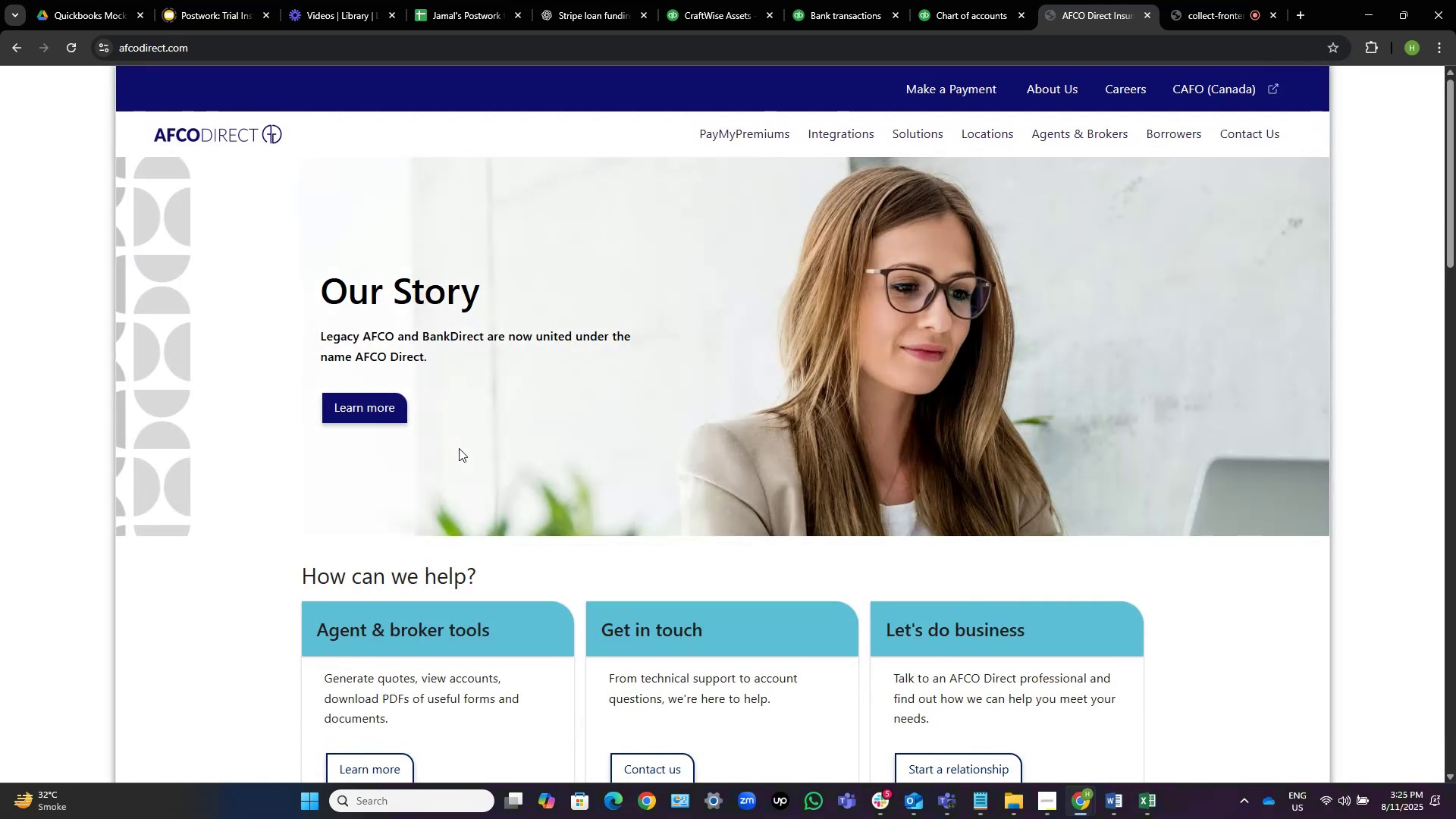 
wait(10.66)
 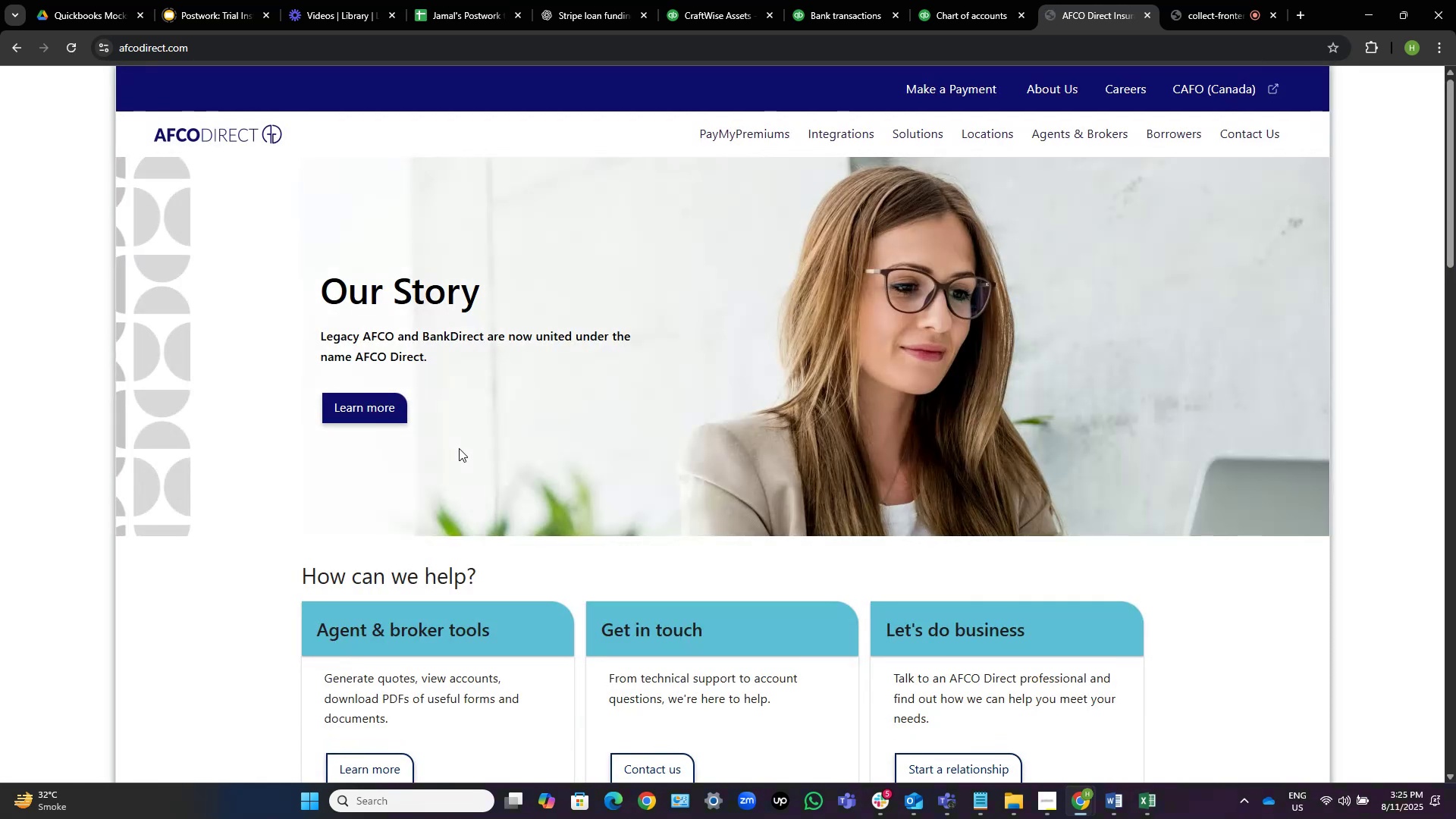 
left_click([913, 134])
 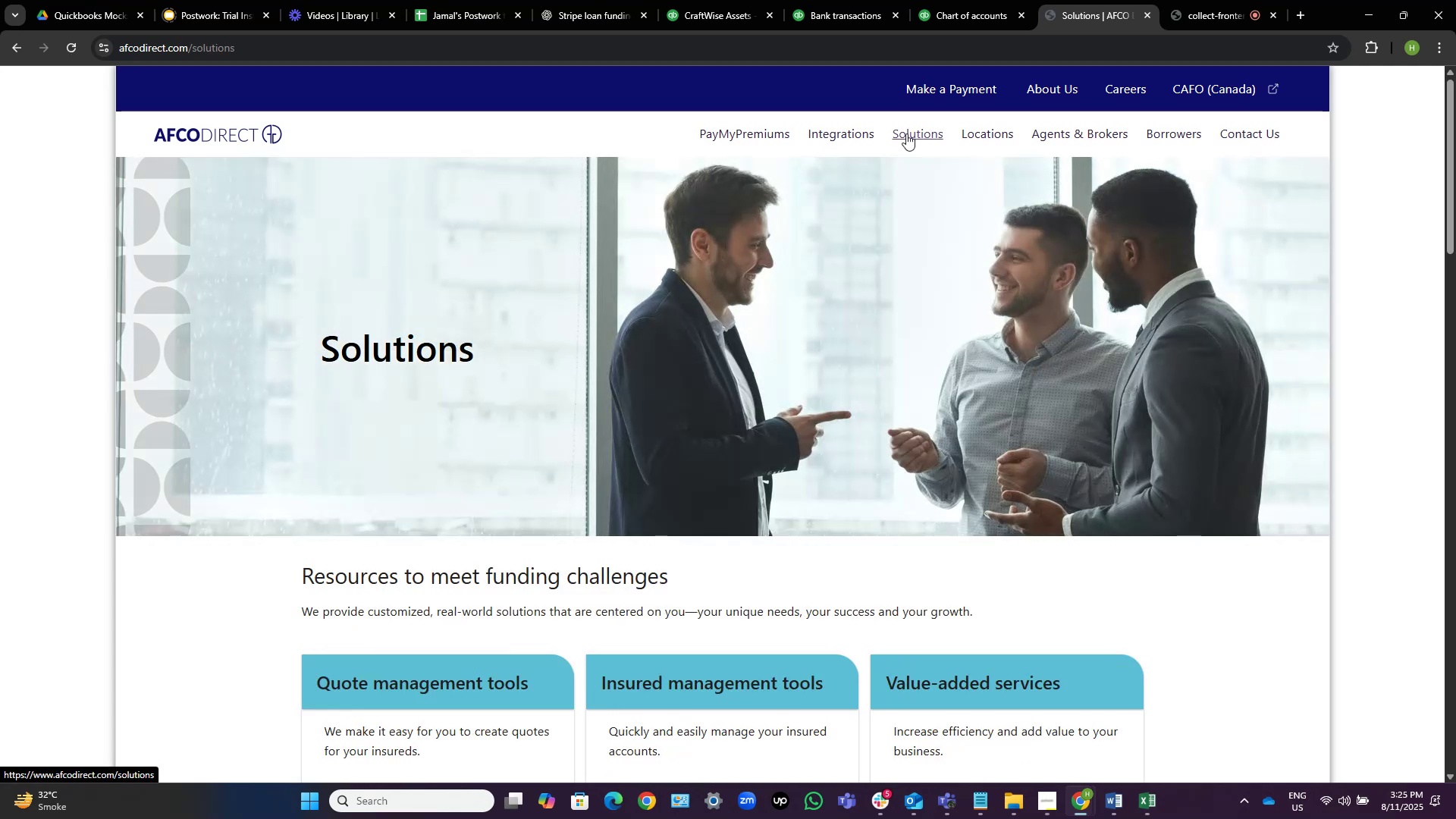 
wait(12.17)
 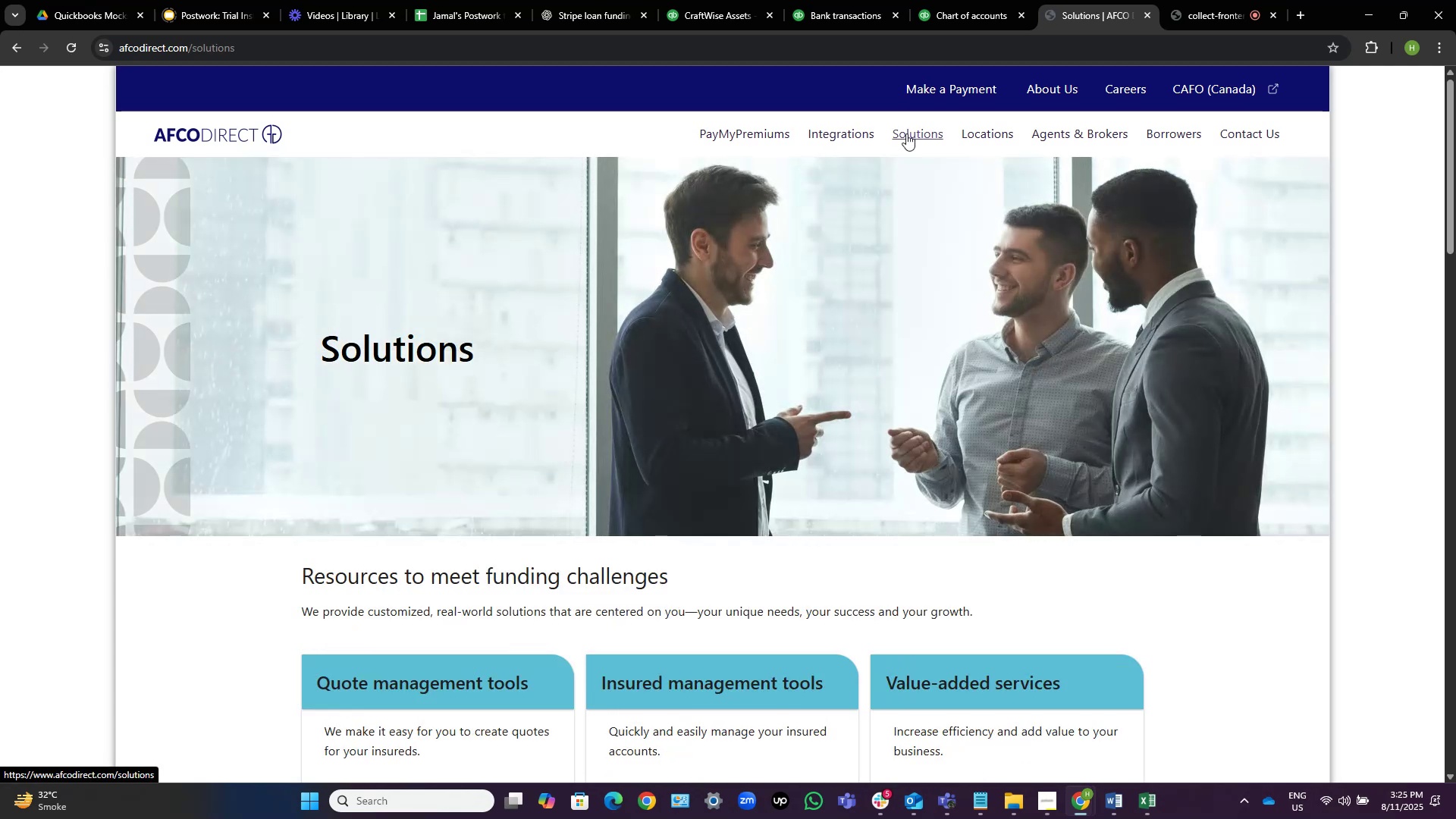 
scroll: coordinate [884, 162], scroll_direction: down, amount: 4.0
 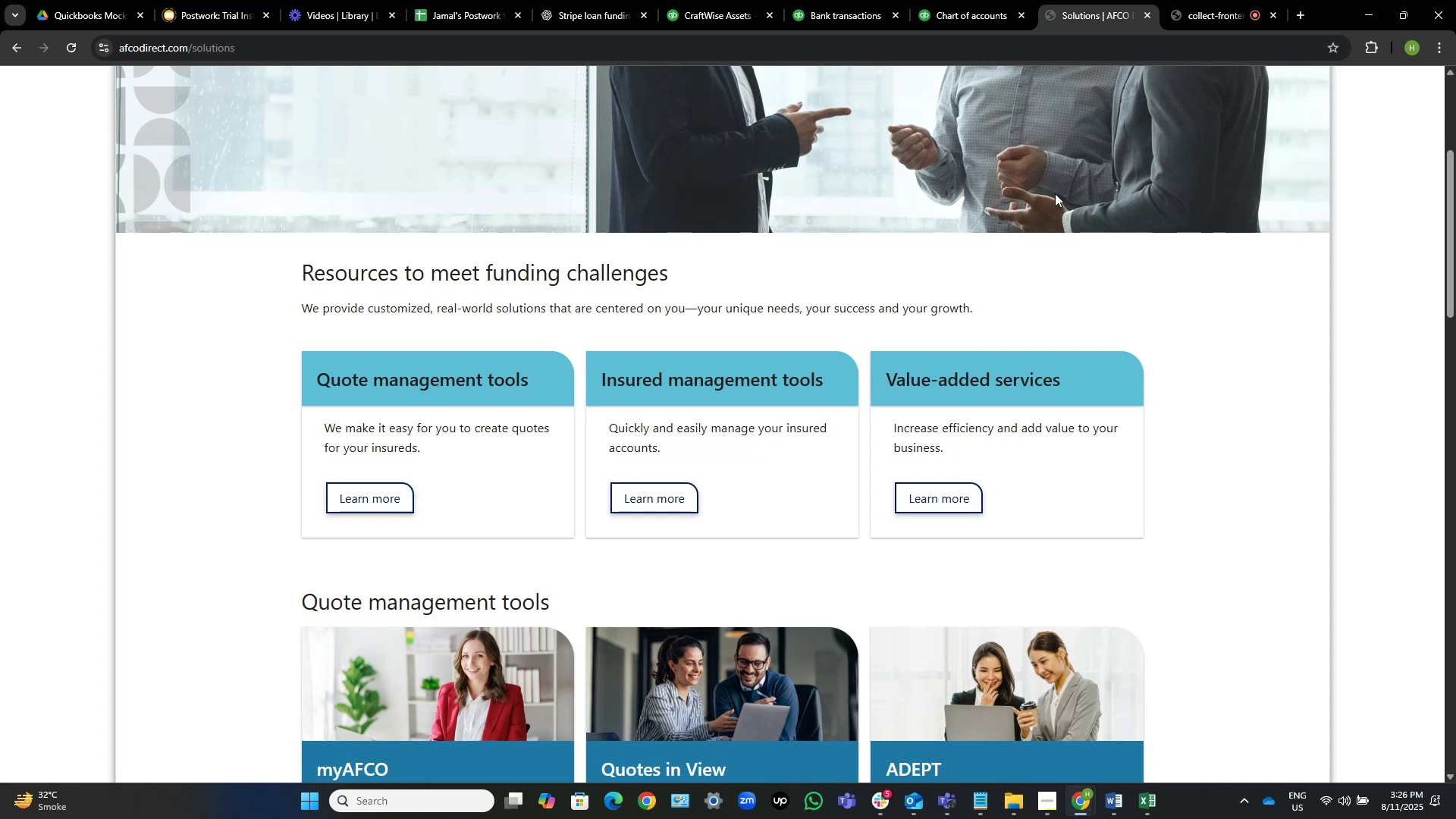 
wait(64.63)
 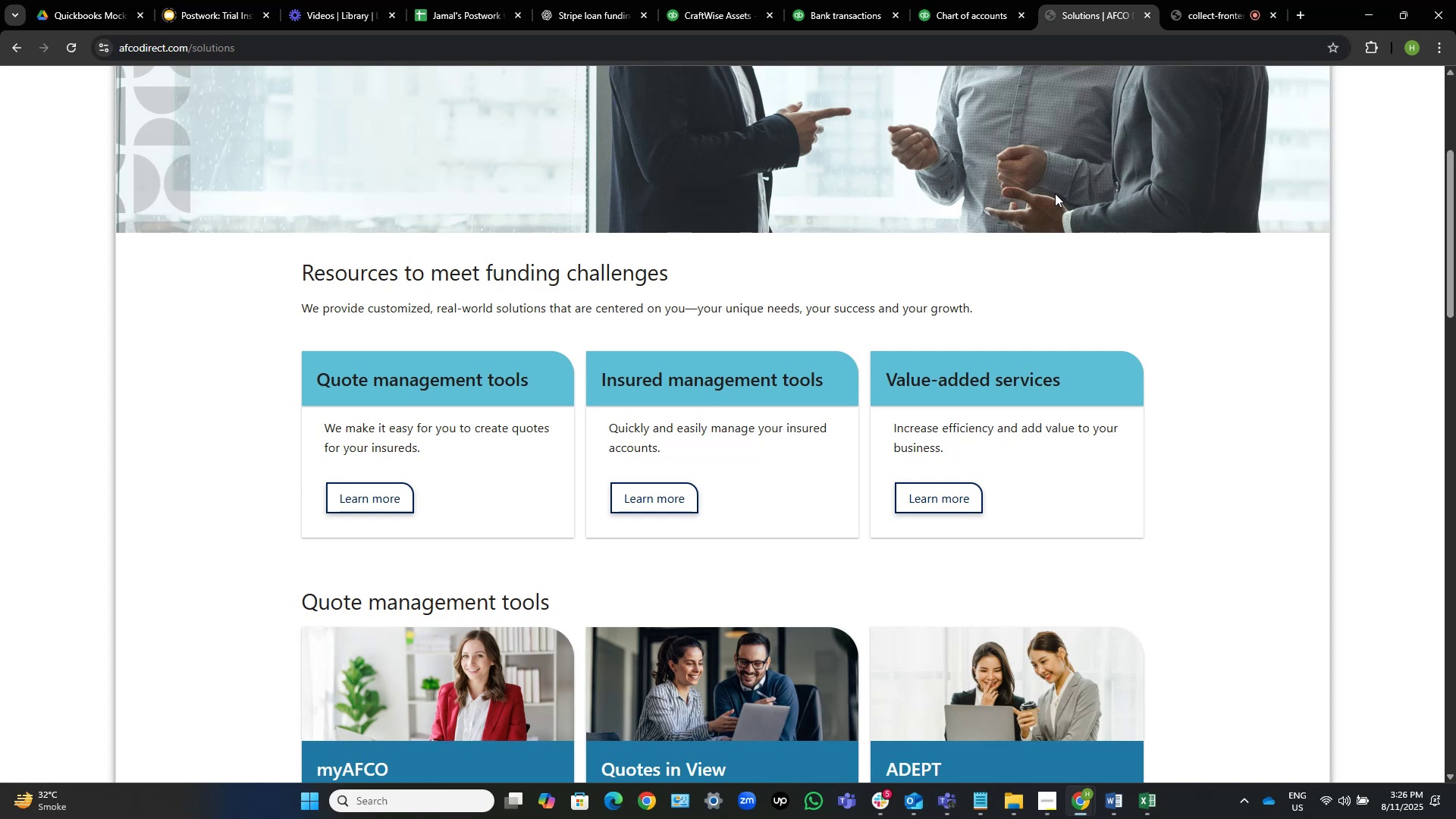 
left_click([965, 0])
 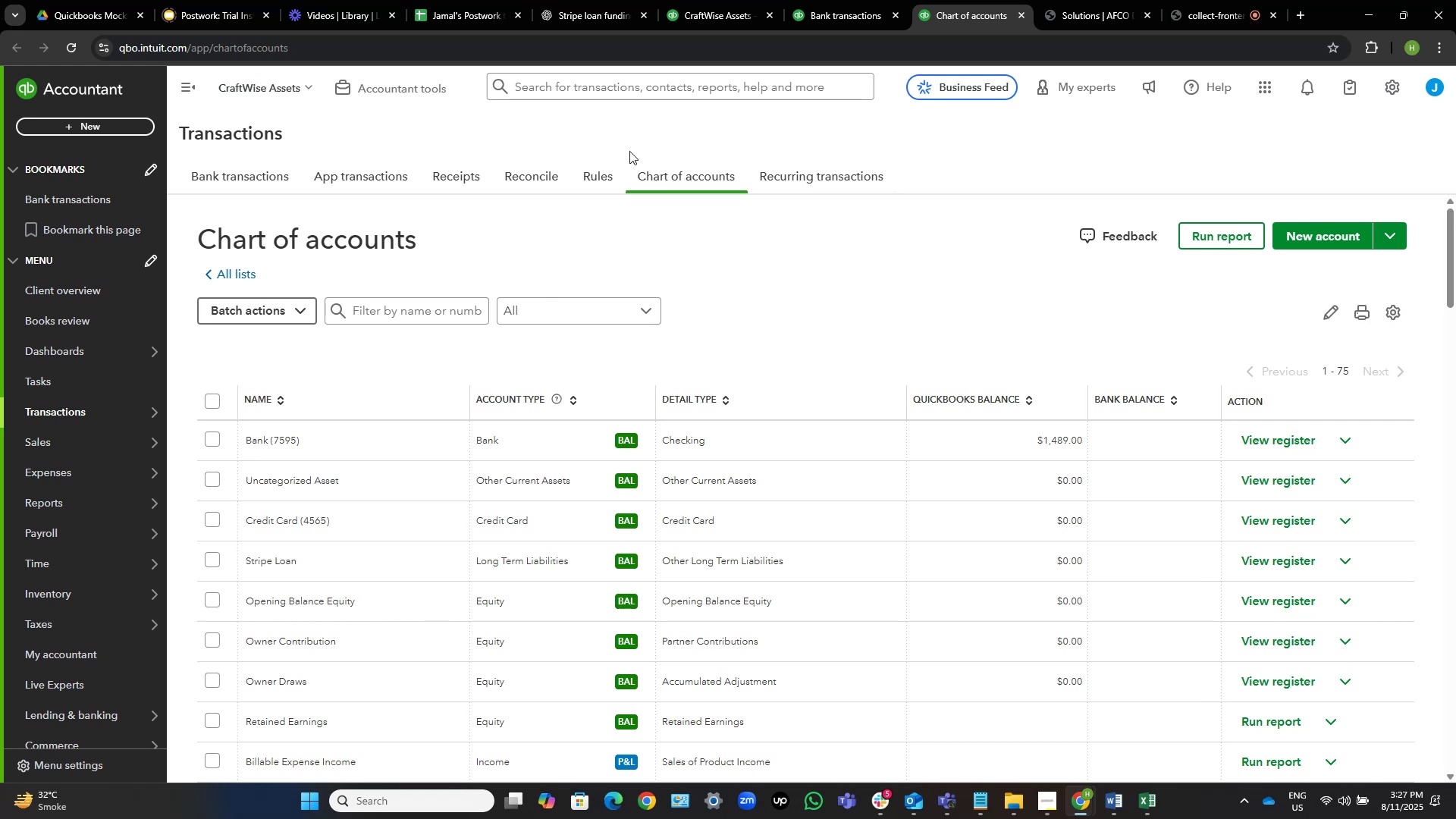 
wait(56.02)
 